 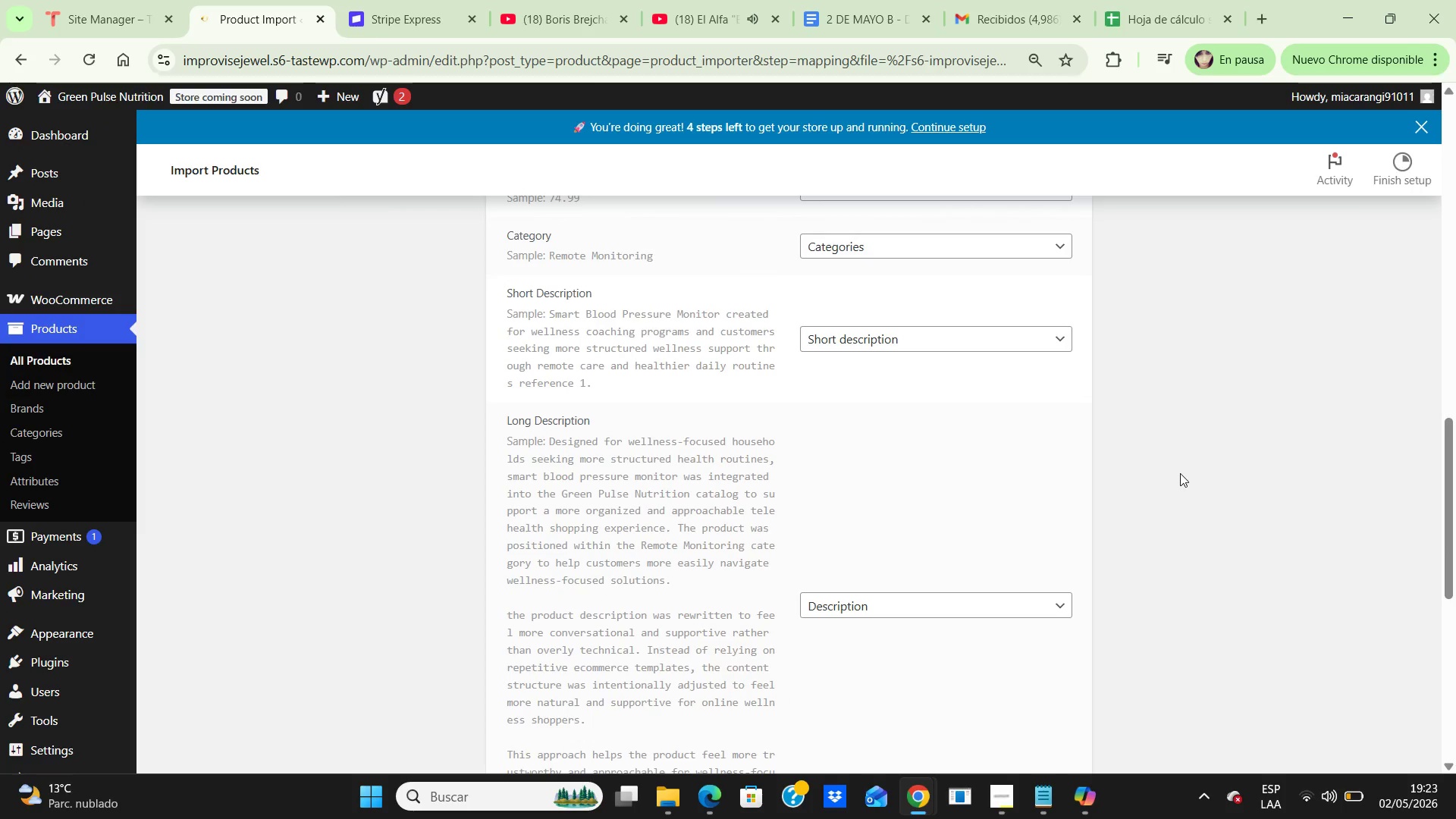 
hold_key(key=ArrowDown, duration=0.84)
 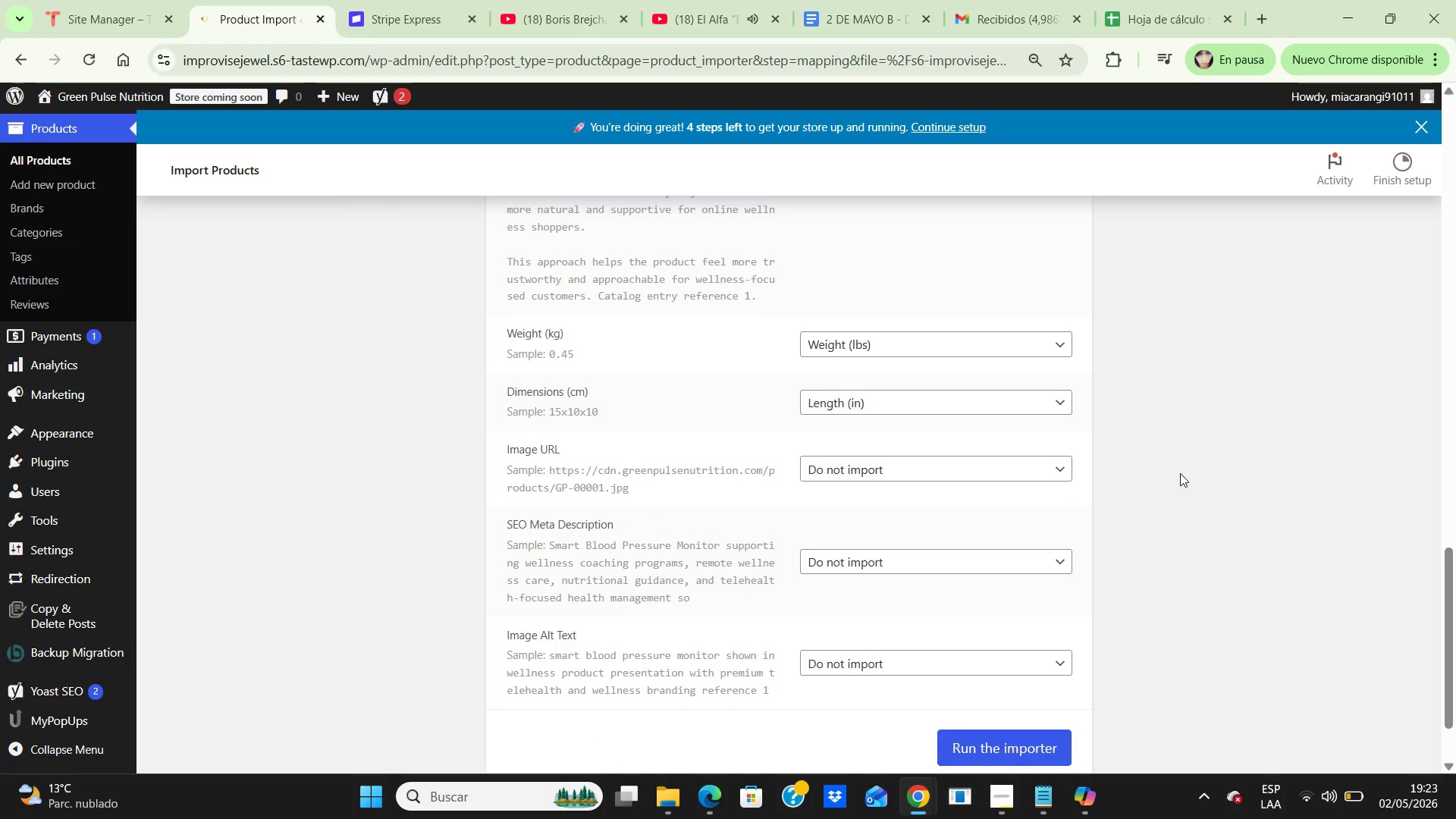 
wait(49.0)
 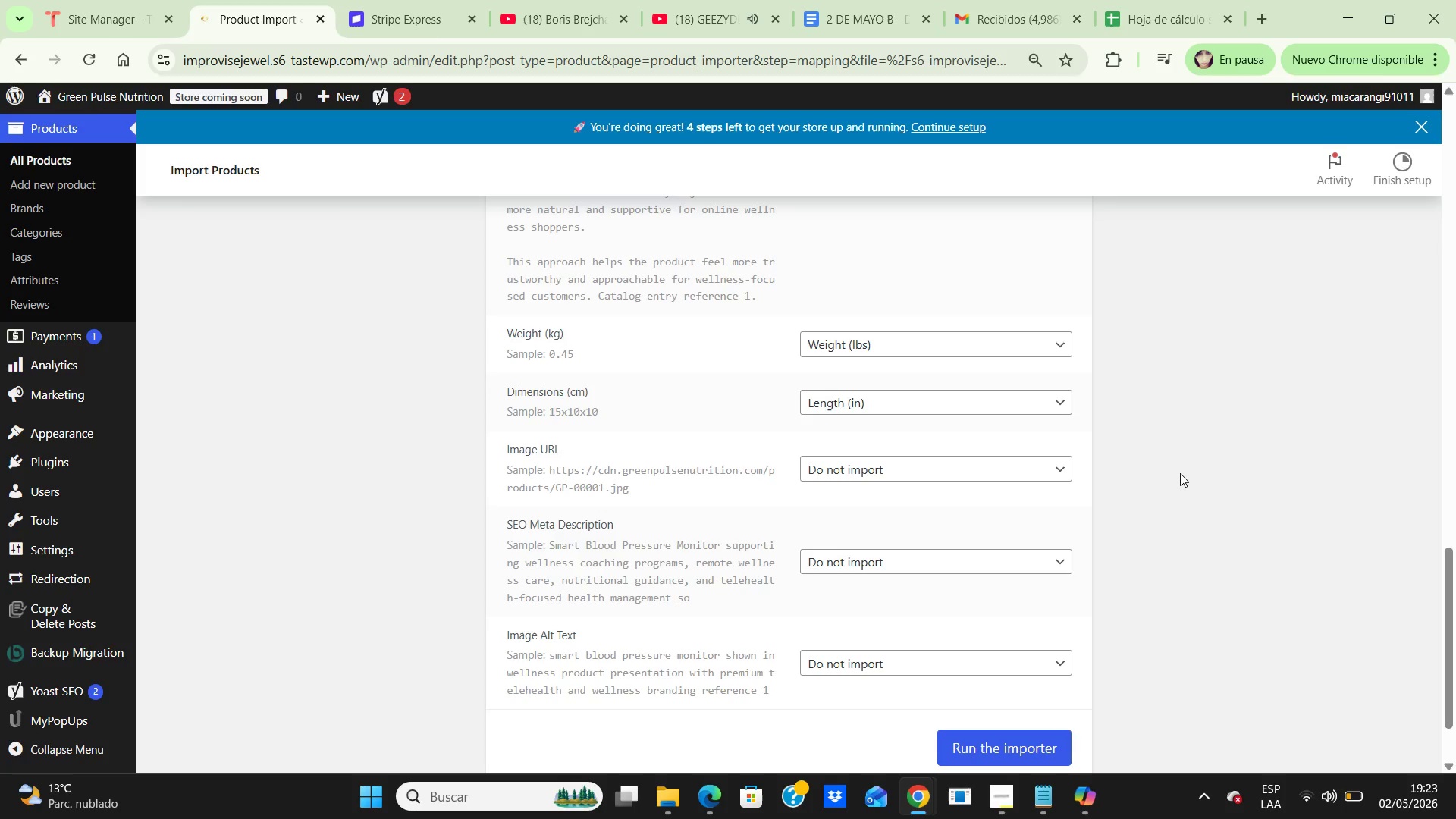 
left_click([1055, 465])
 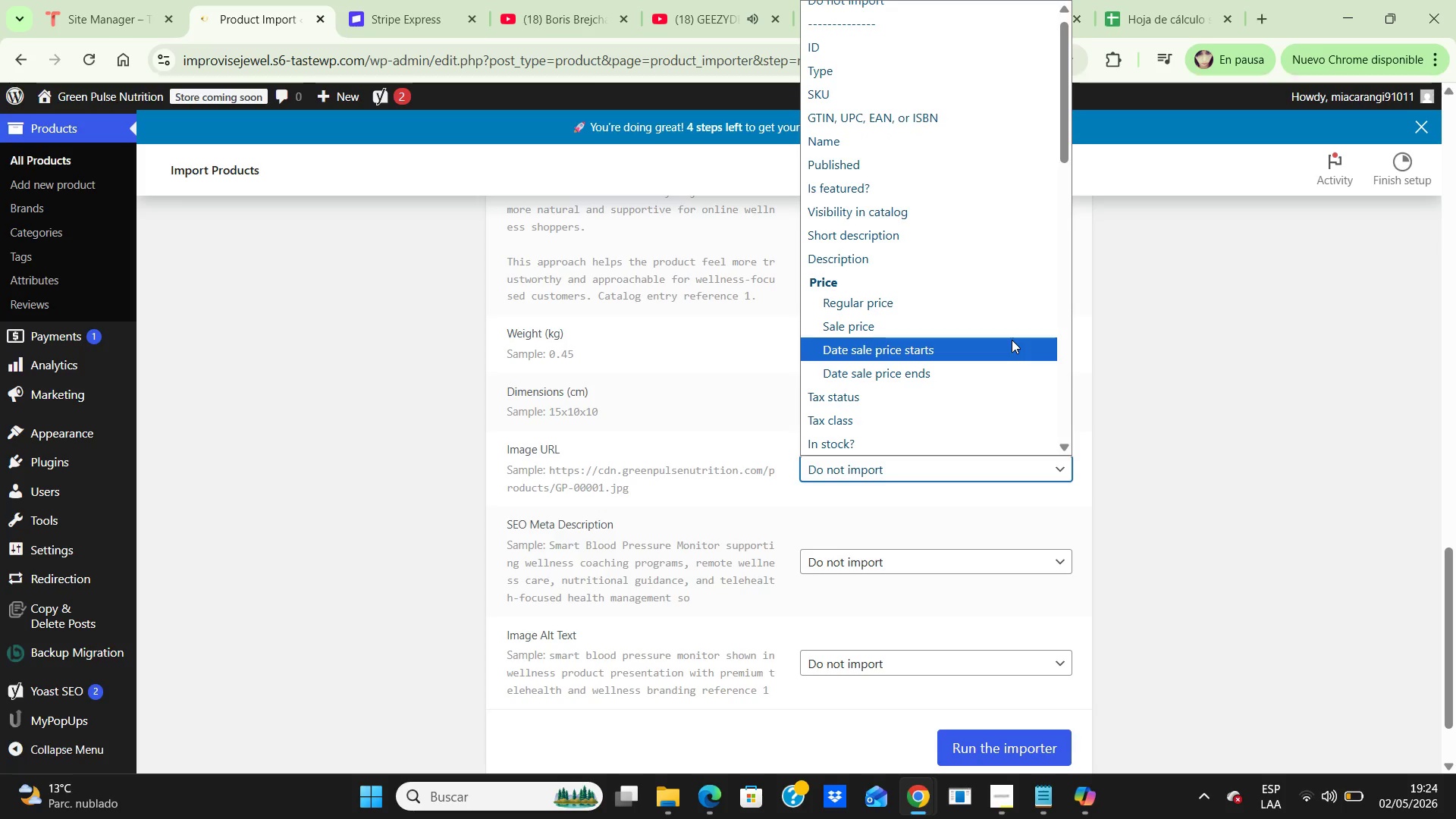 
key(I)
 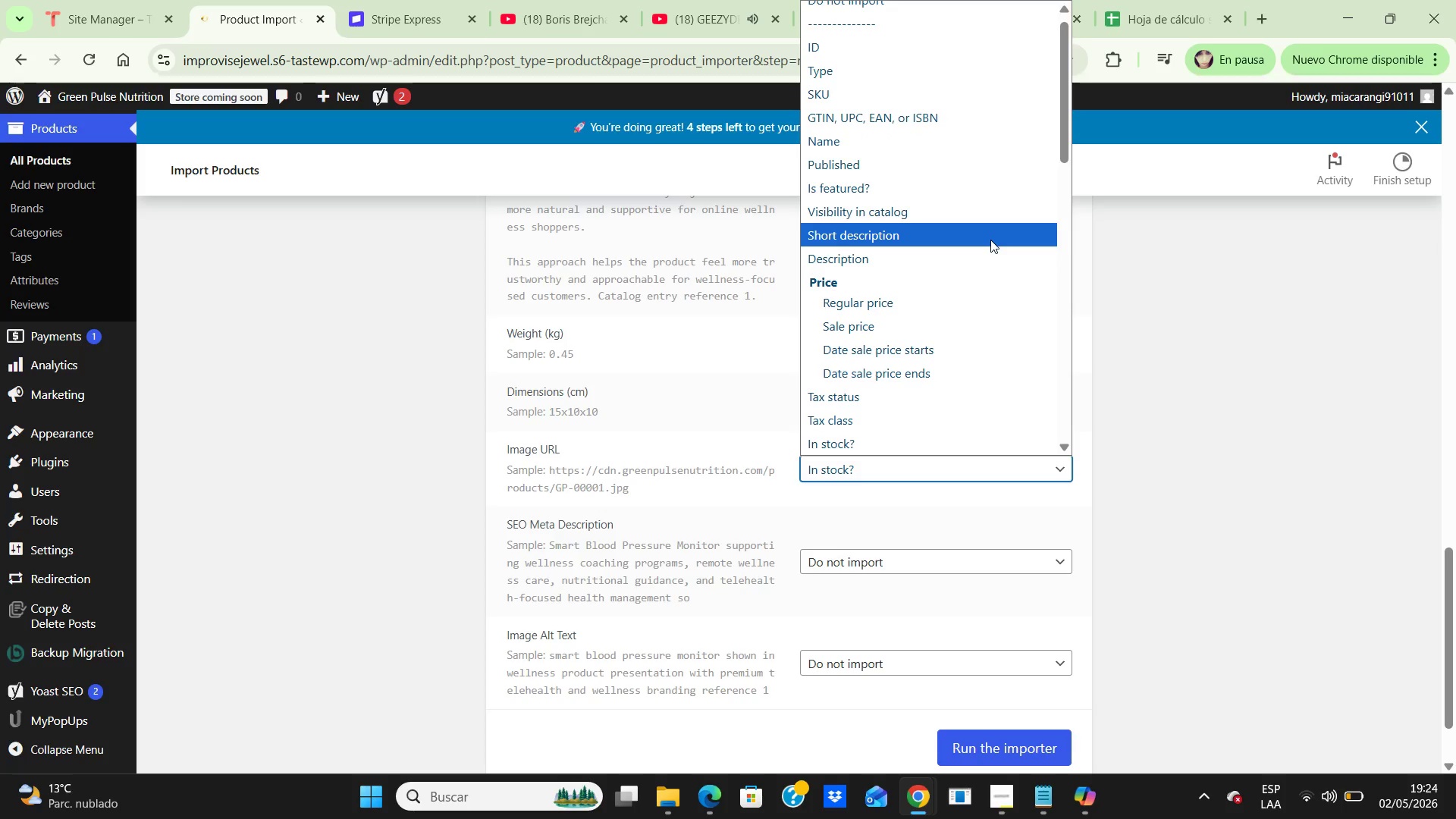 
wait(9.7)
 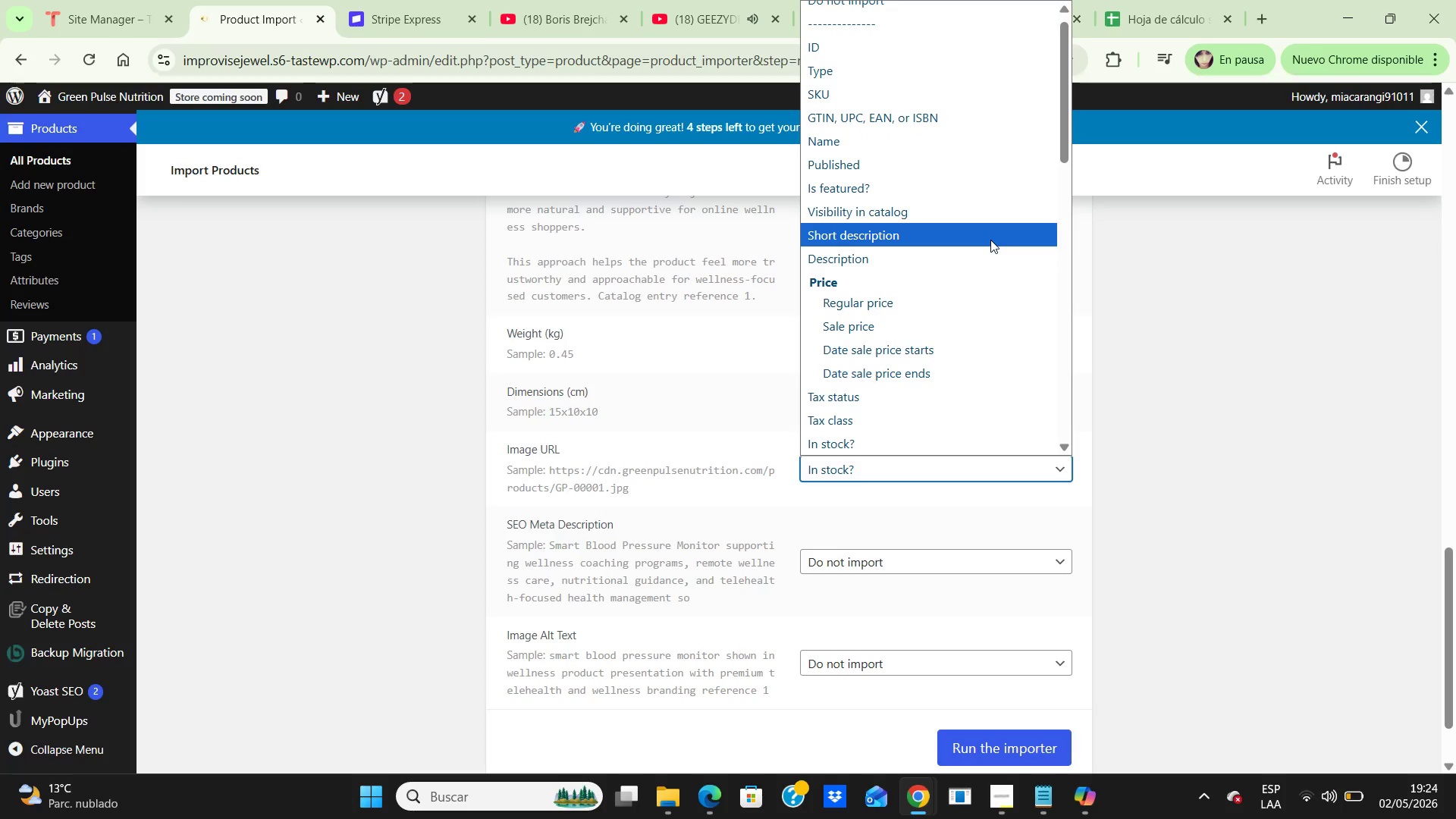 
key(ArrowDown)
 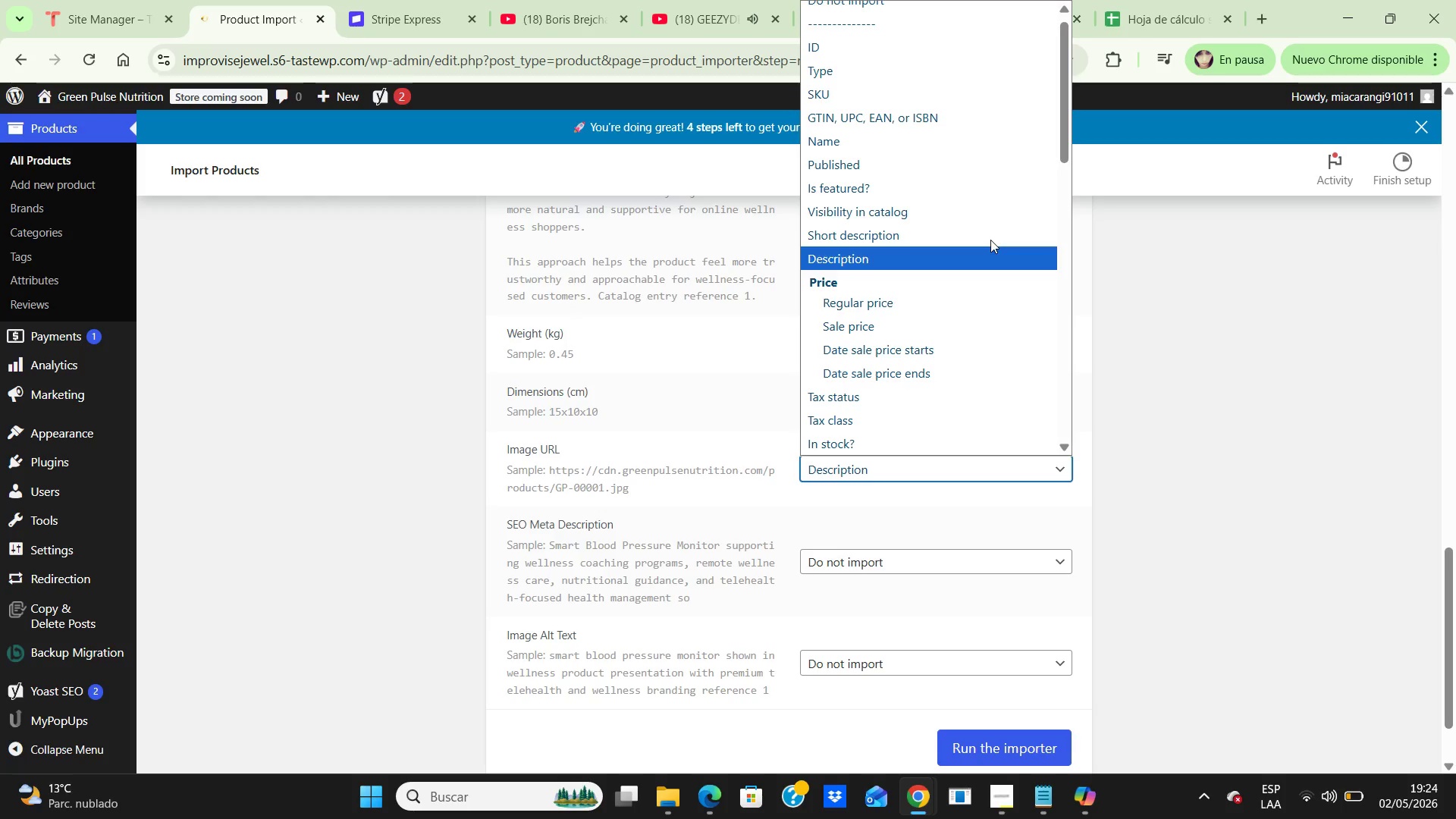 
key(ArrowDown)
 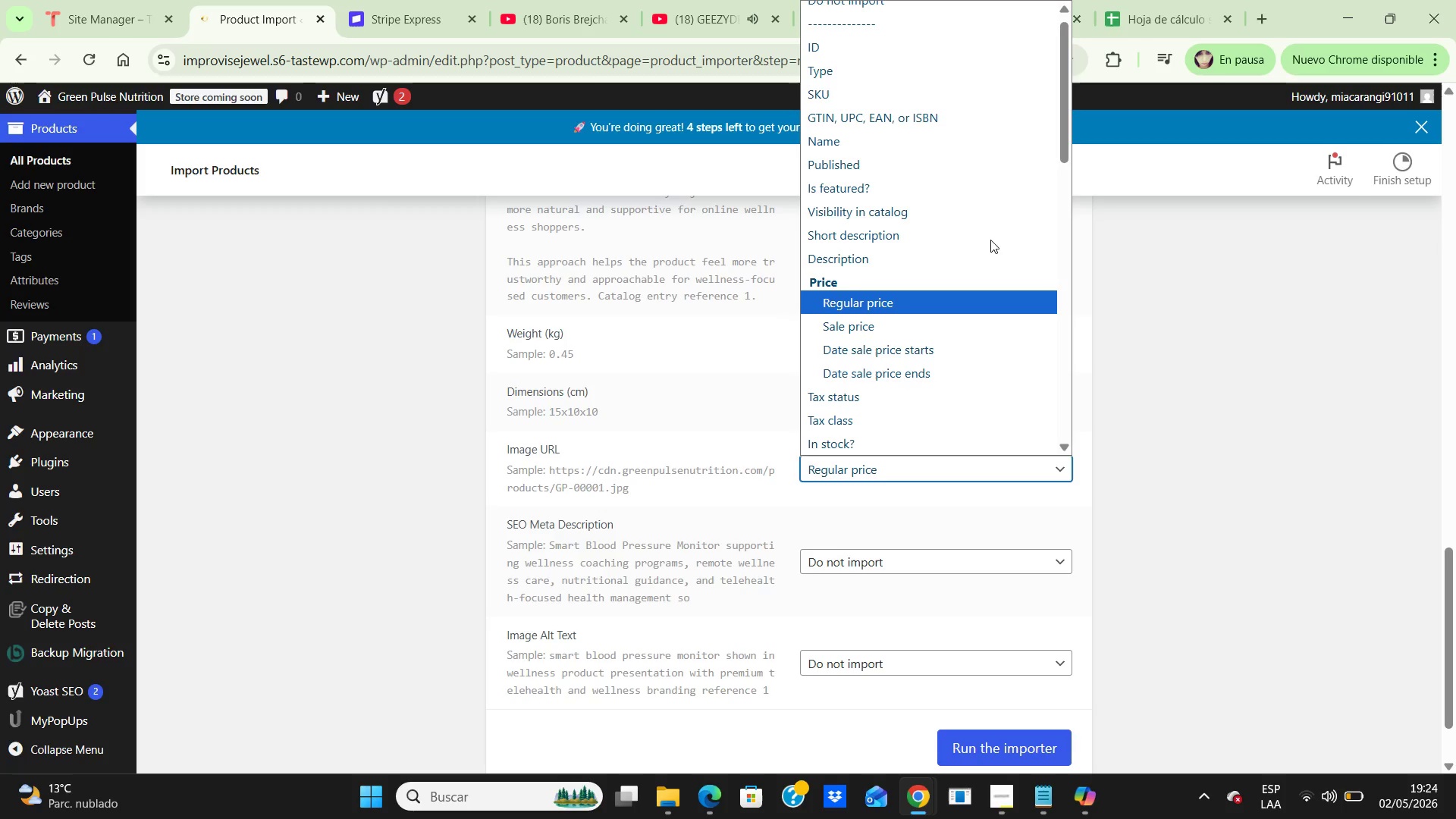 
key(ArrowDown)
 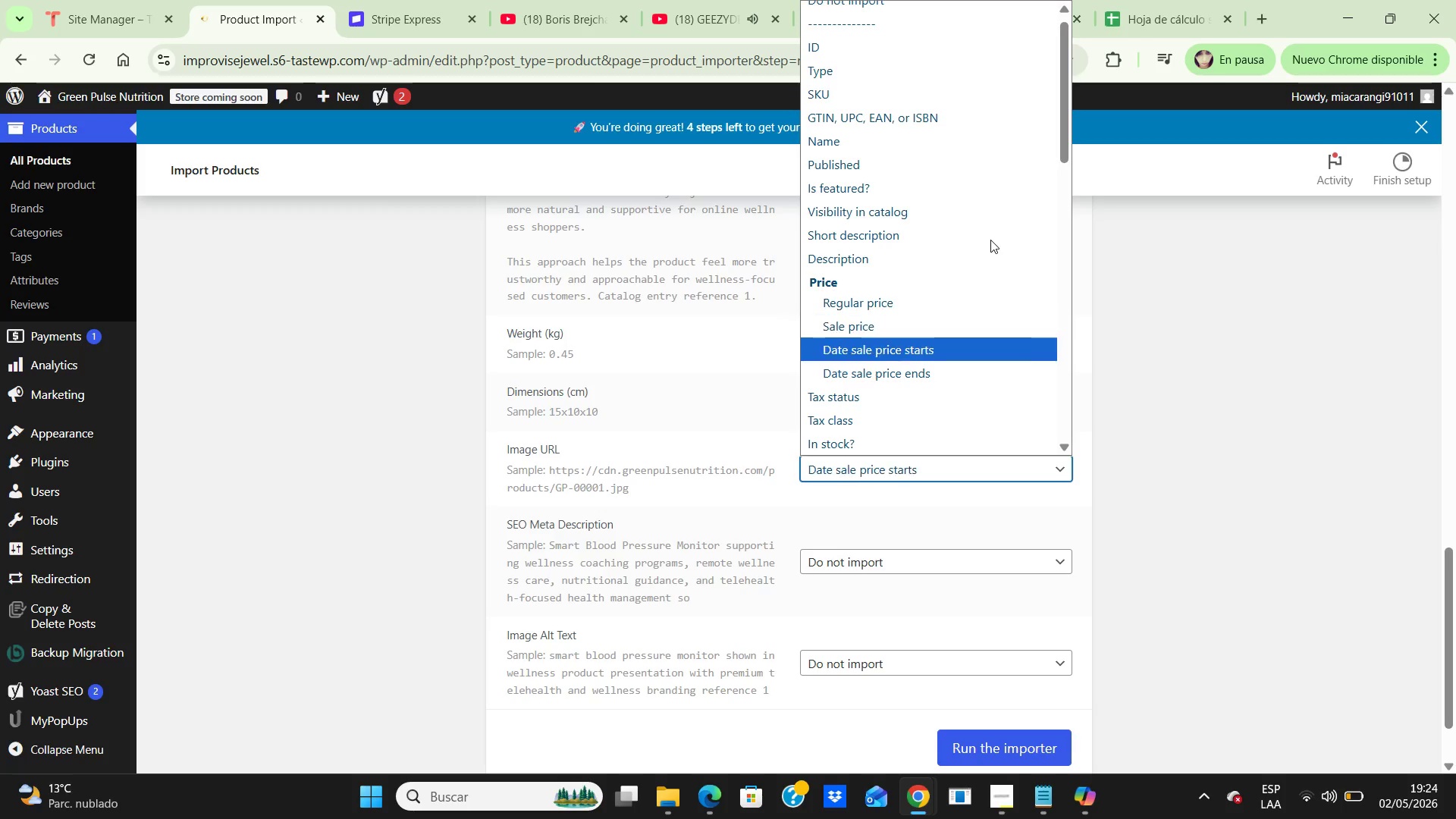 
key(ArrowDown)
 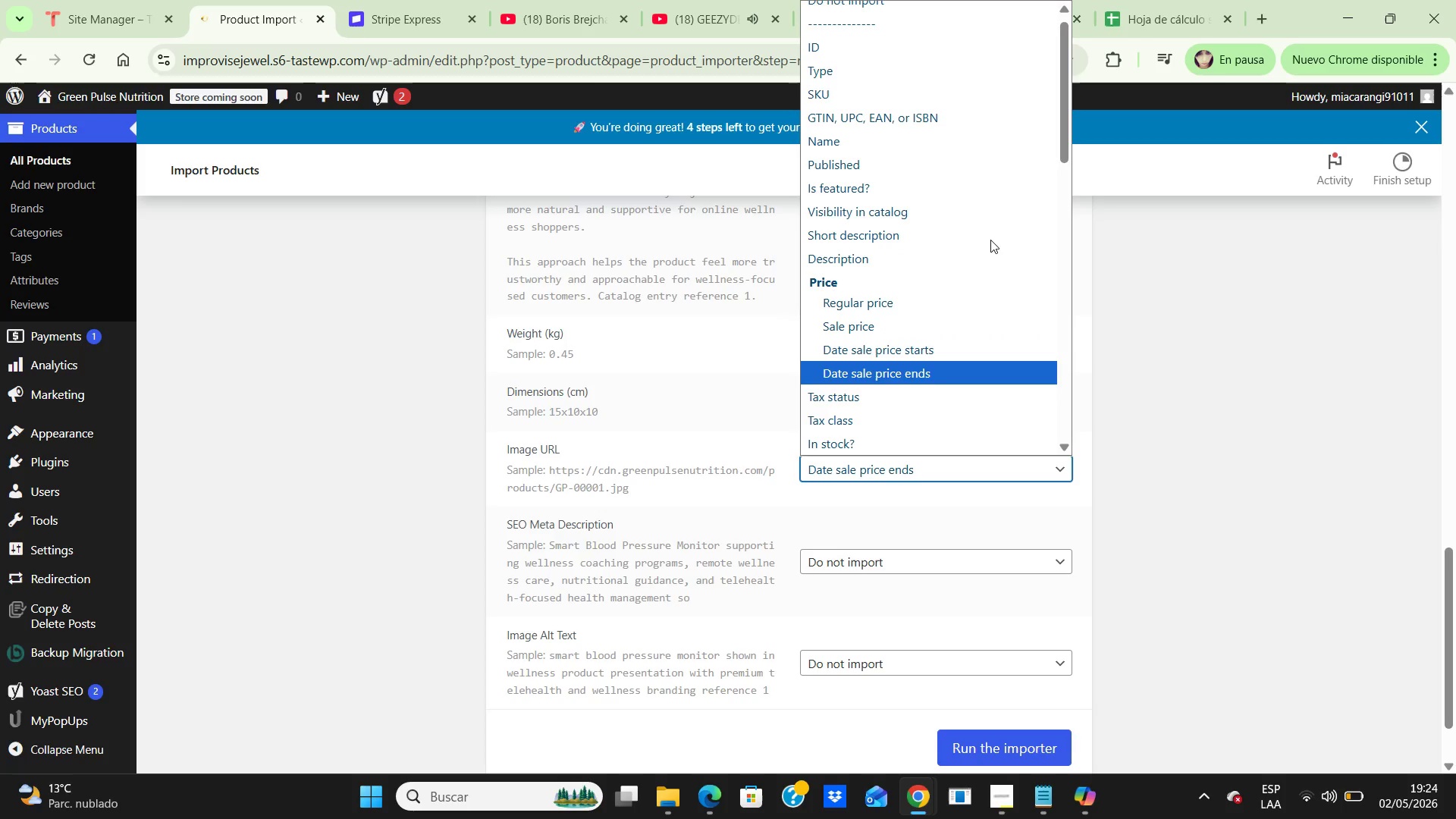 
key(ArrowDown)
 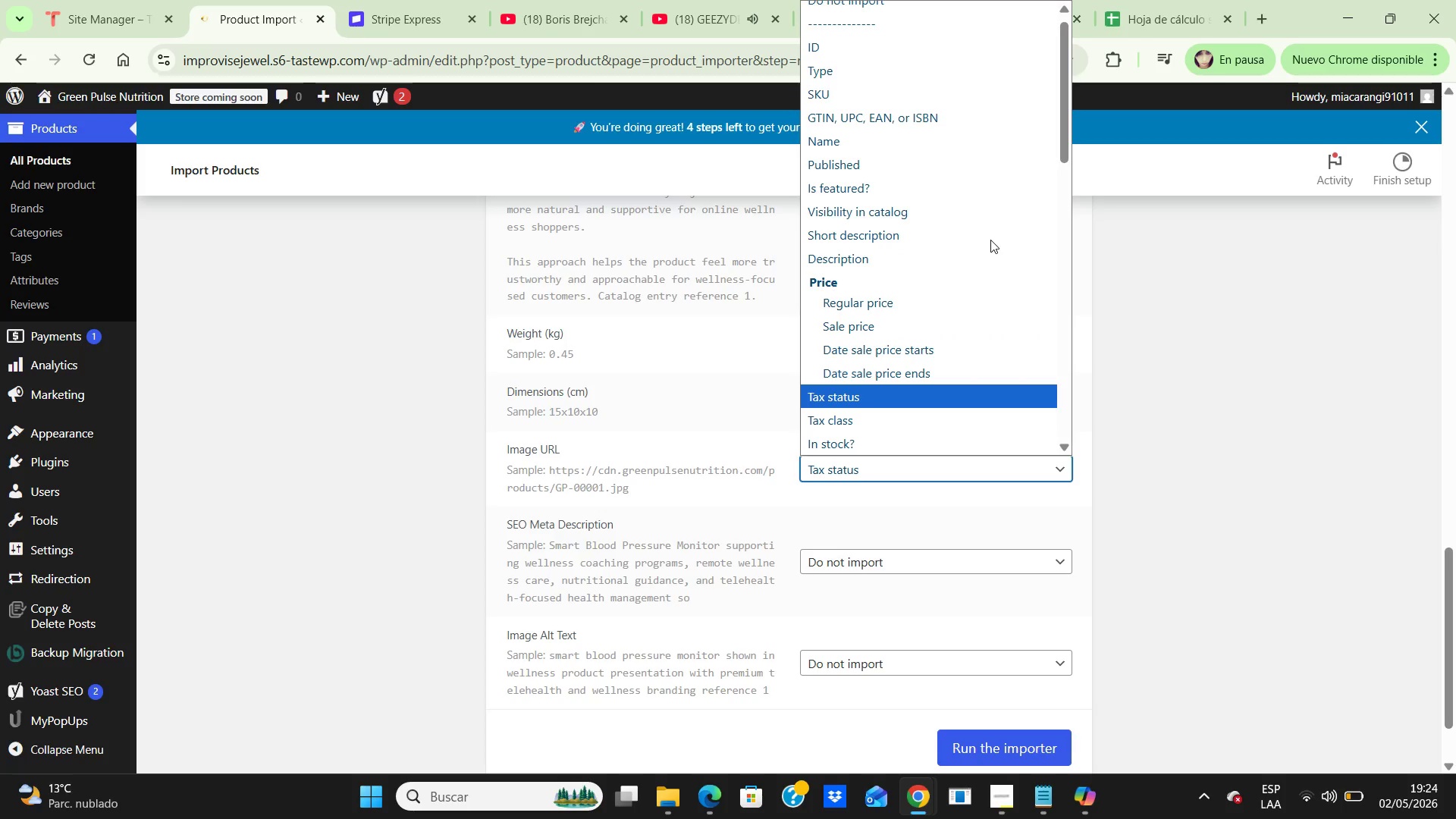 
key(ArrowDown)
 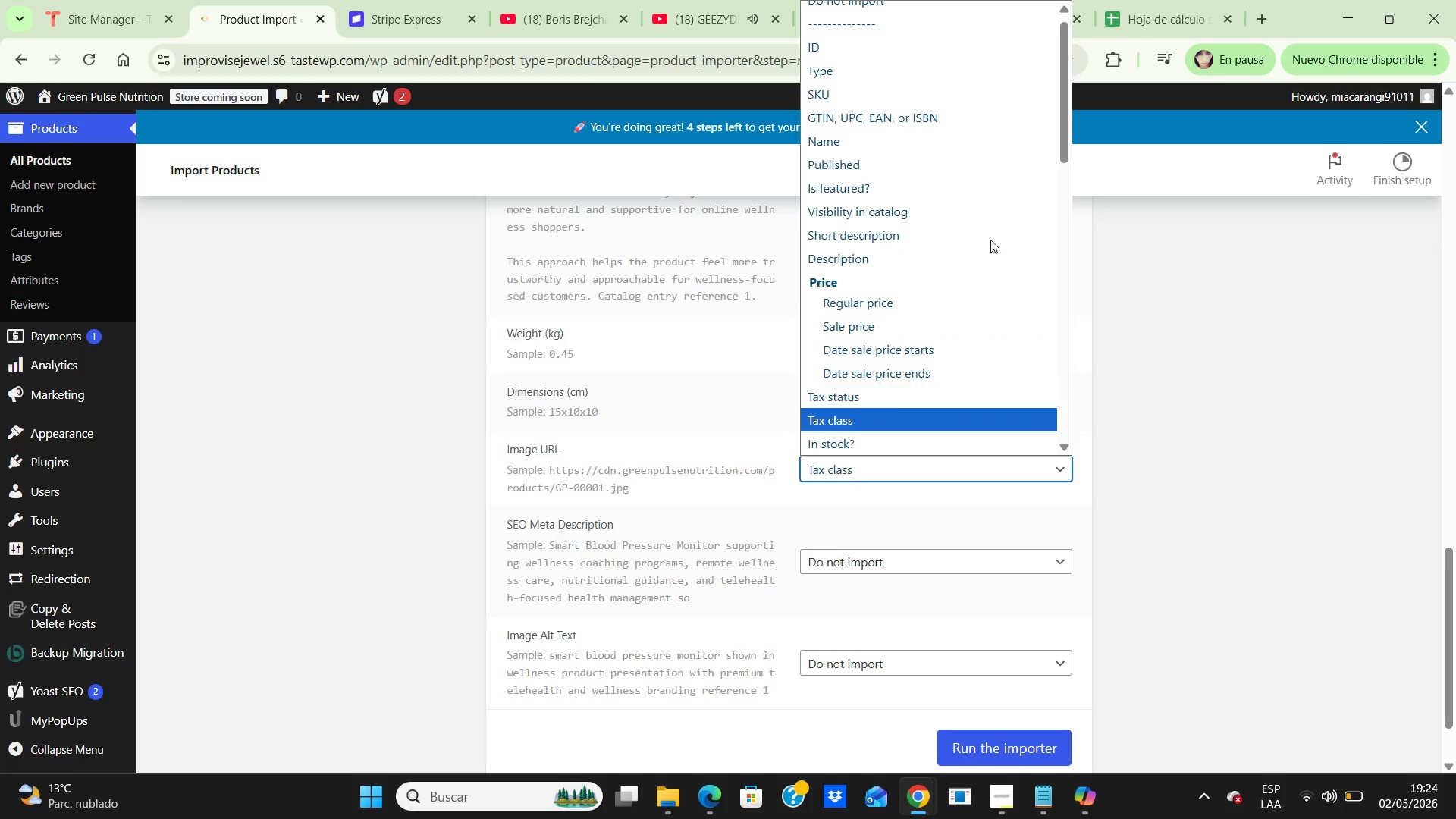 
key(ArrowDown)
 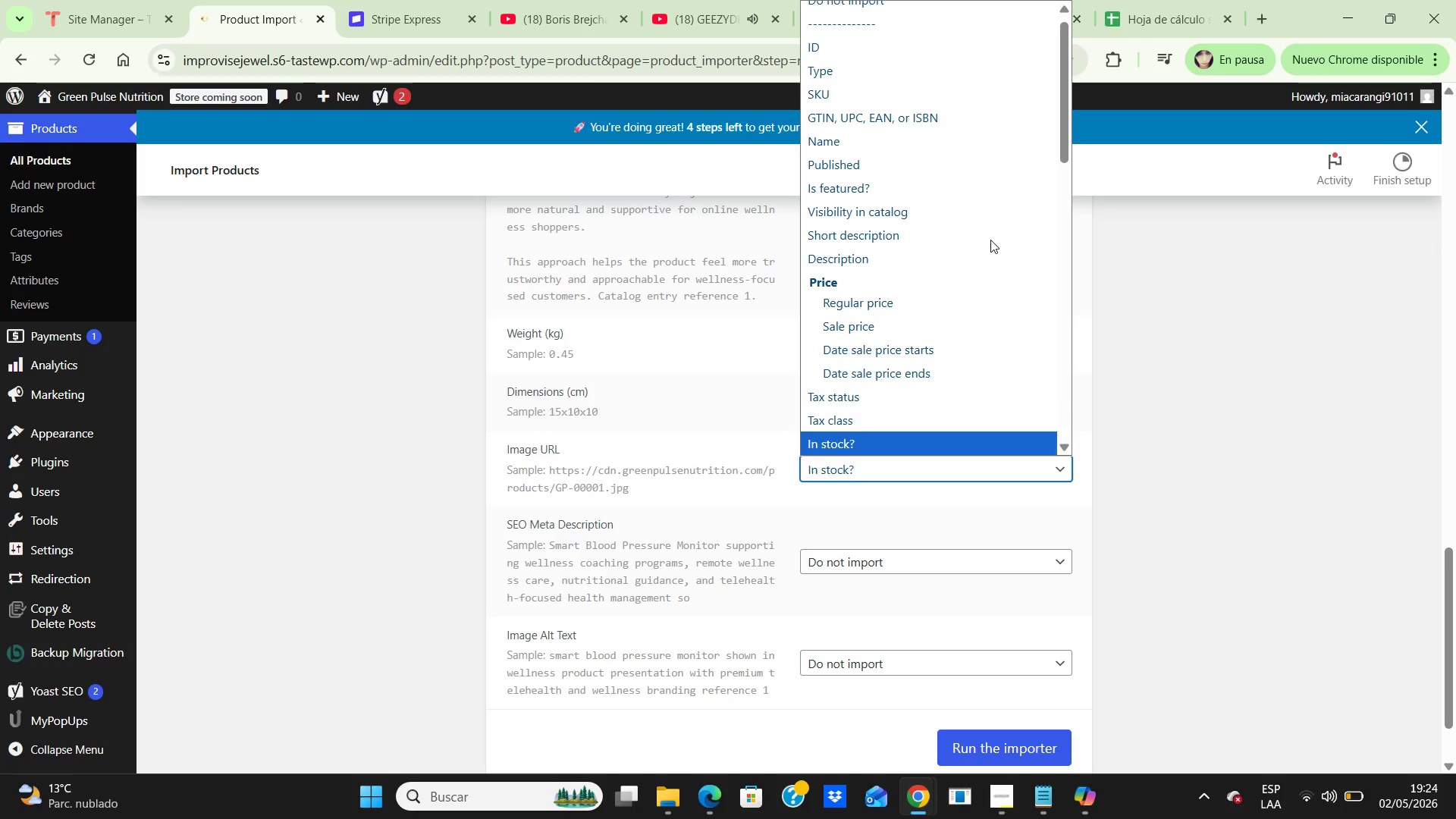 
key(ArrowDown)
 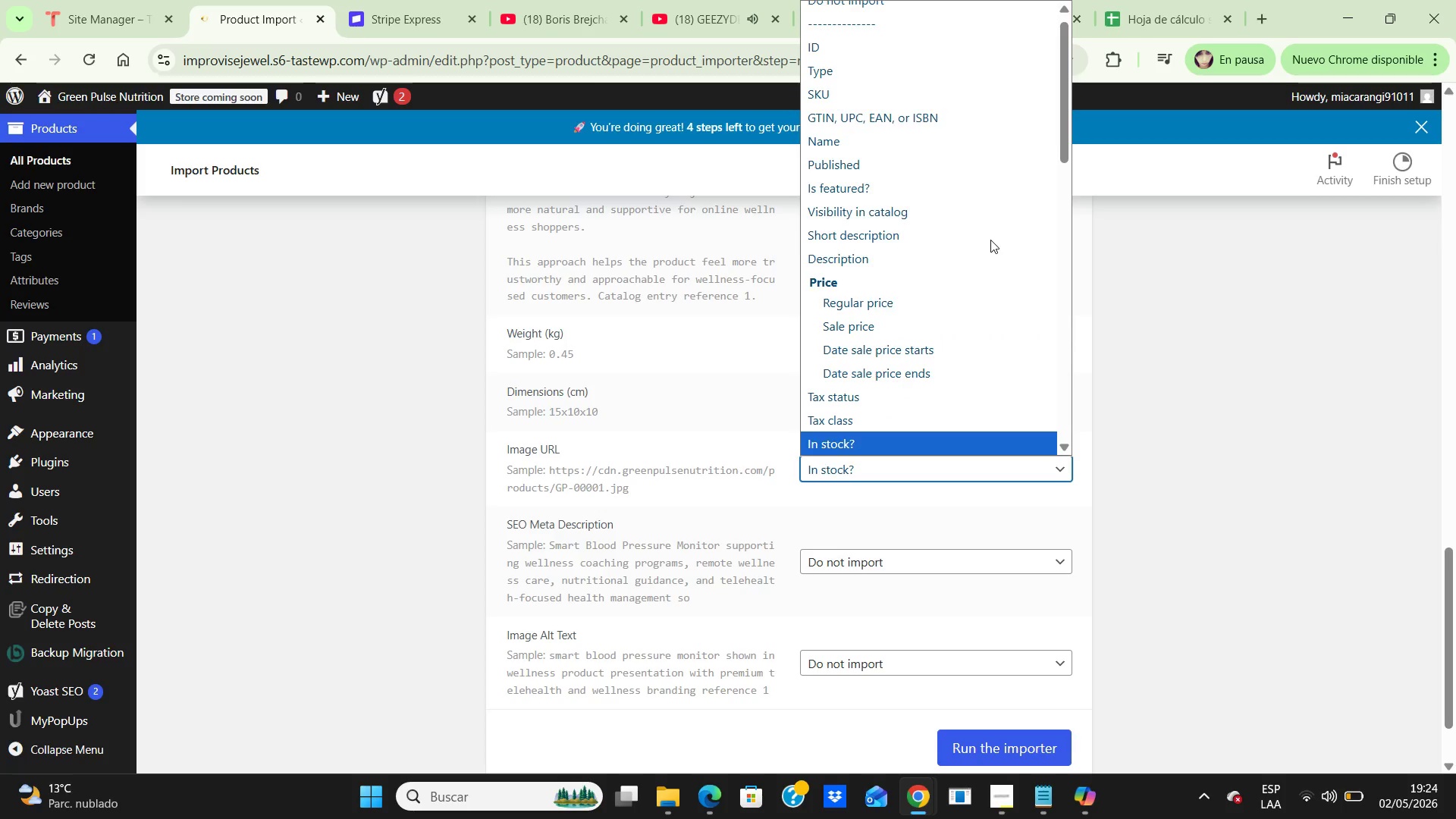 
key(ArrowDown)
 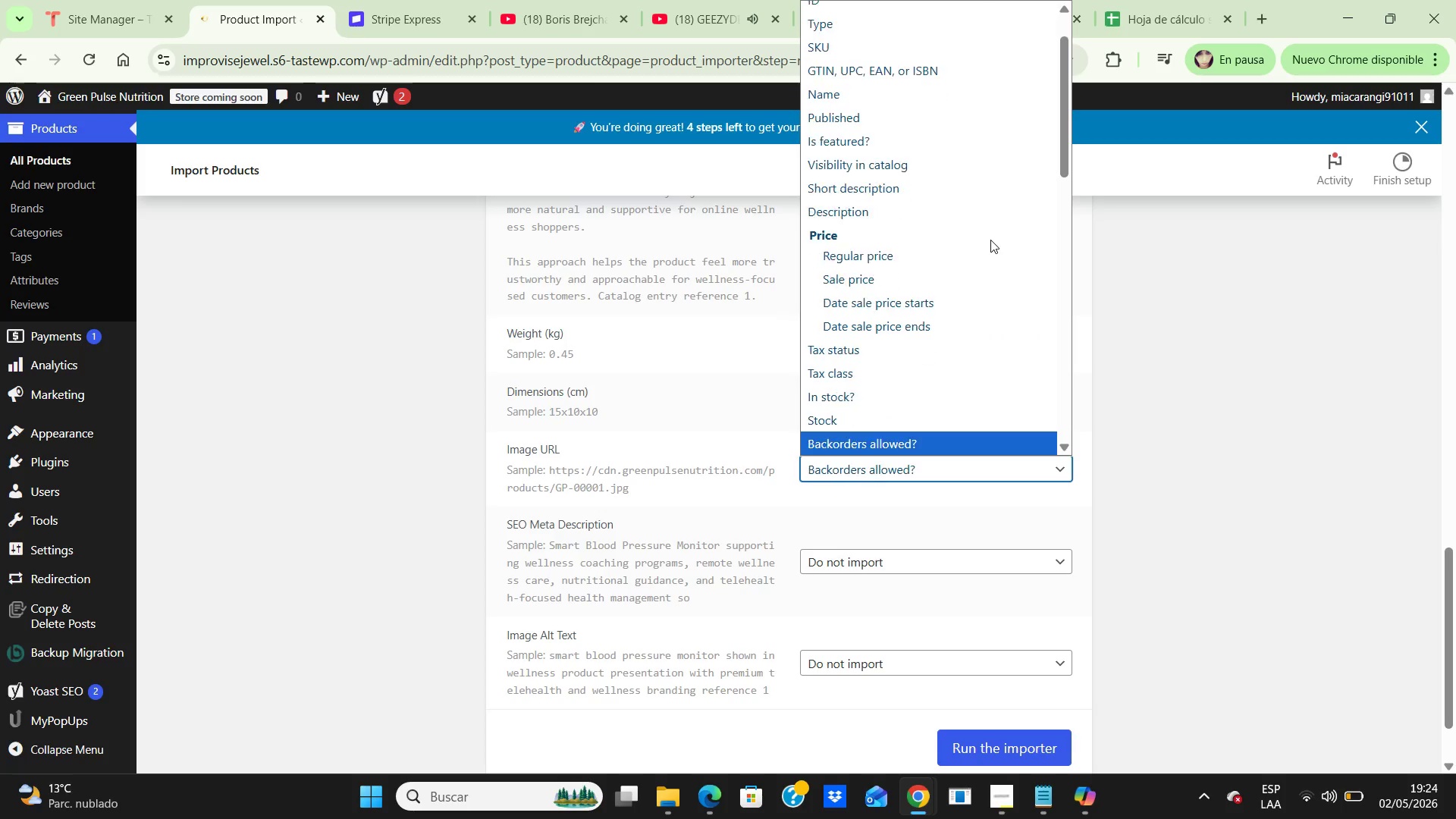 
key(ArrowDown)
 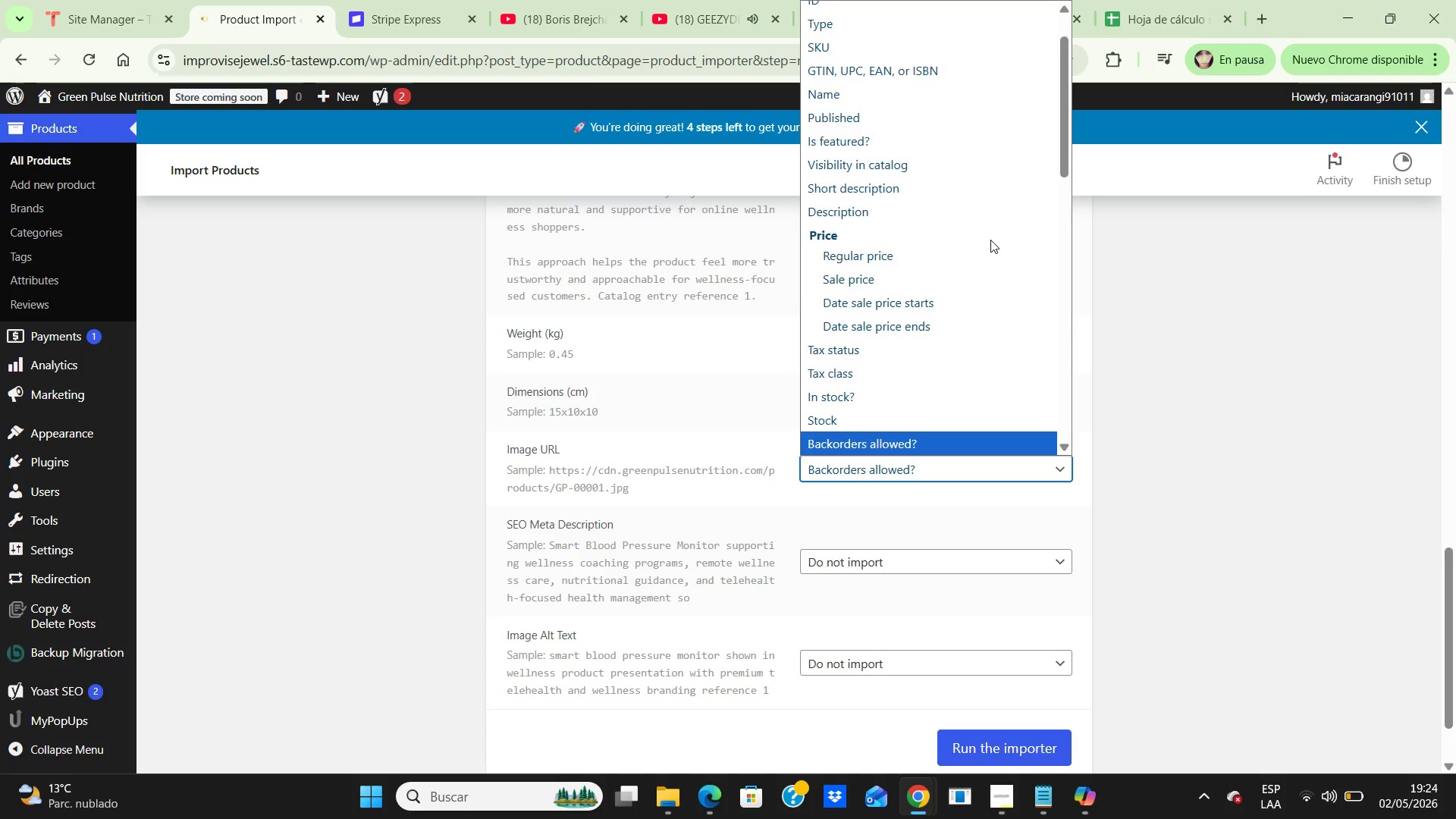 
key(ArrowDown)
 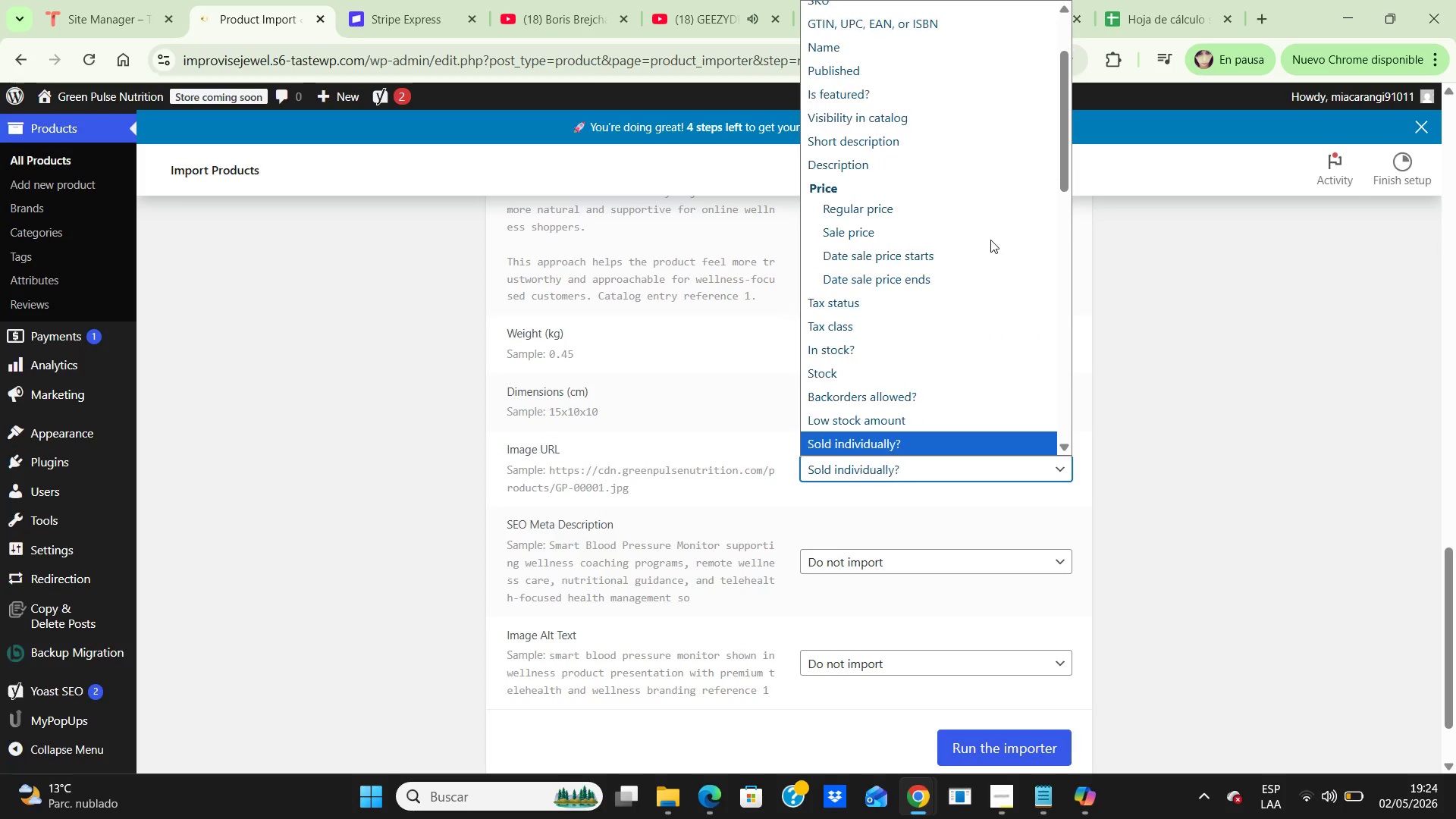 
key(ArrowDown)
 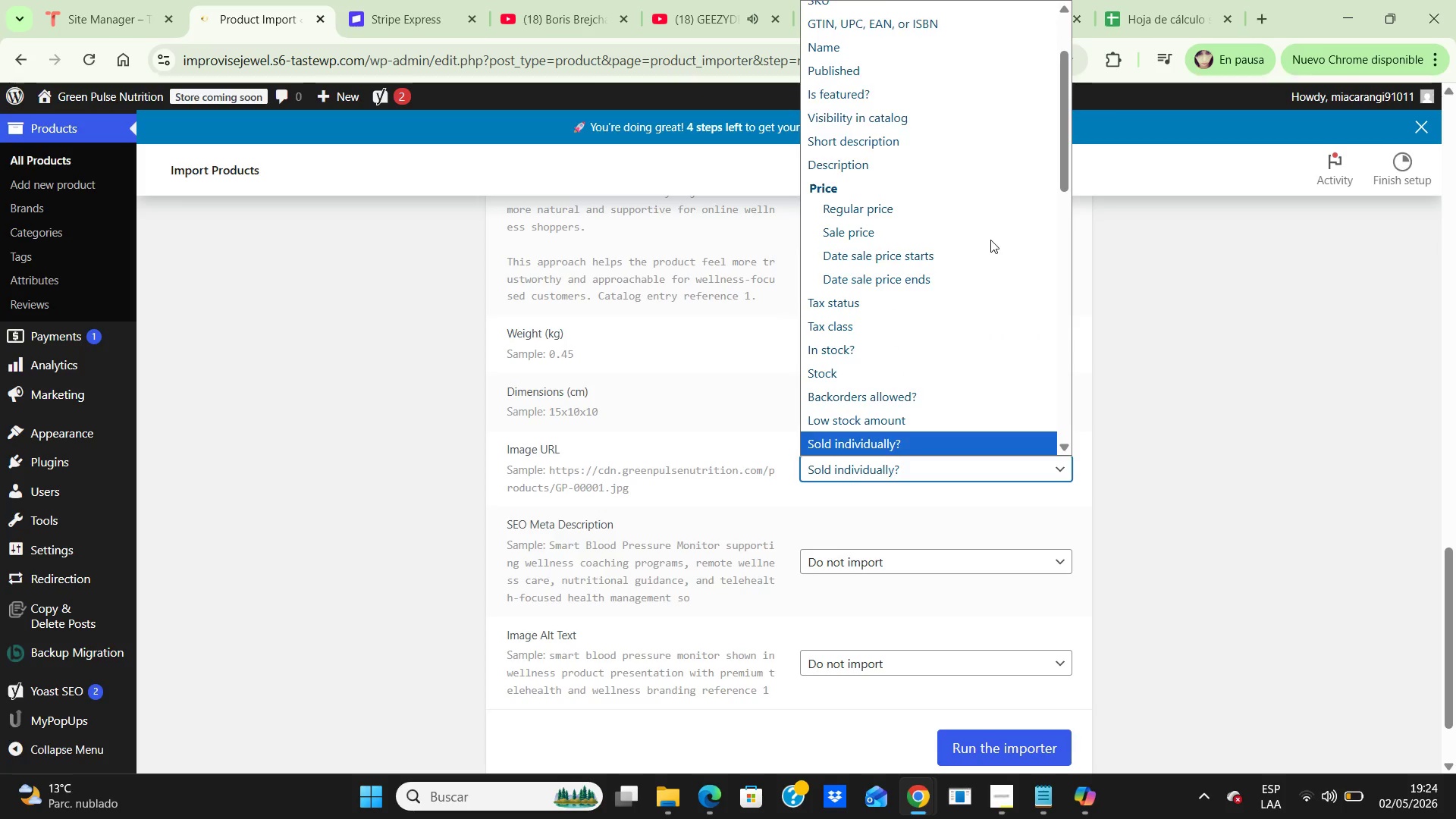 
key(ArrowDown)
 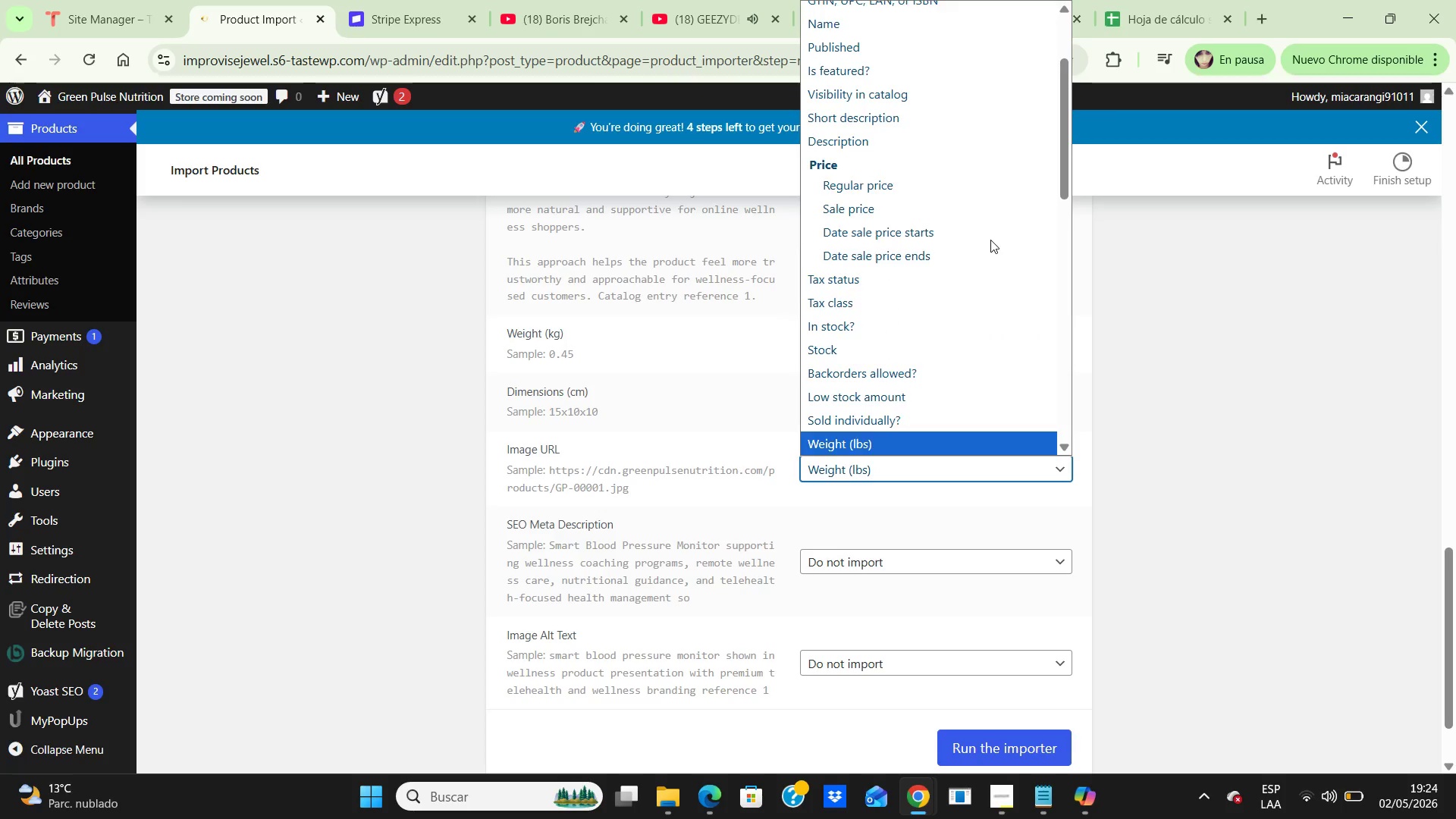 
key(ArrowDown)
 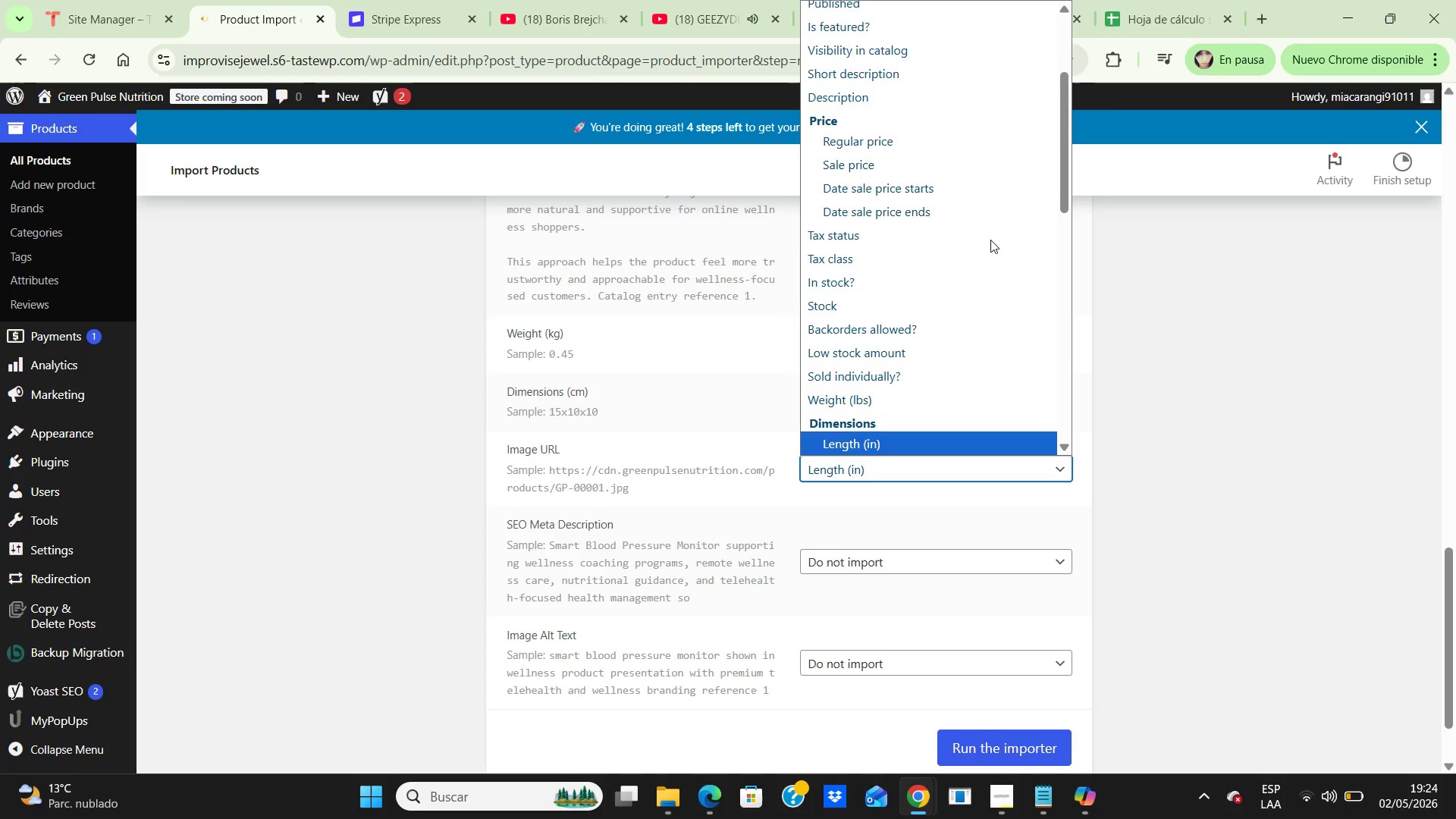 
key(ArrowDown)
 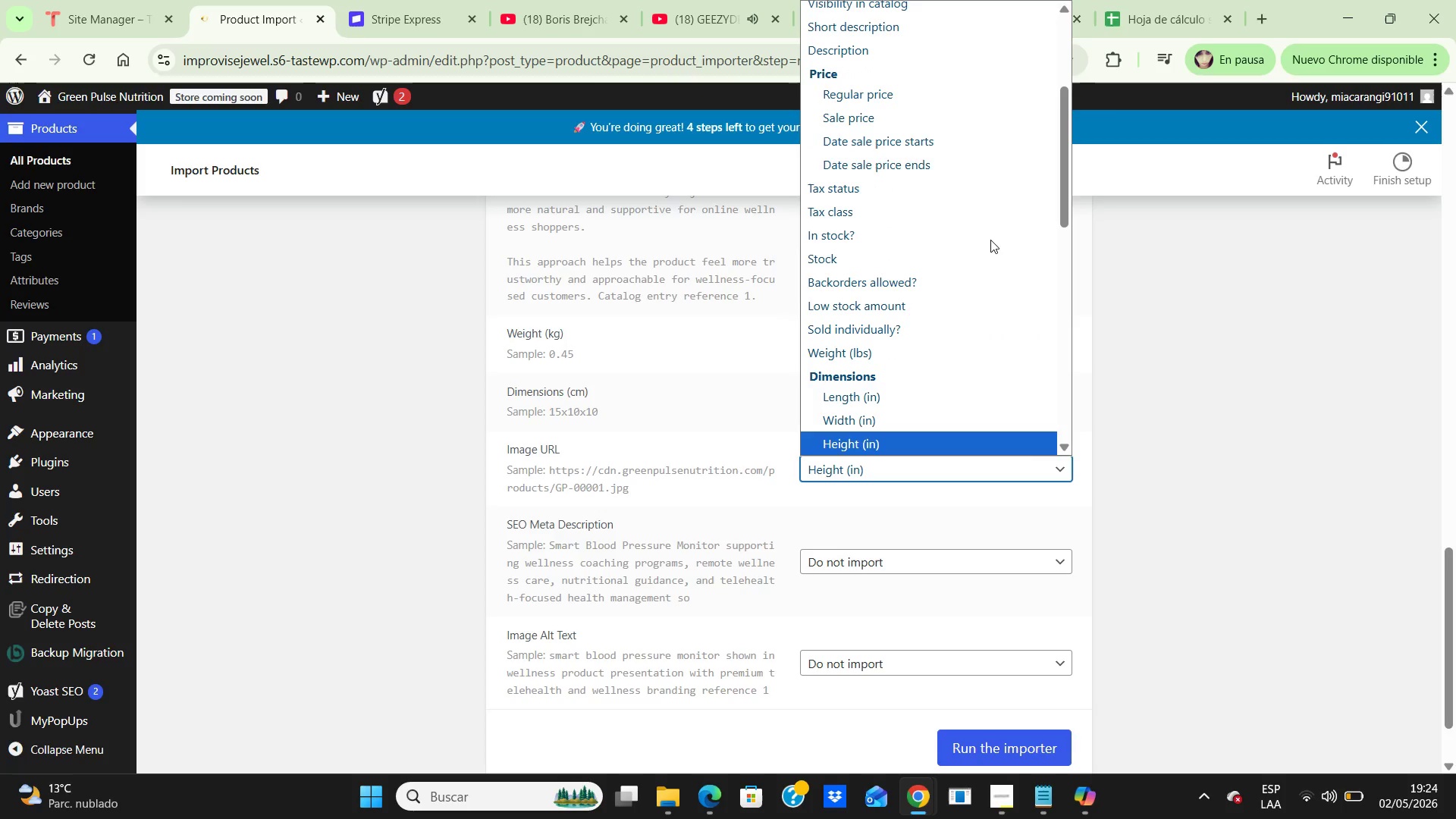 
key(ArrowDown)
 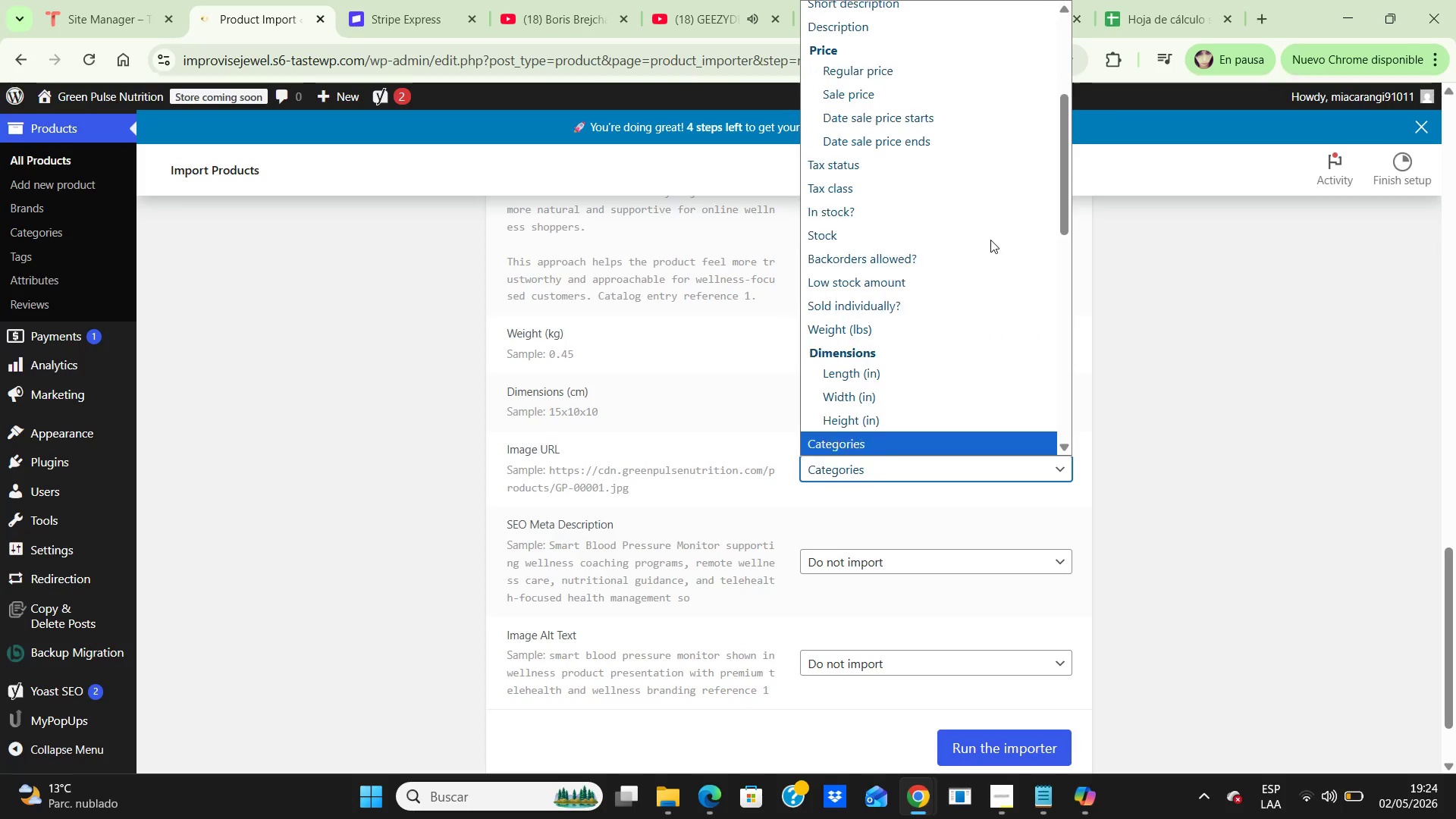 
key(ArrowDown)
 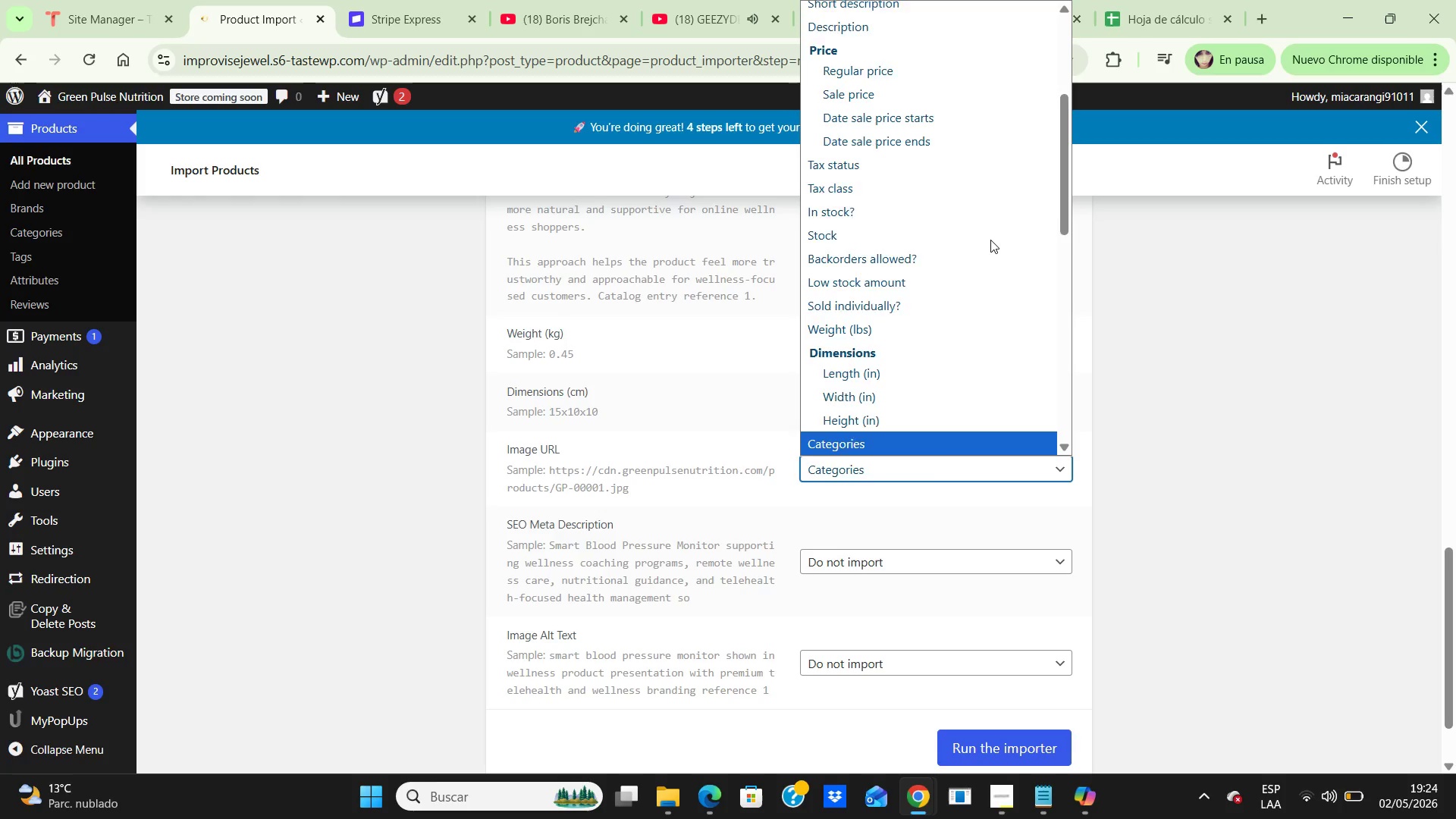 
key(ArrowDown)
 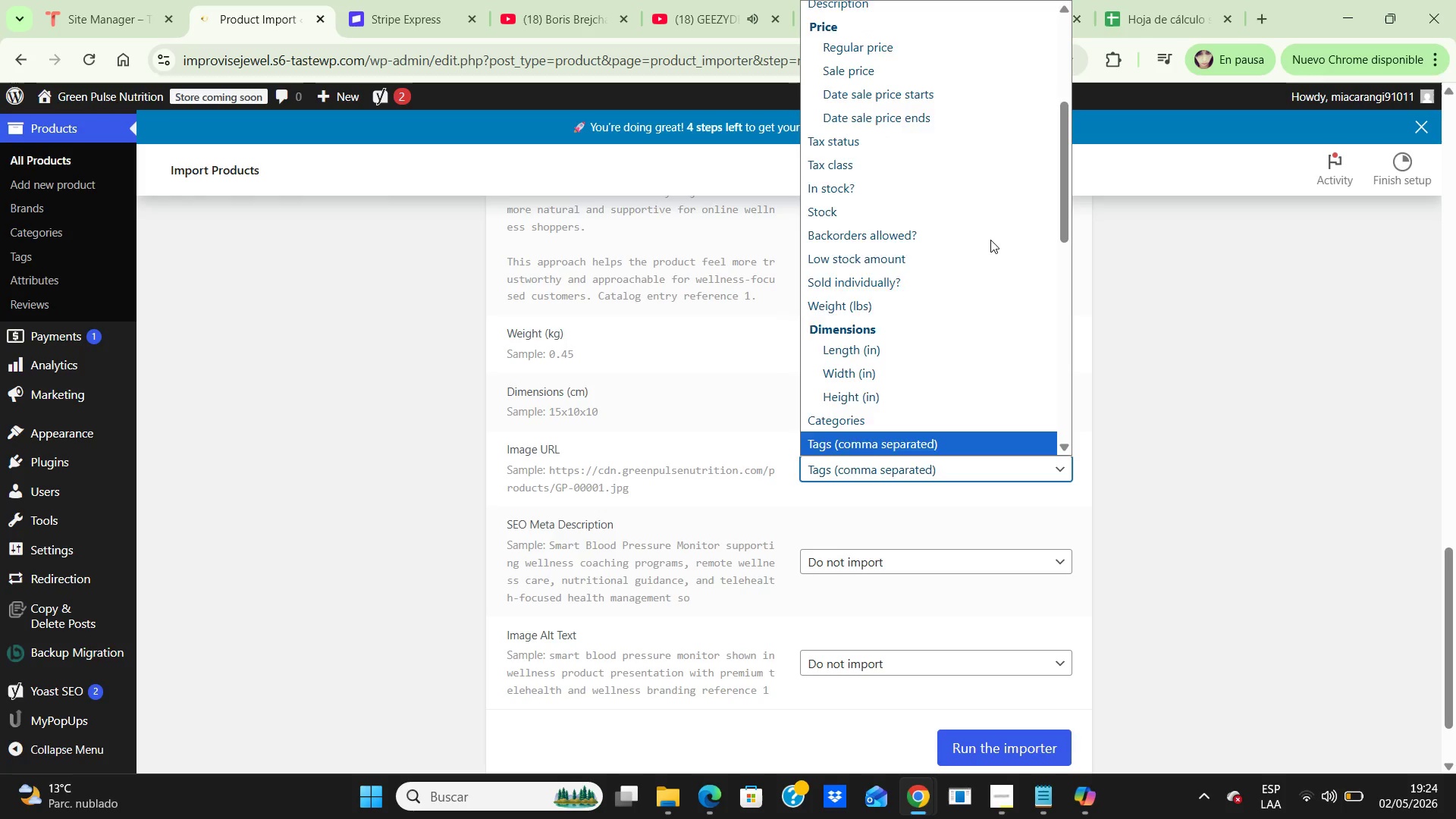 
key(ArrowDown)
 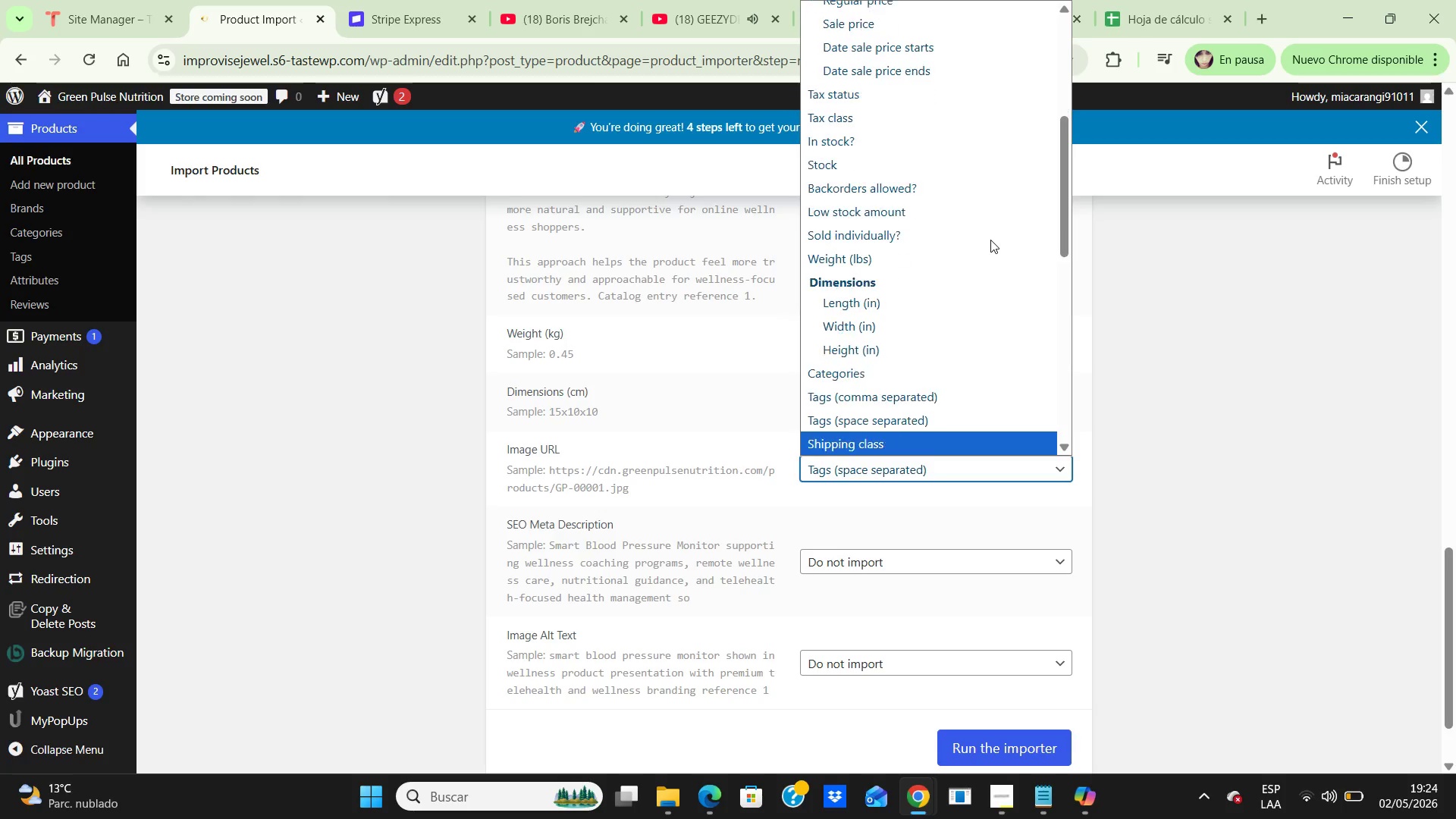 
key(ArrowDown)
 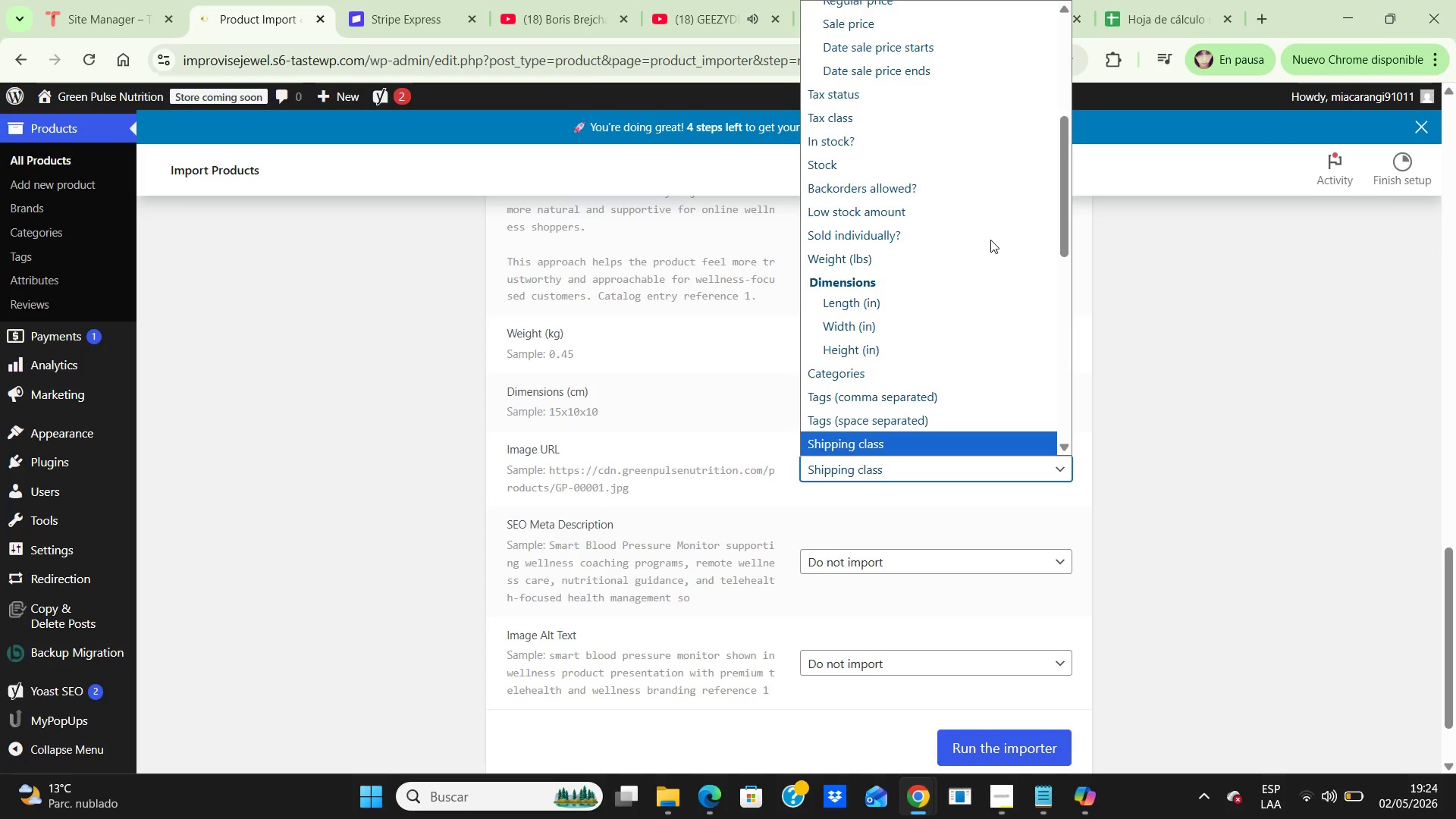 
key(ArrowDown)
 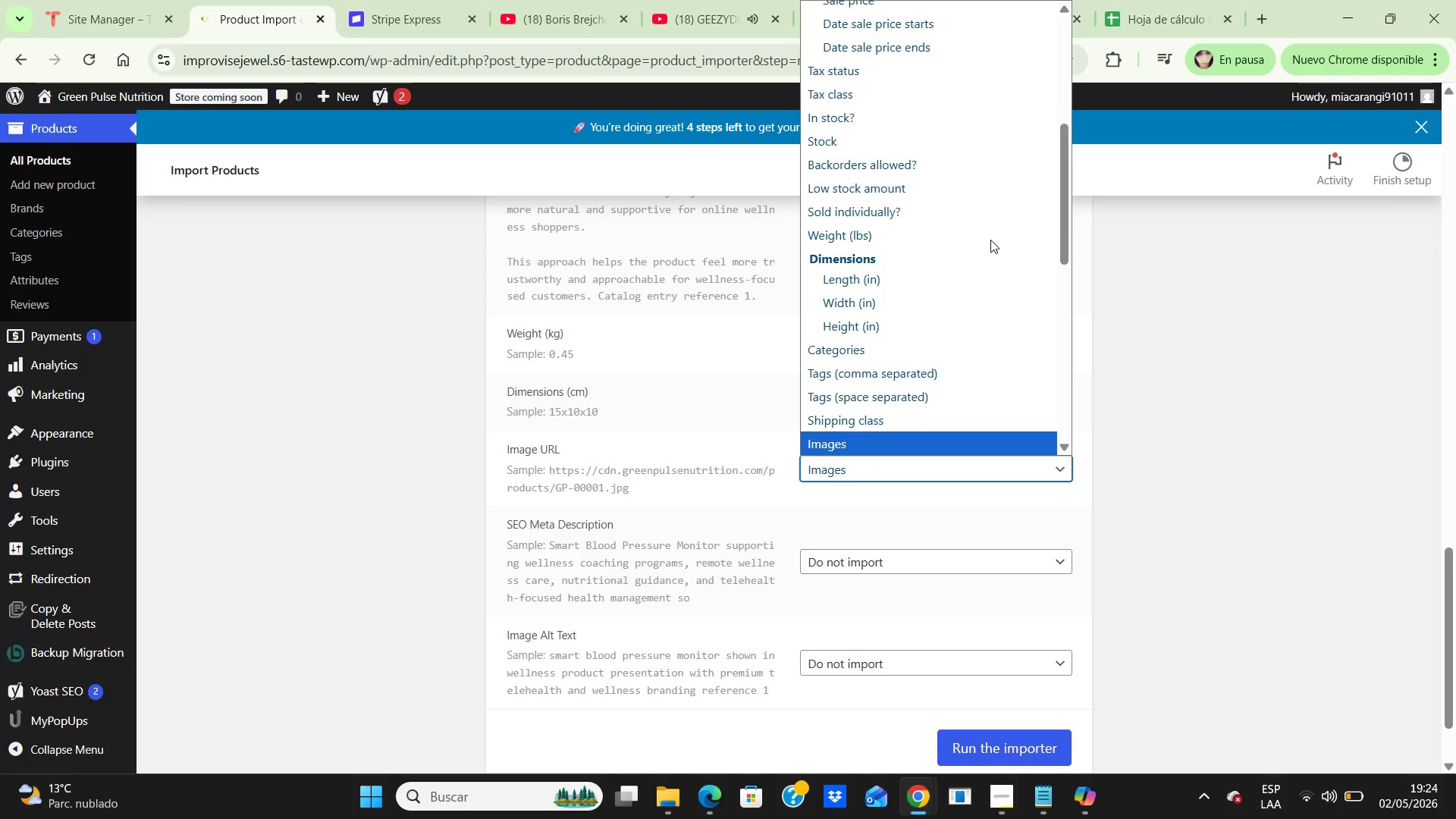 
key(ArrowDown)
 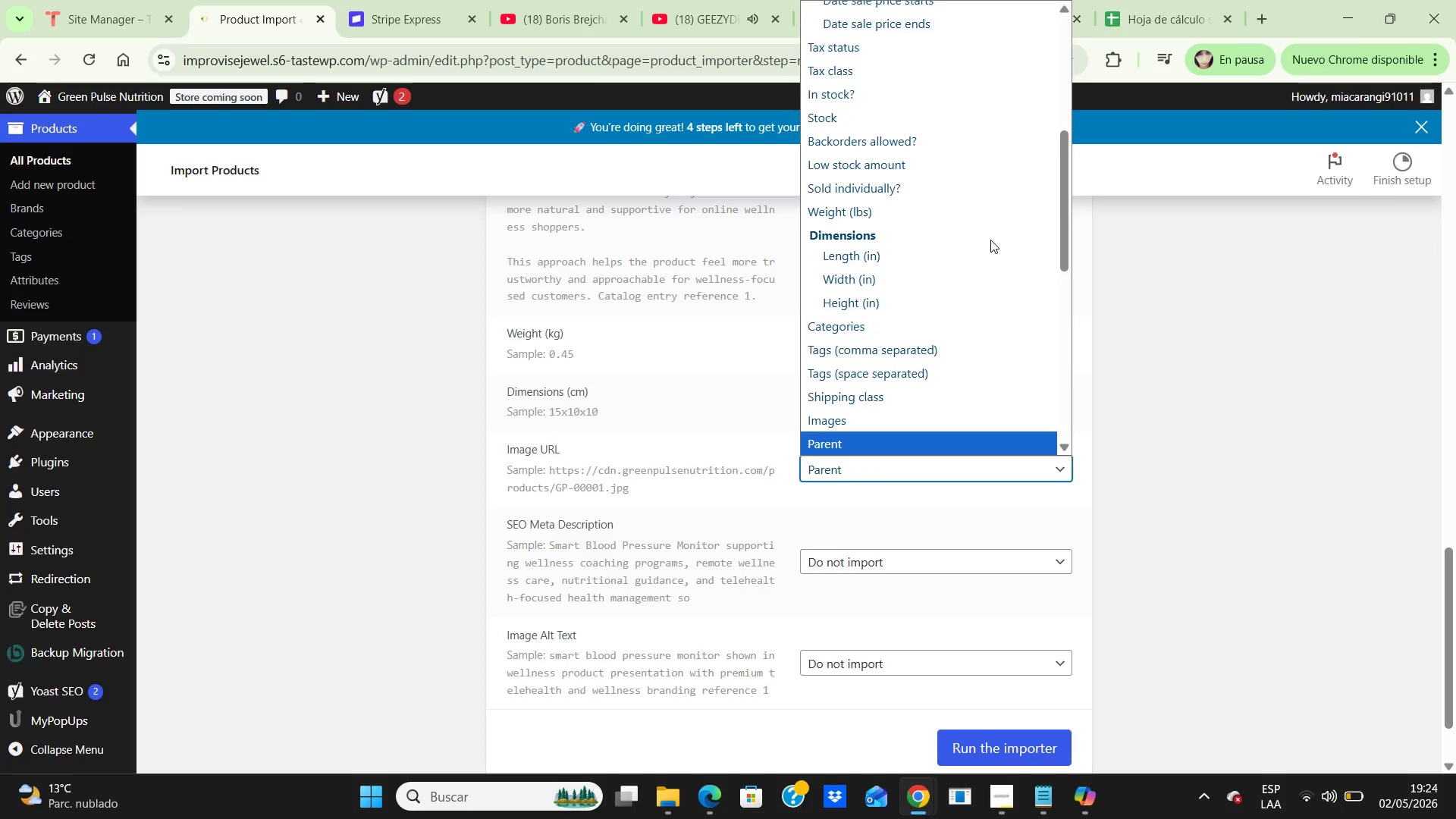 
key(ArrowUp)
 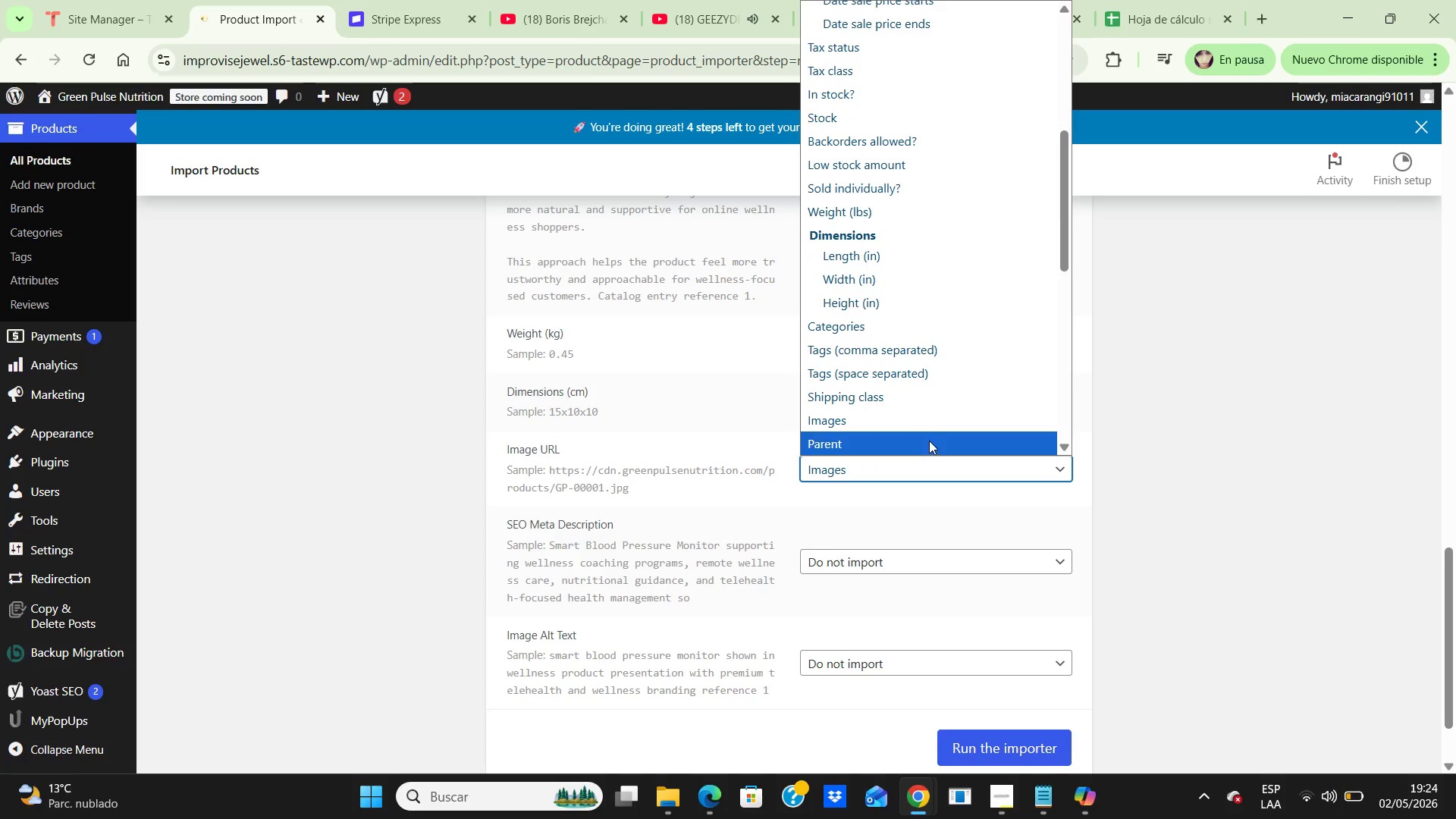 
left_click([930, 430])
 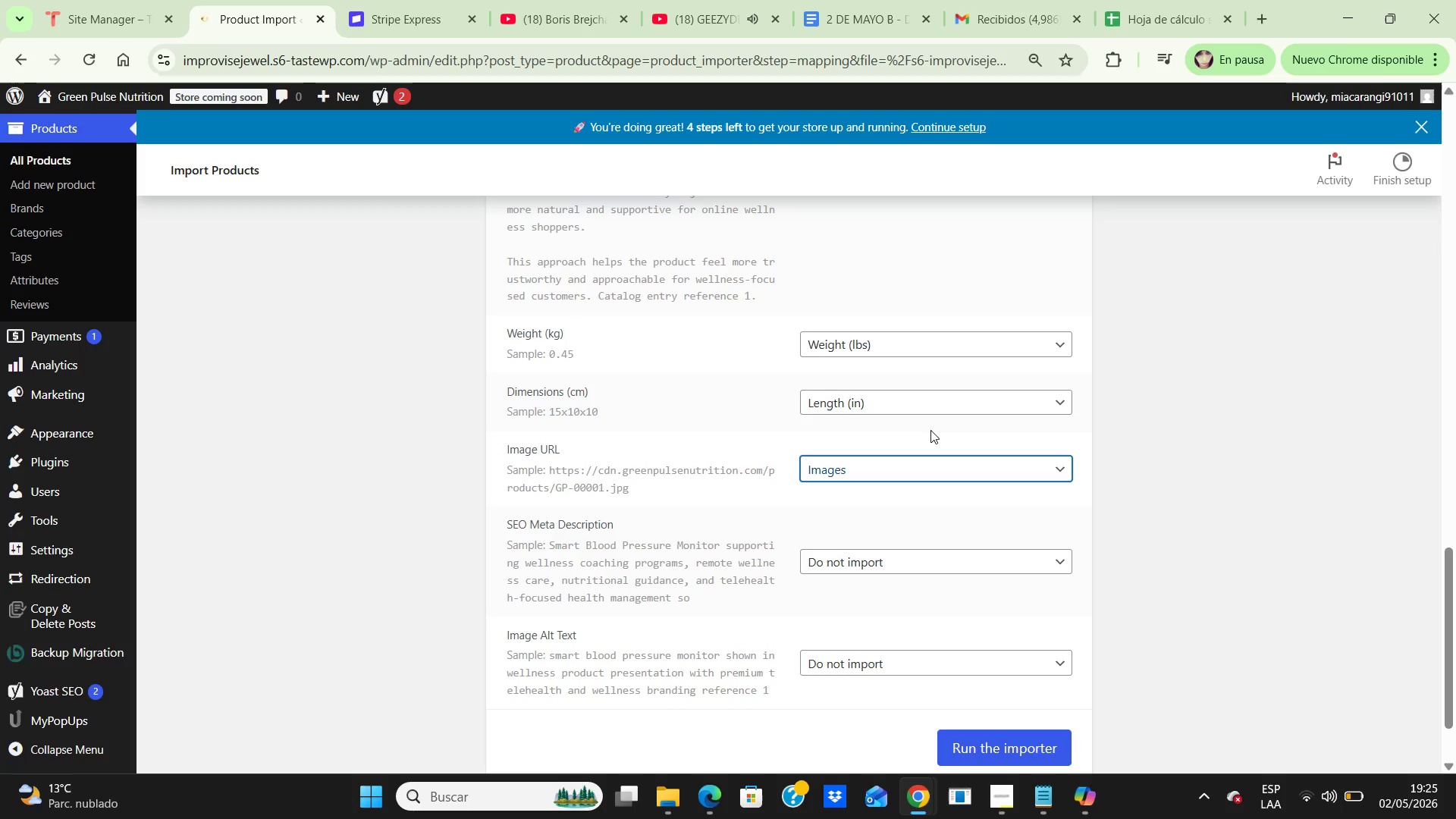 
wait(69.25)
 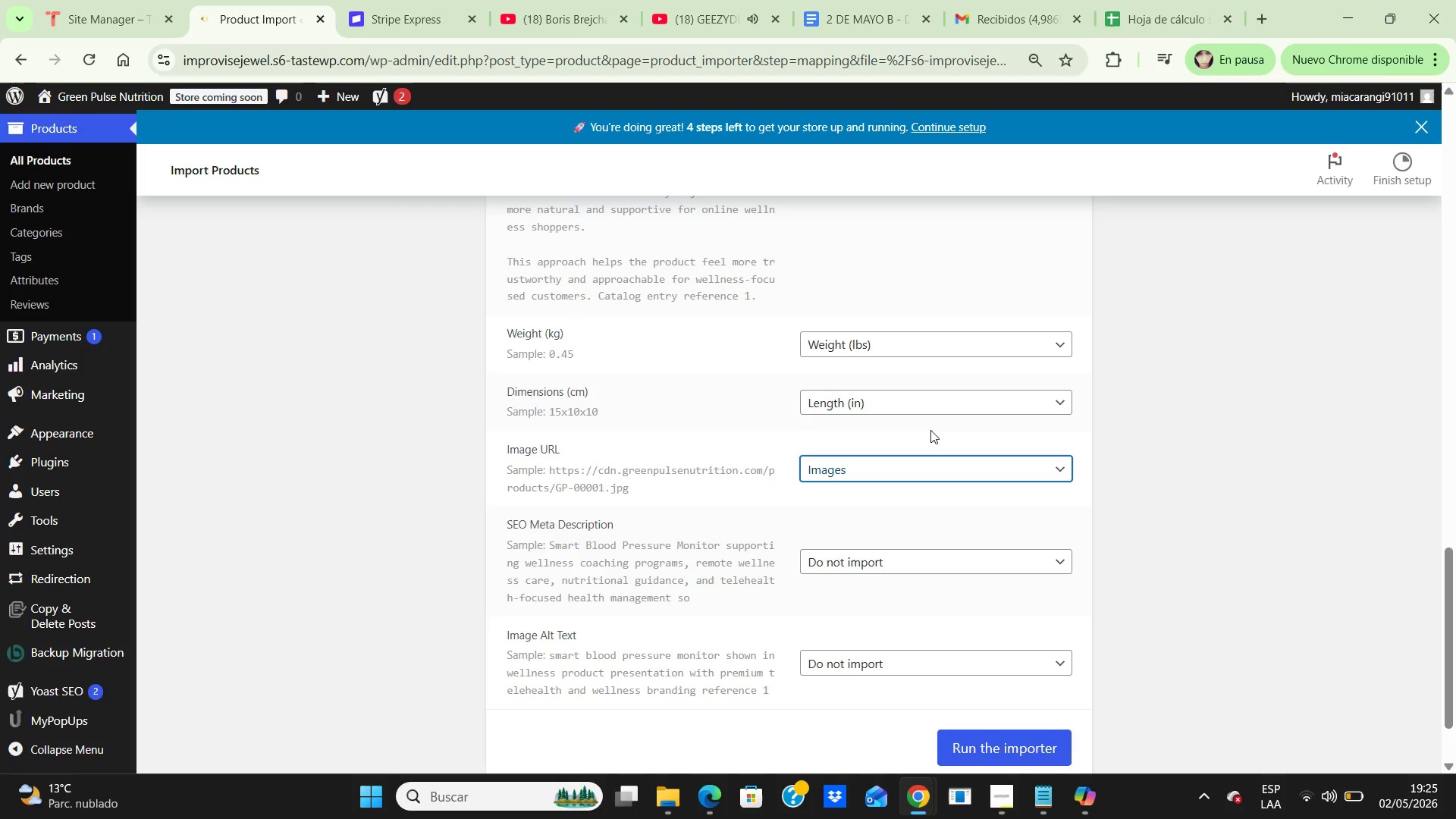 
mouse_move([984, 428])
 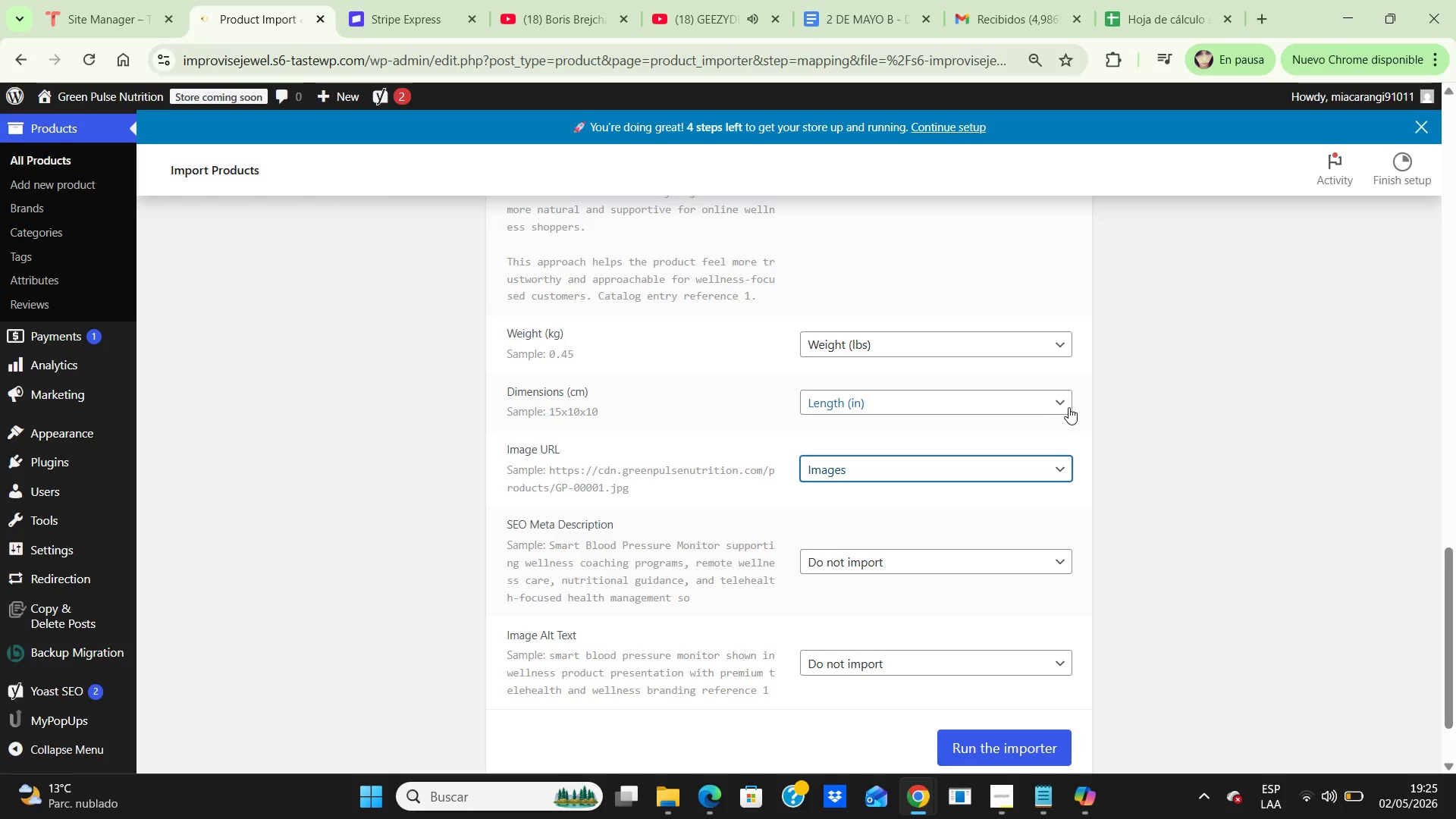 
left_click([1065, 404])
 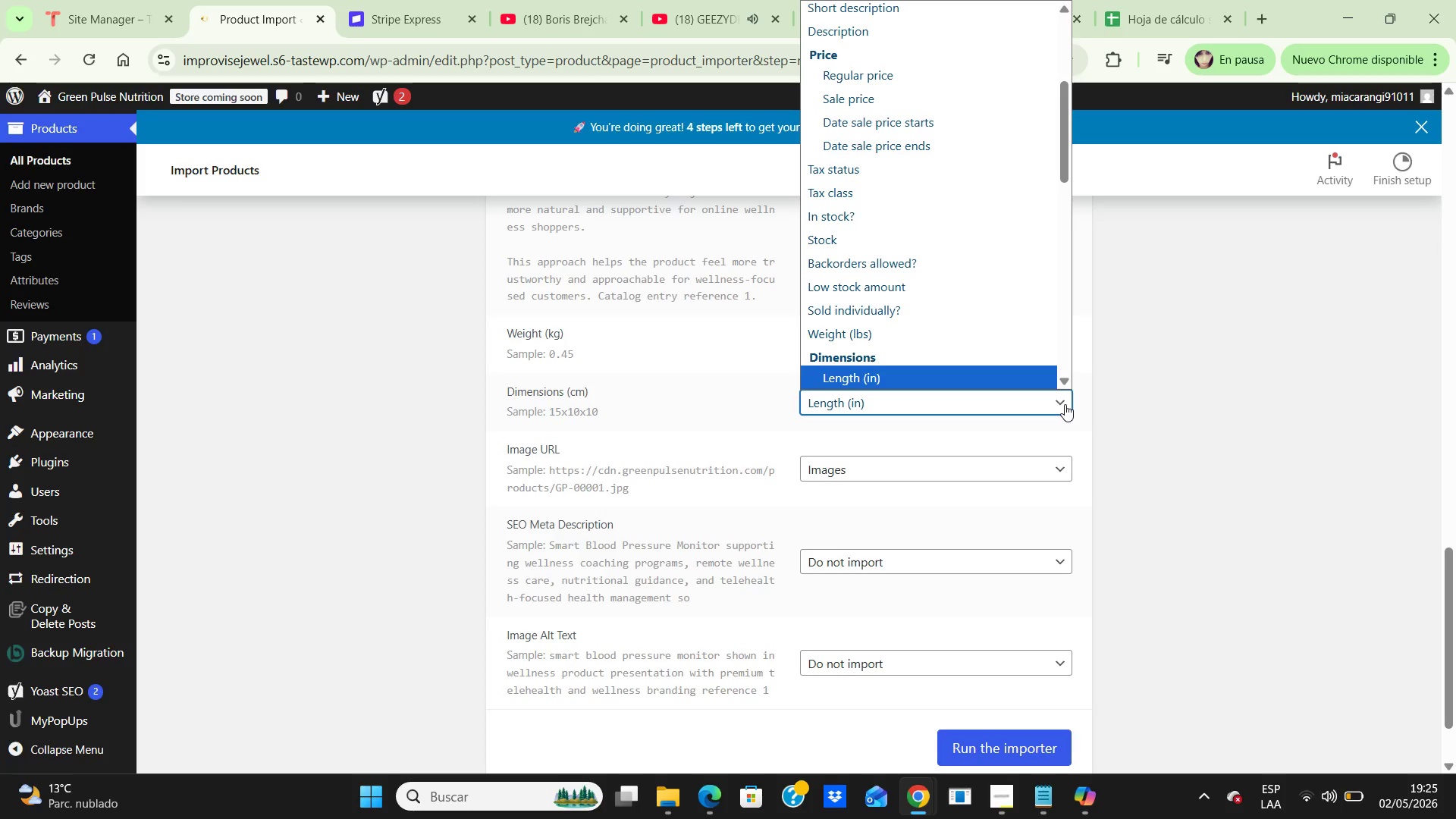 
left_click([1065, 404])
 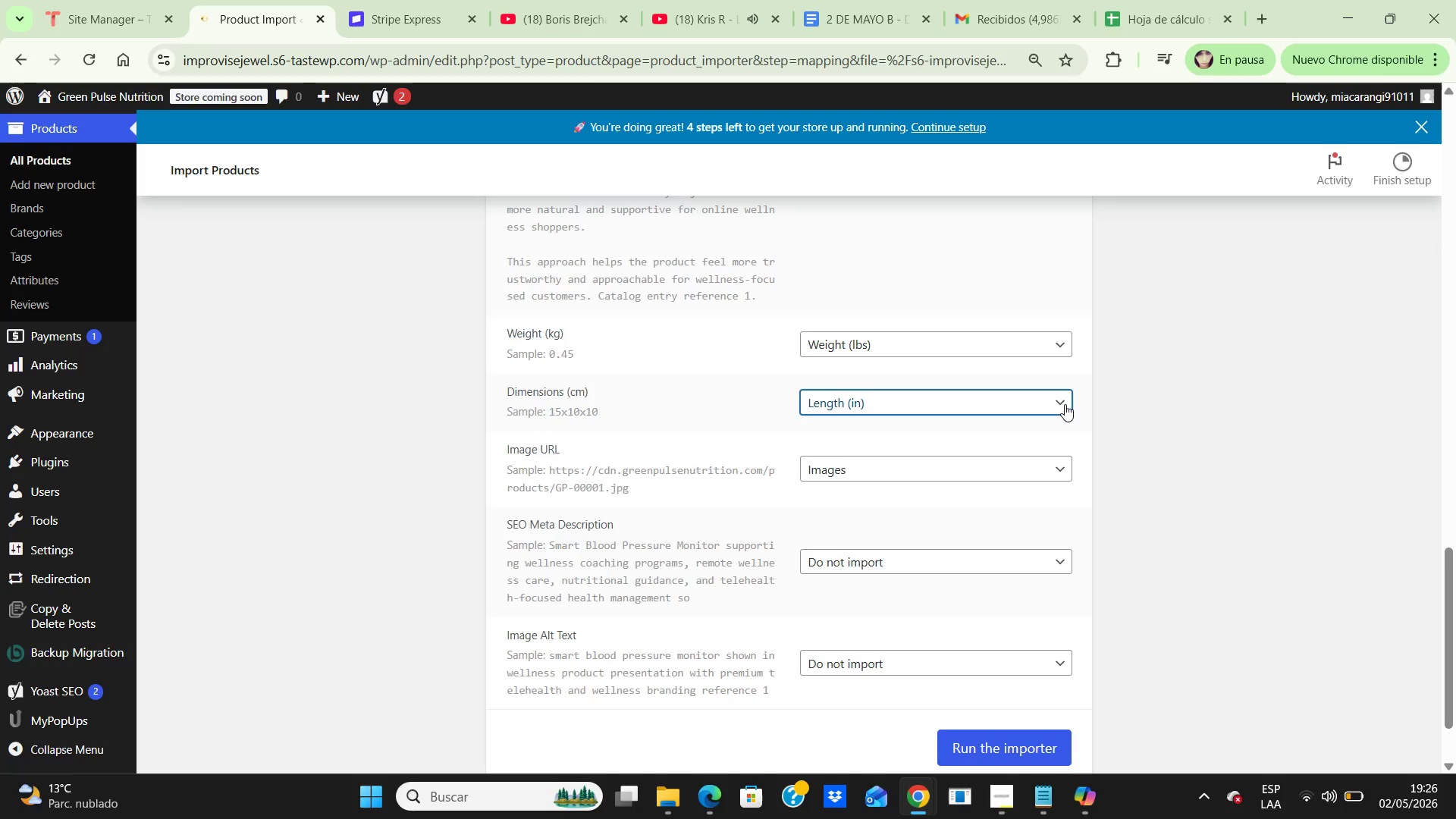 
wait(61.45)
 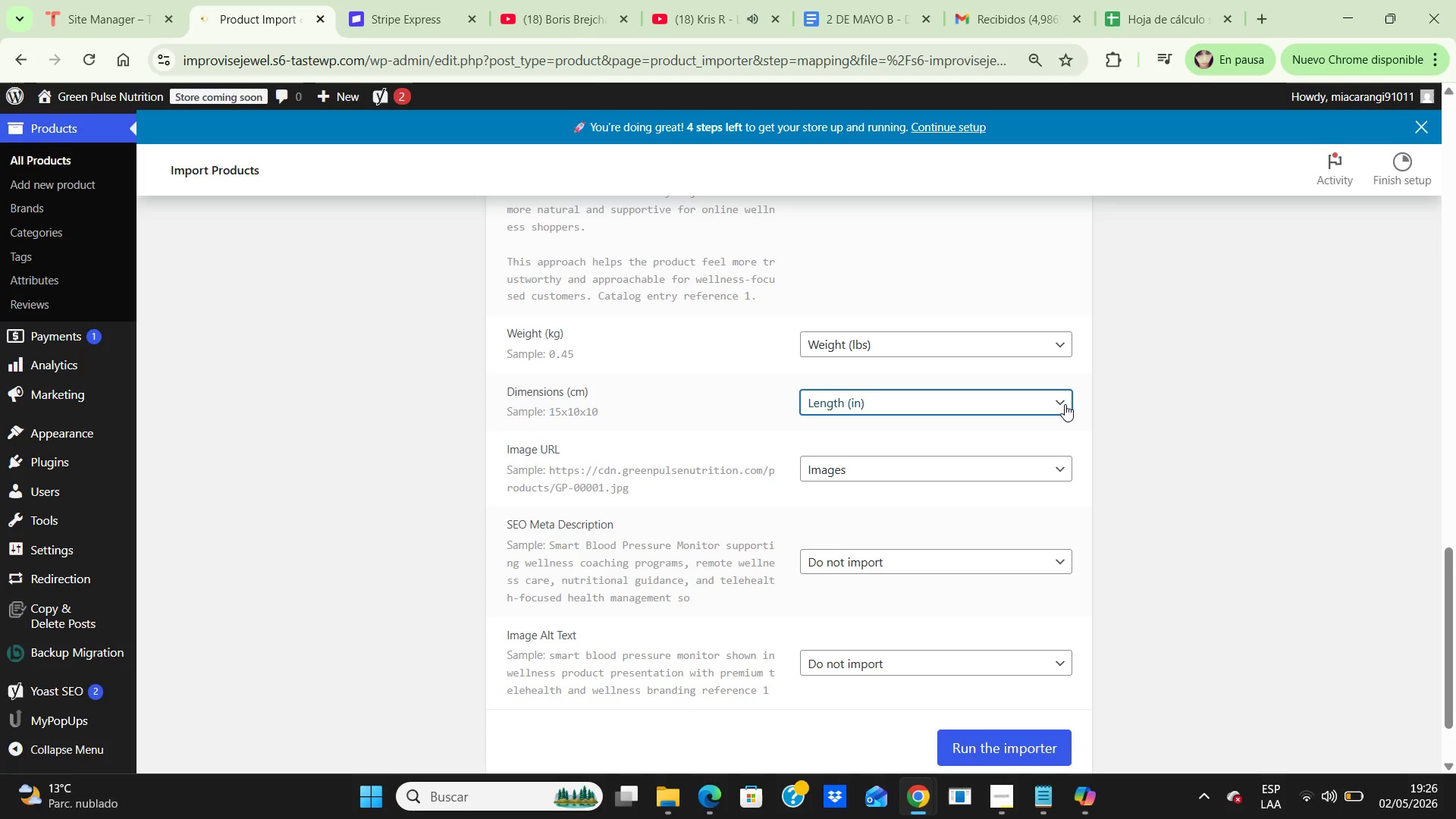 
left_click([1155, 468])
 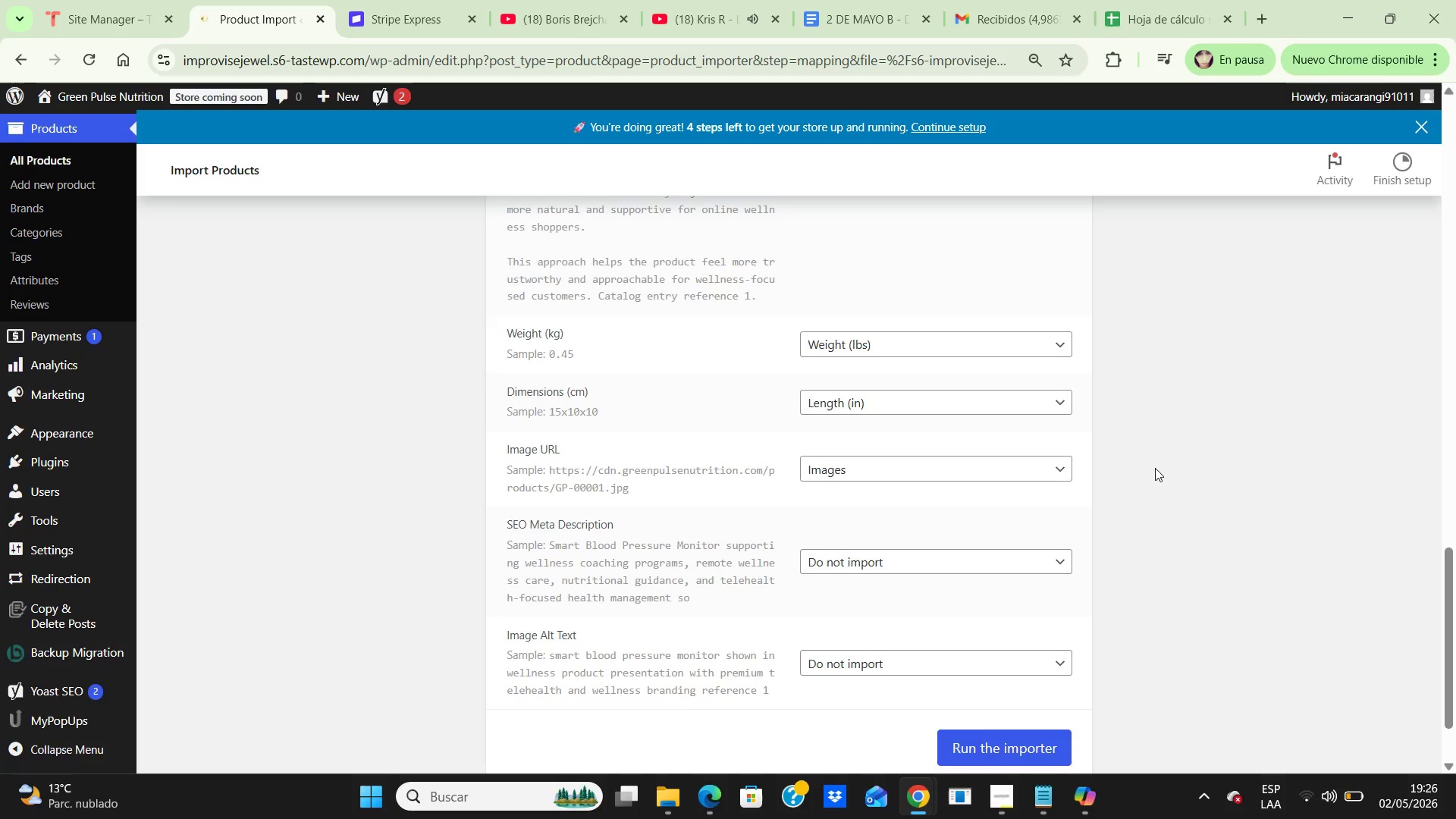 
key(ArrowUp)
 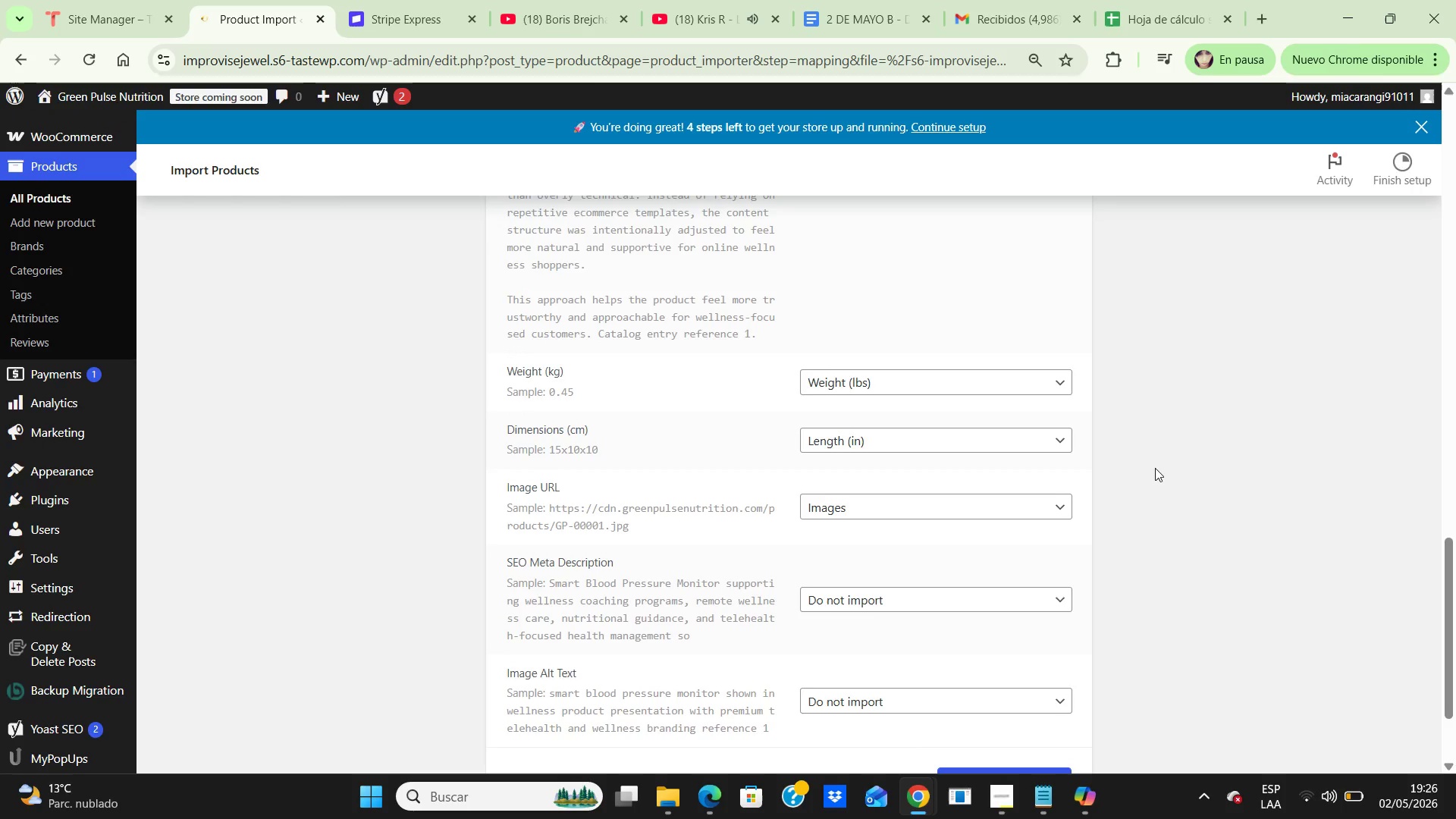 
key(ArrowUp)
 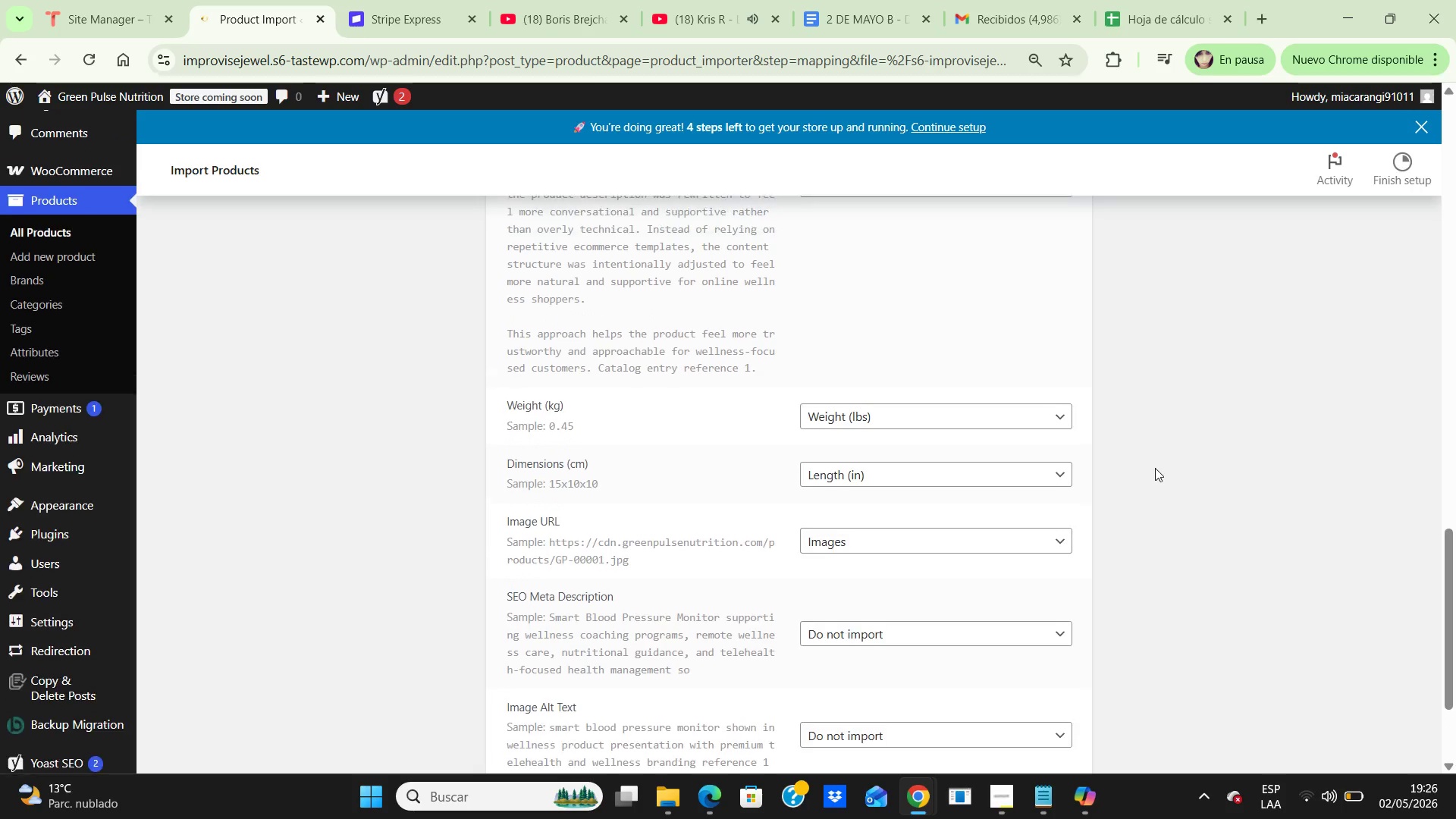 
key(ArrowUp)
 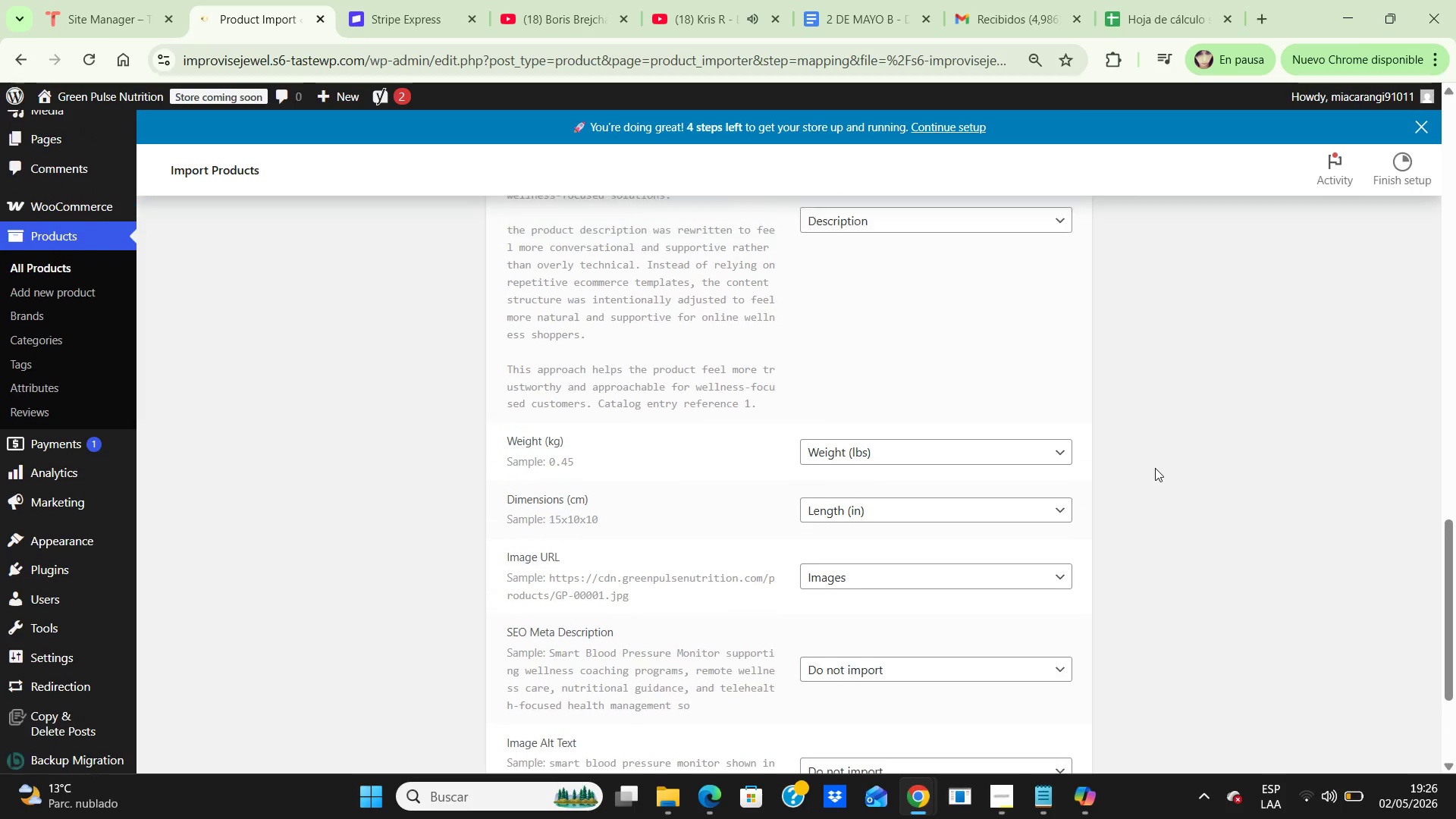 
key(ArrowUp)
 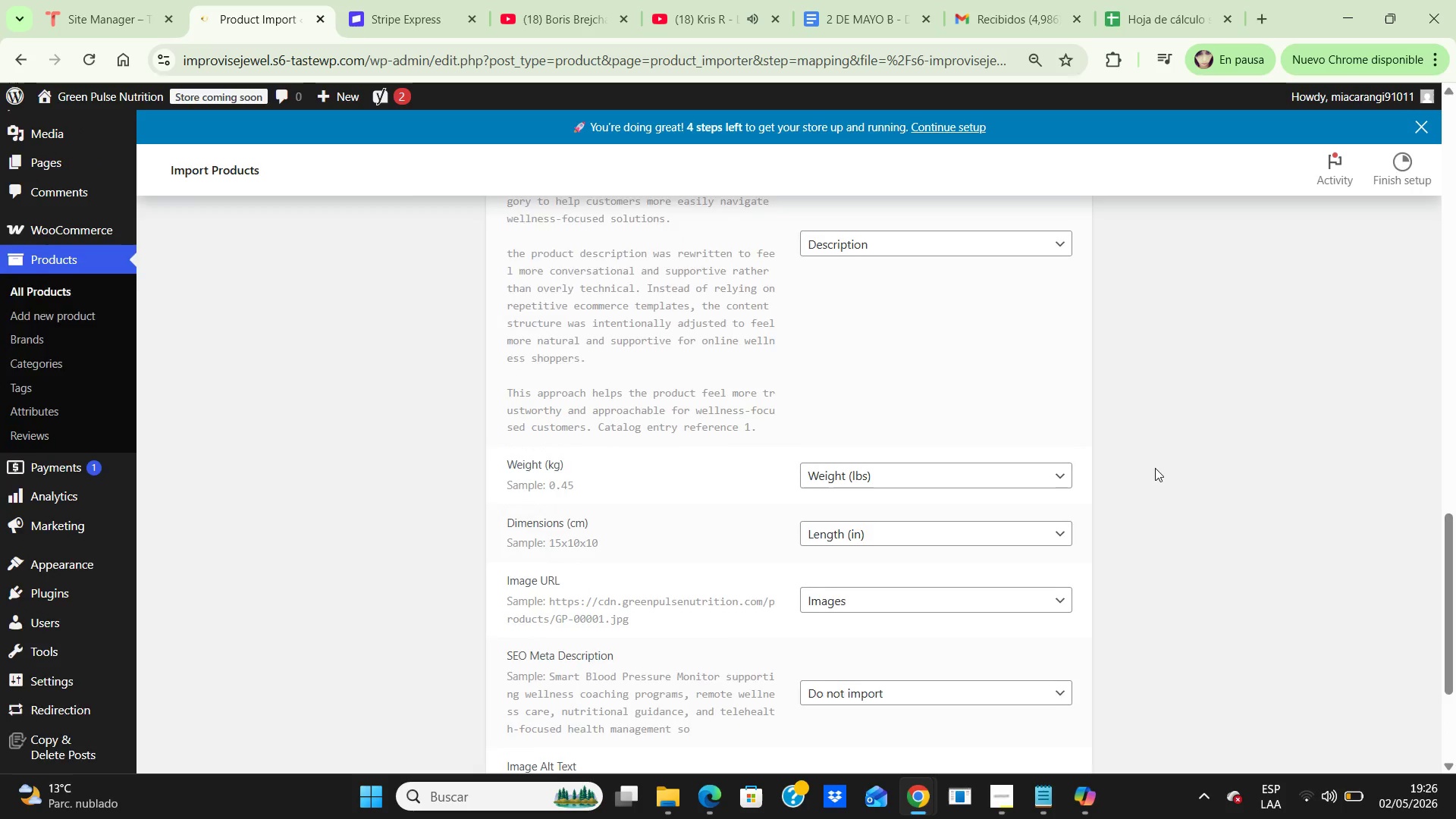 
key(ArrowUp)
 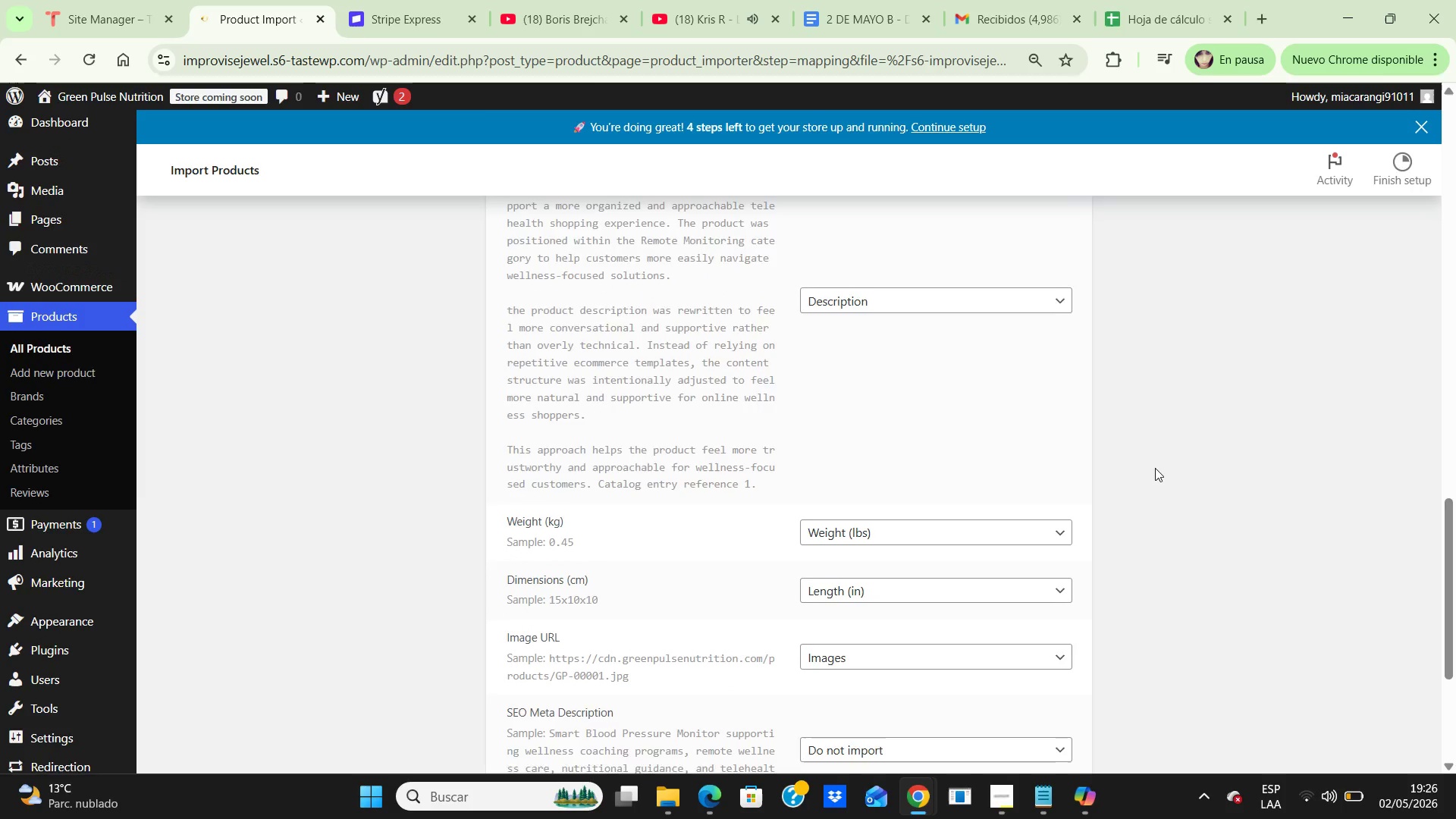 
key(ArrowUp)
 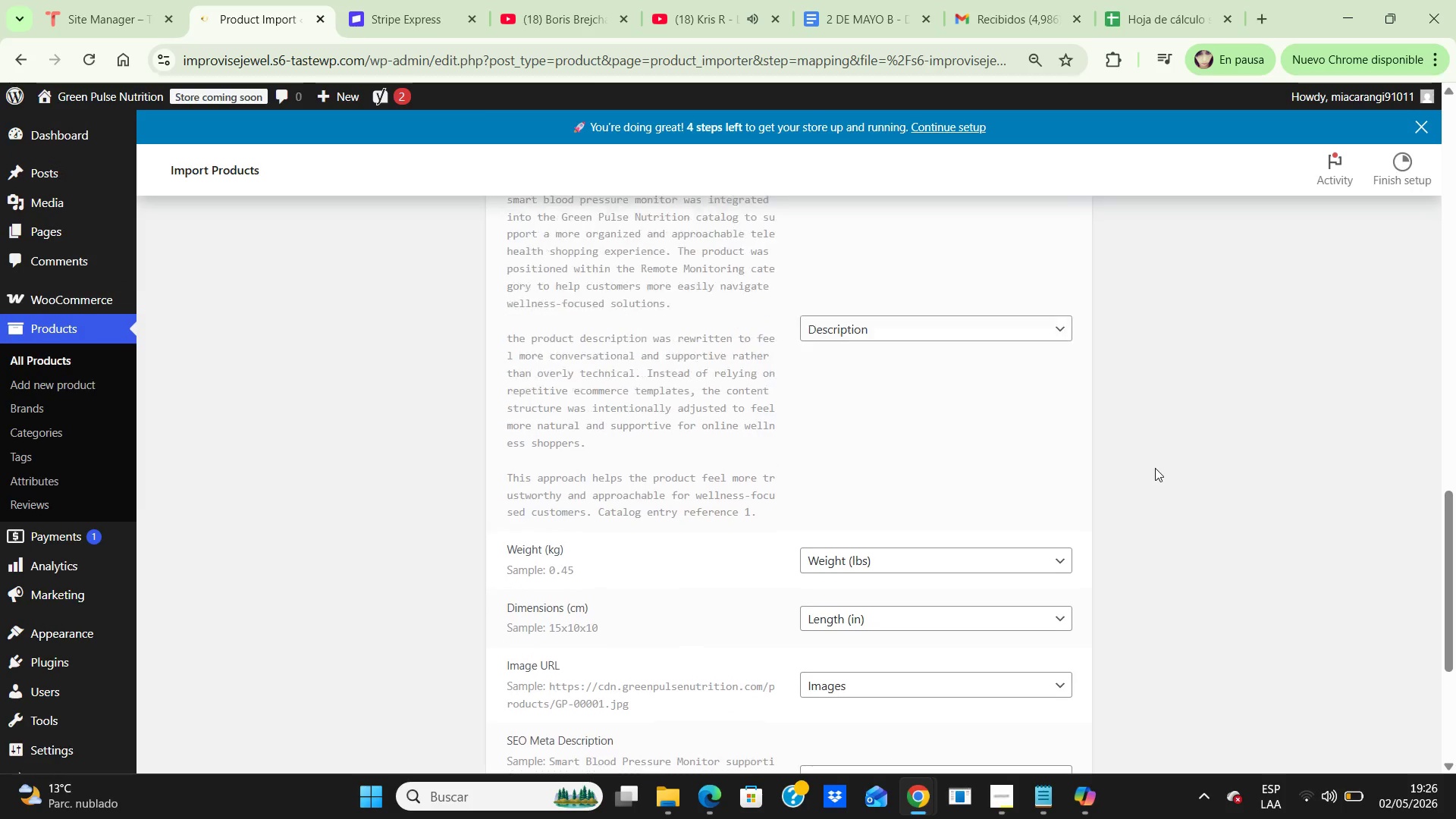 
key(ArrowUp)
 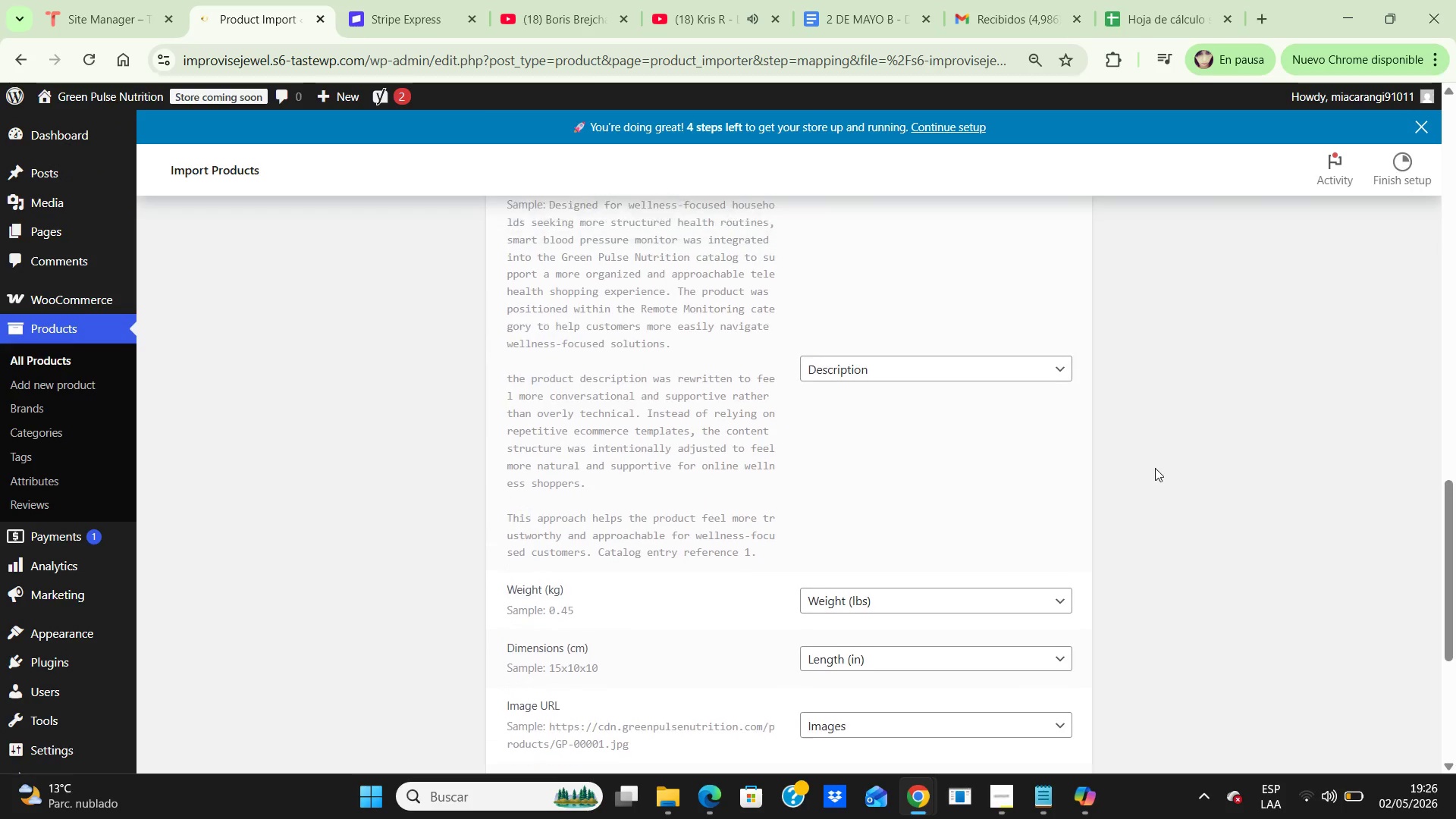 
key(ArrowUp)
 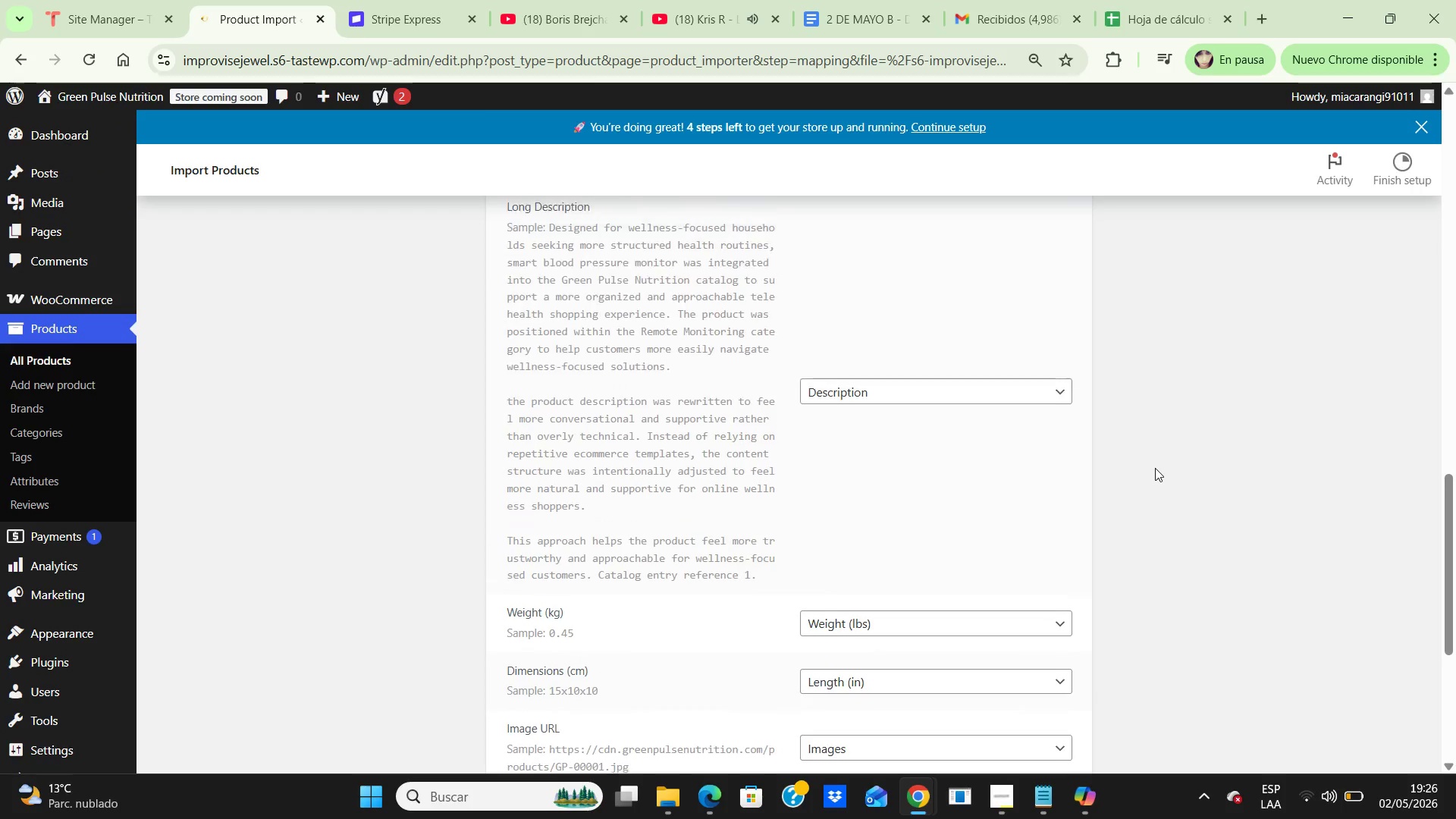 
key(ArrowUp)
 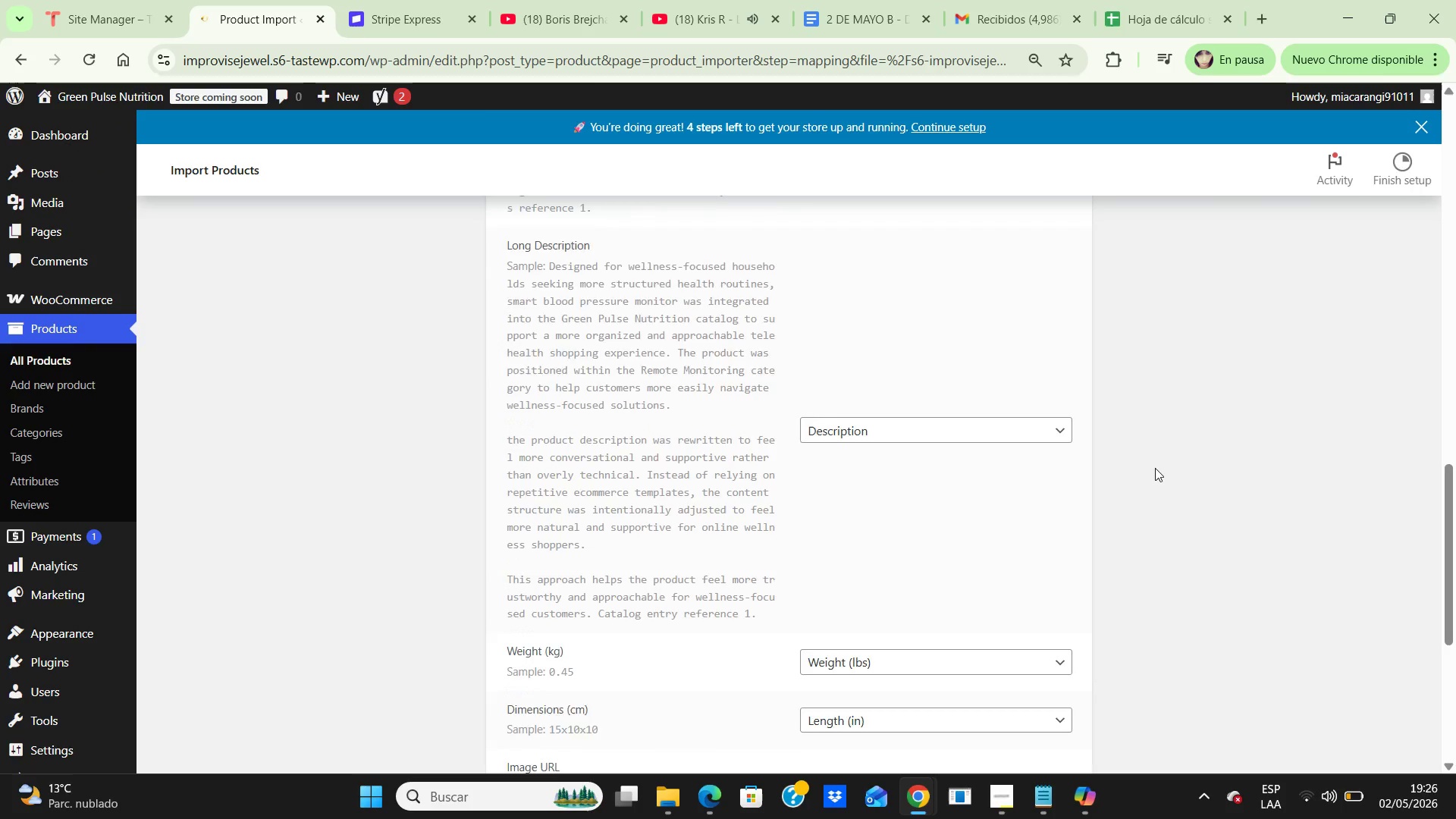 
key(ArrowUp)
 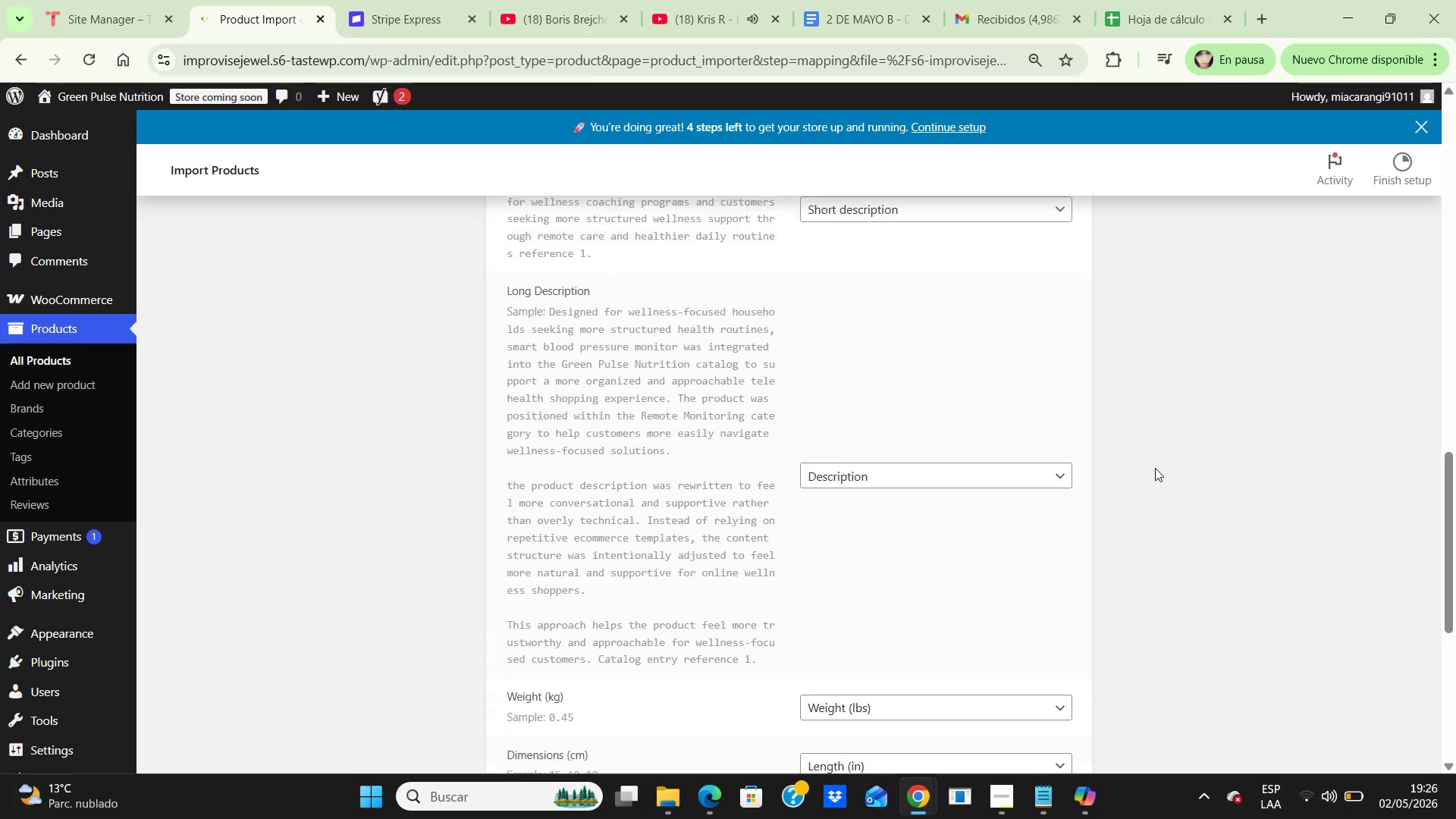 
key(ArrowUp)
 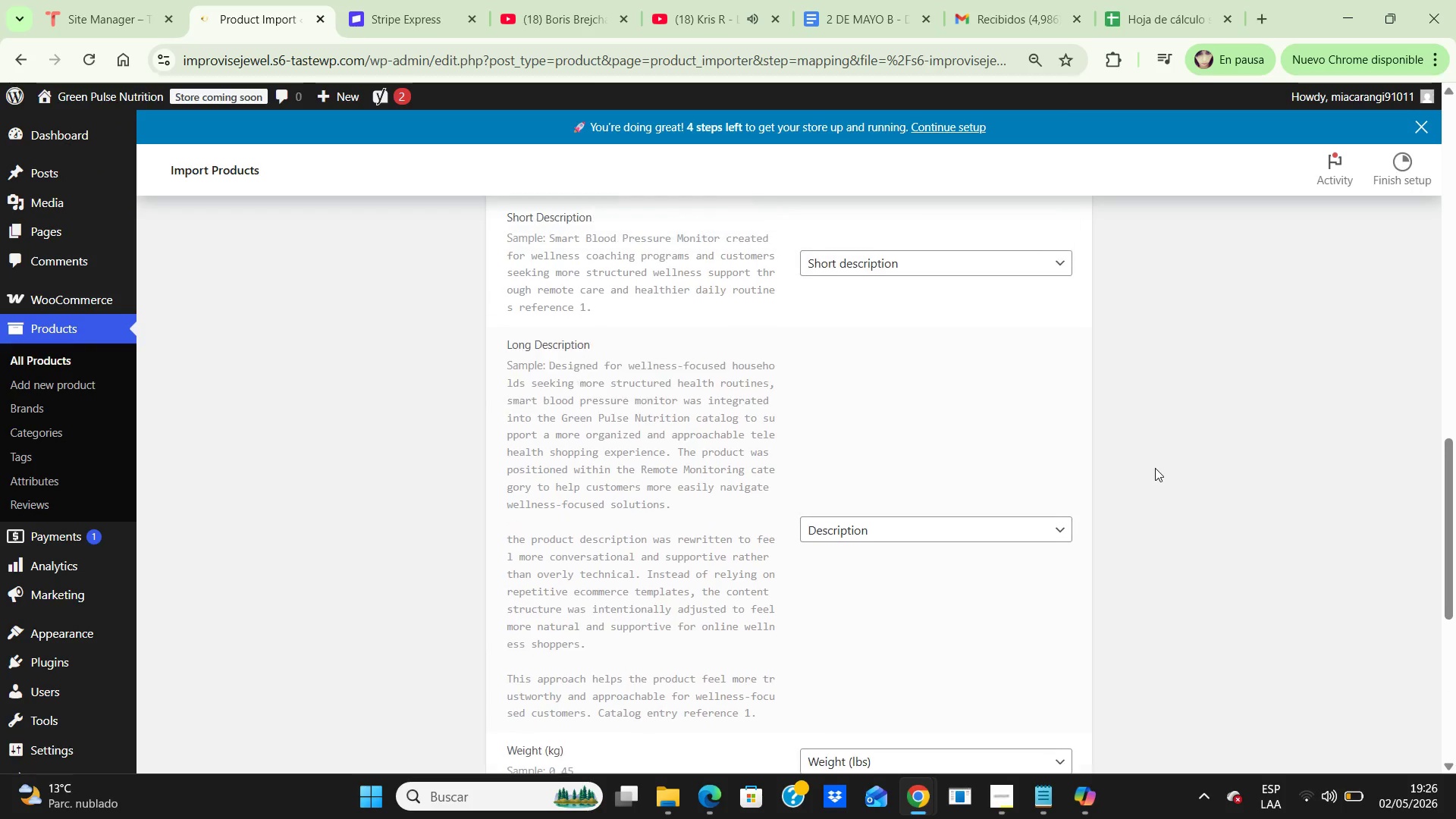 
key(ArrowUp)
 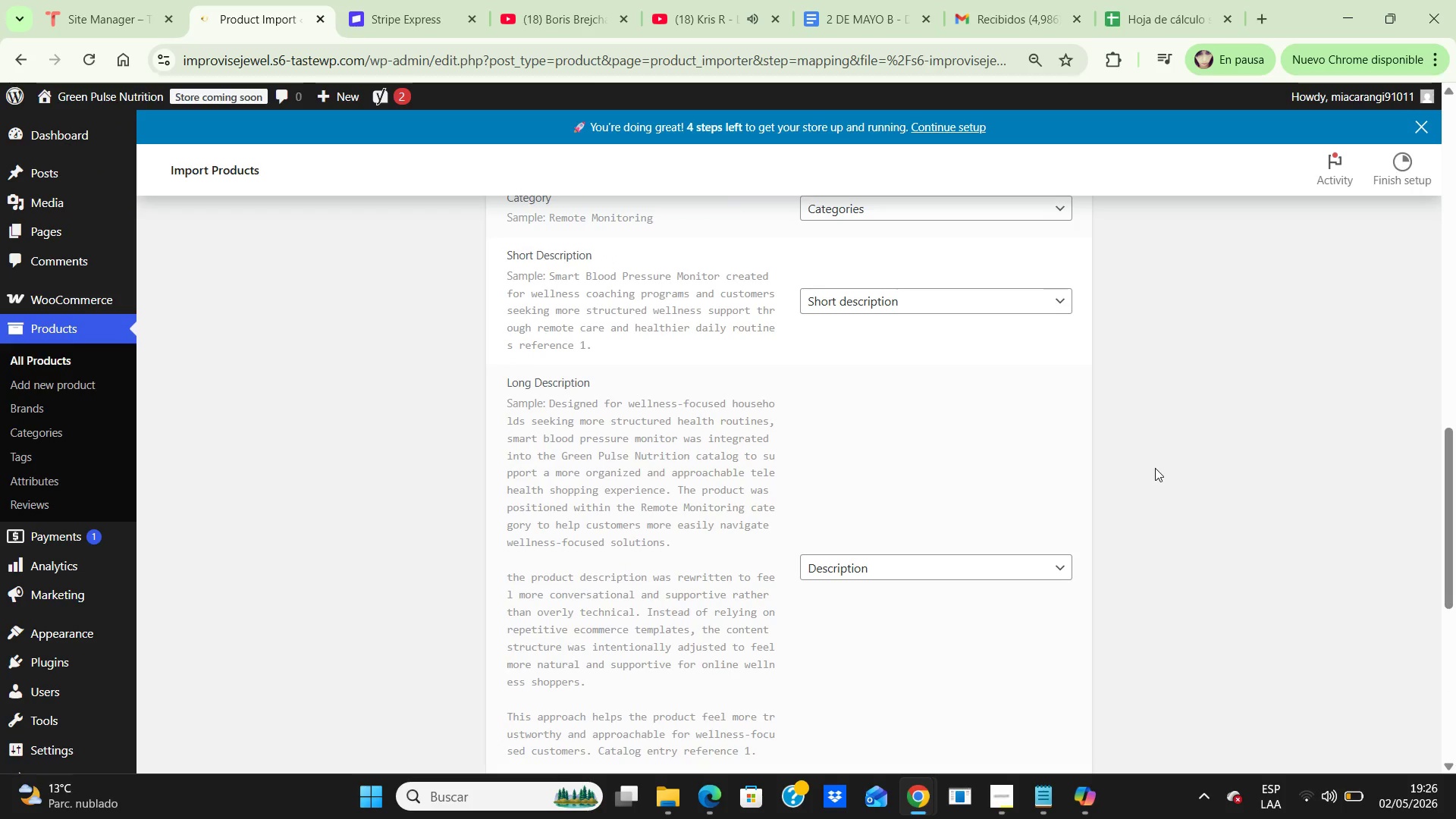 
key(ArrowUp)
 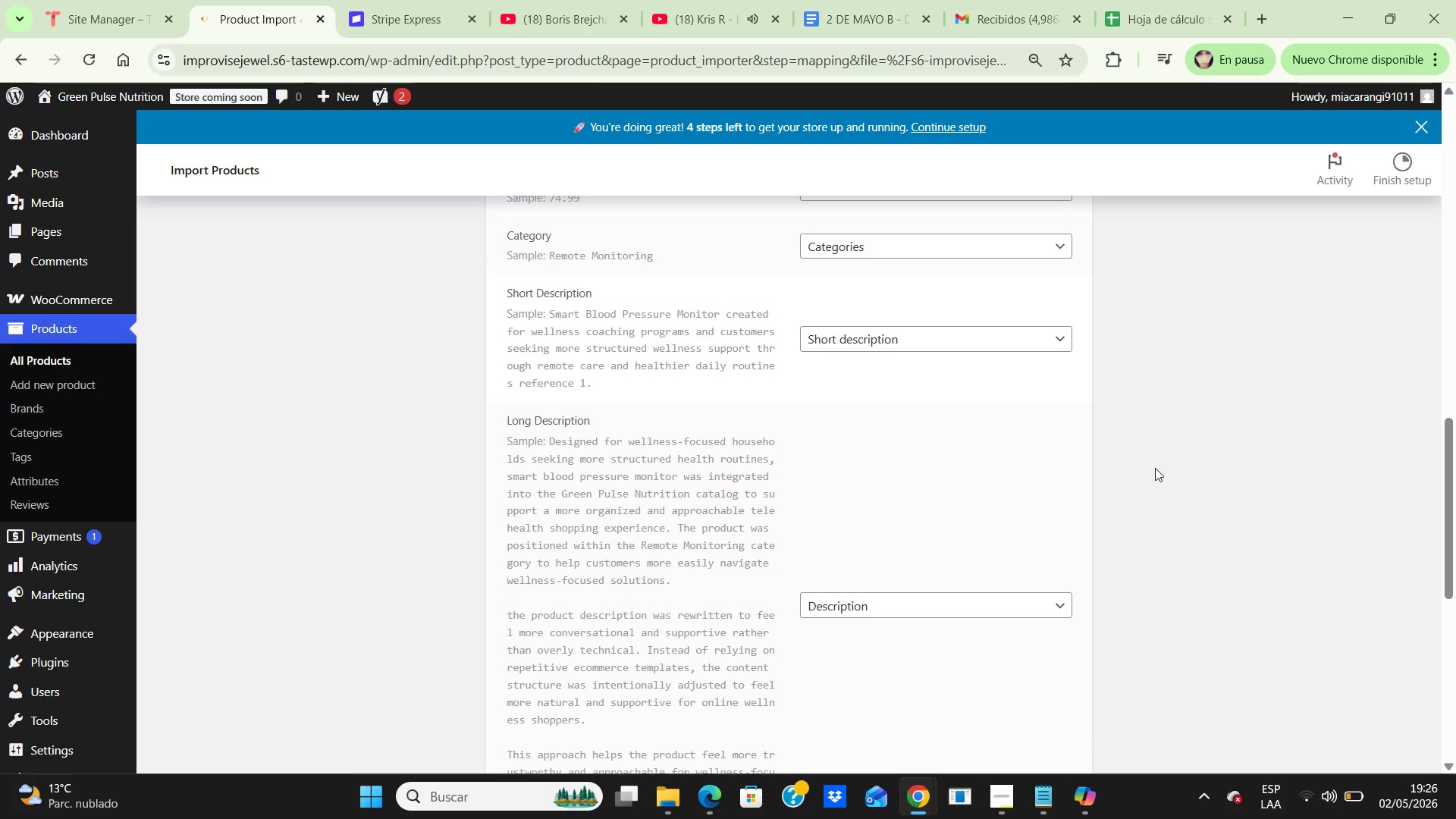 
key(ArrowUp)
 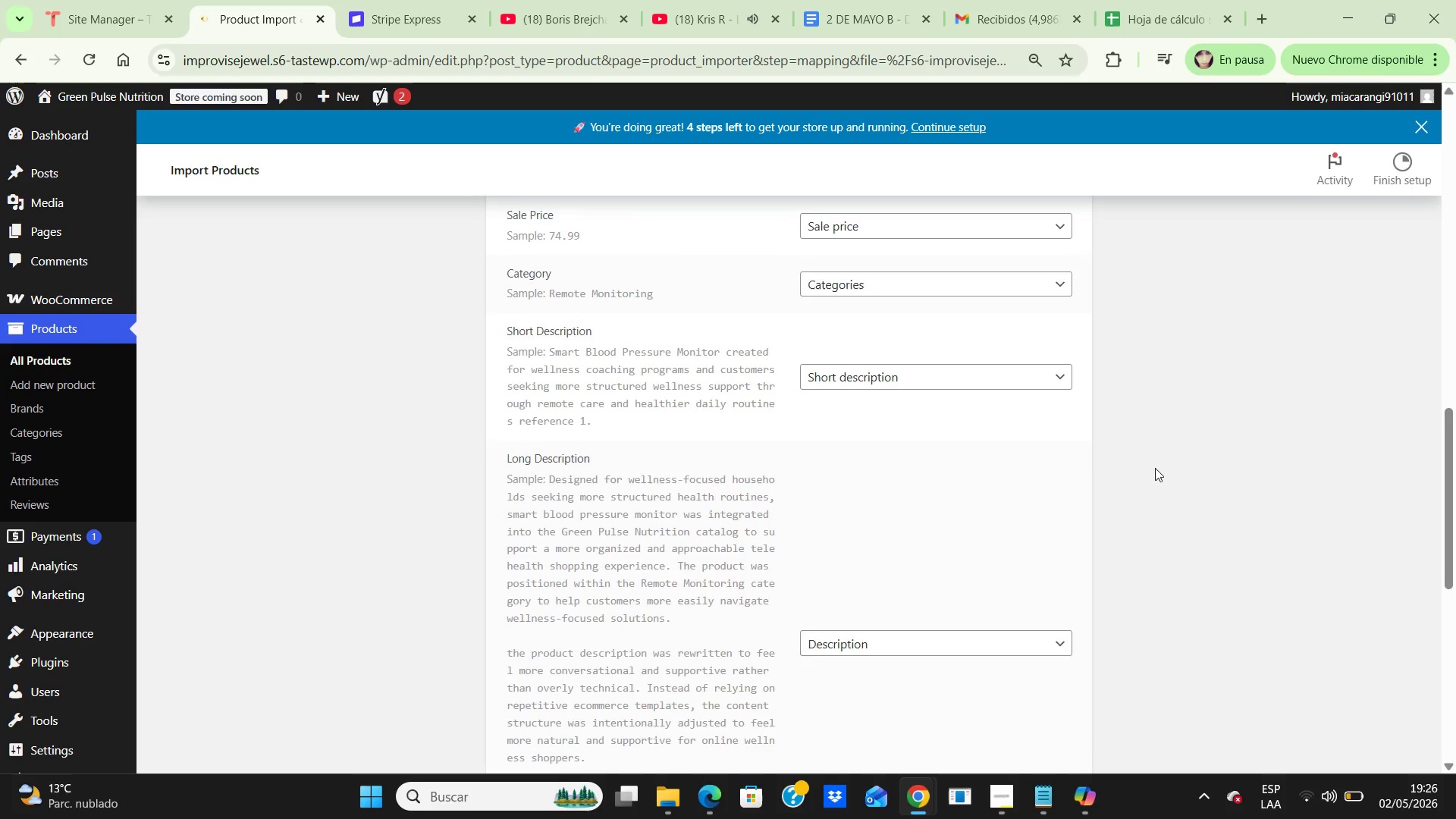 
key(ArrowUp)
 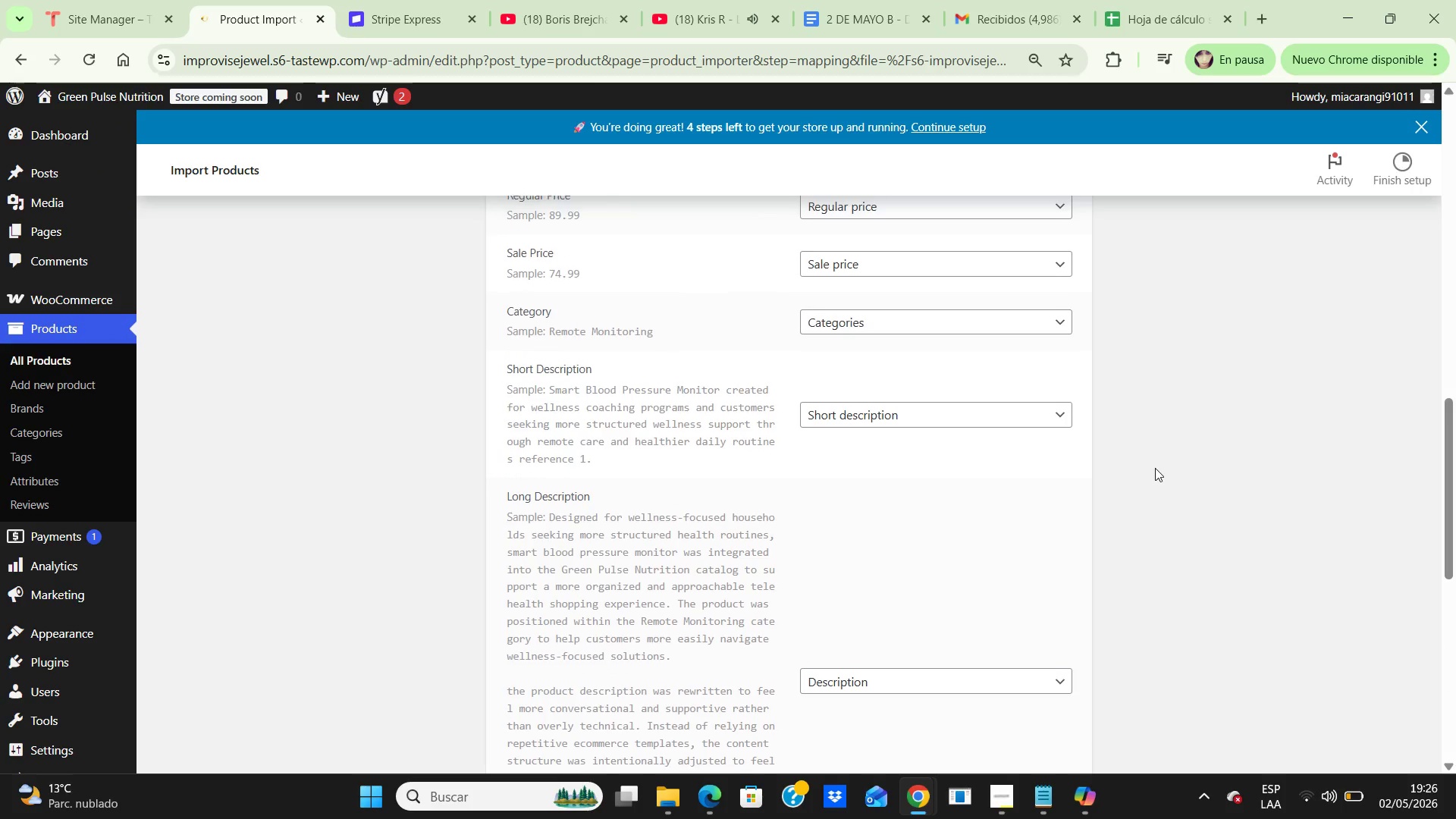 
key(ArrowUp)
 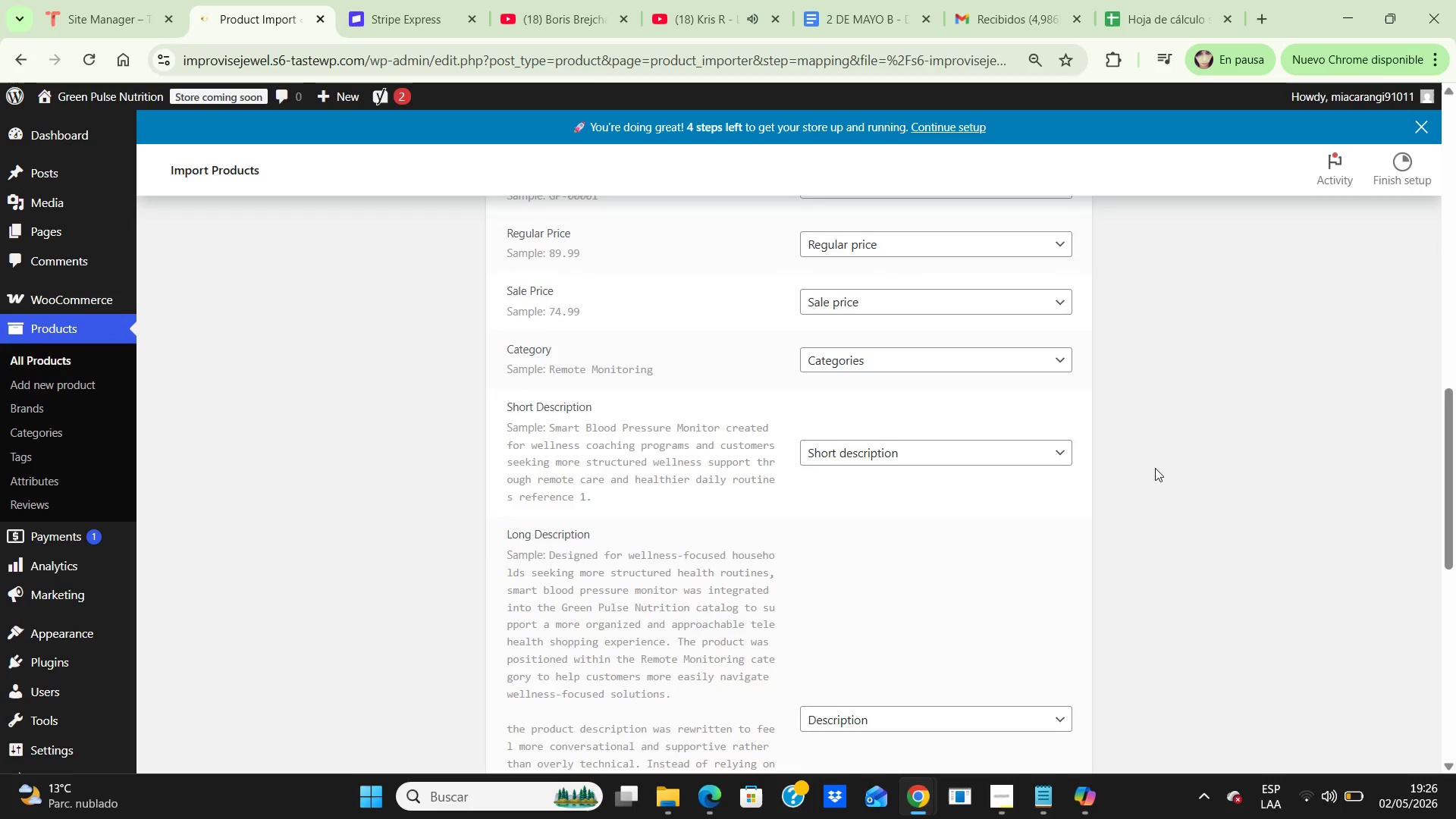 
key(ArrowUp)
 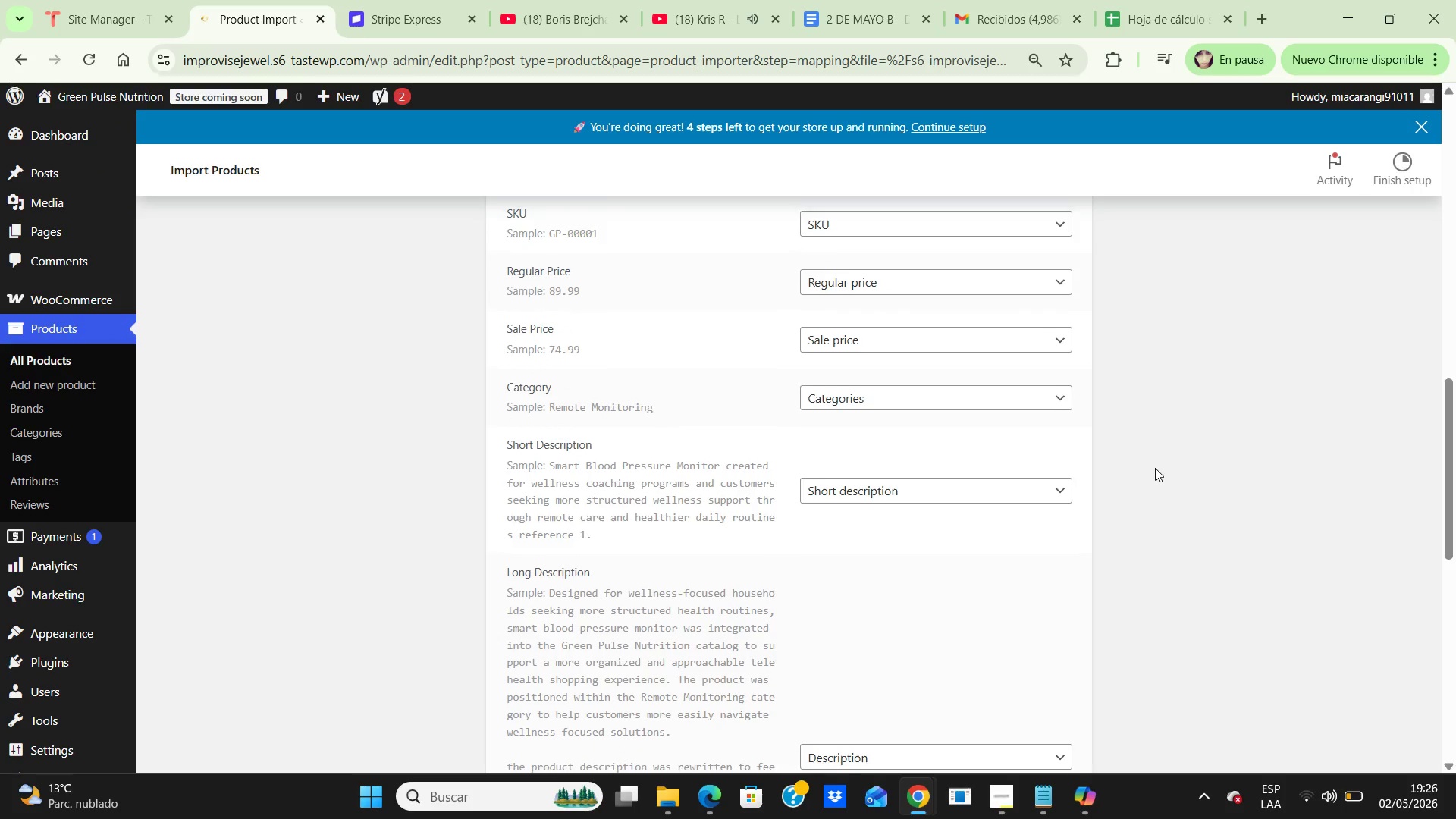 
key(ArrowUp)
 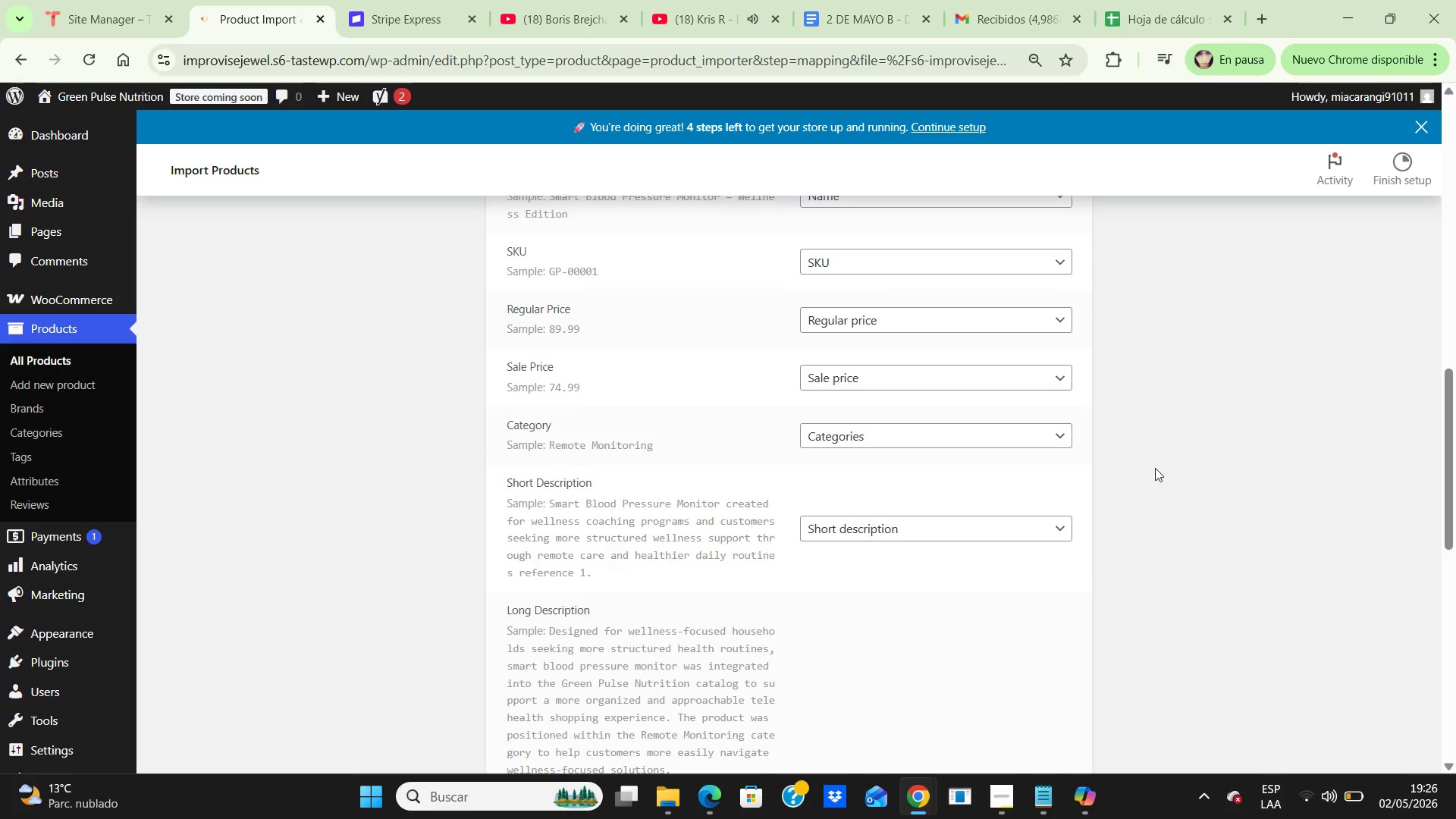 
key(ArrowUp)
 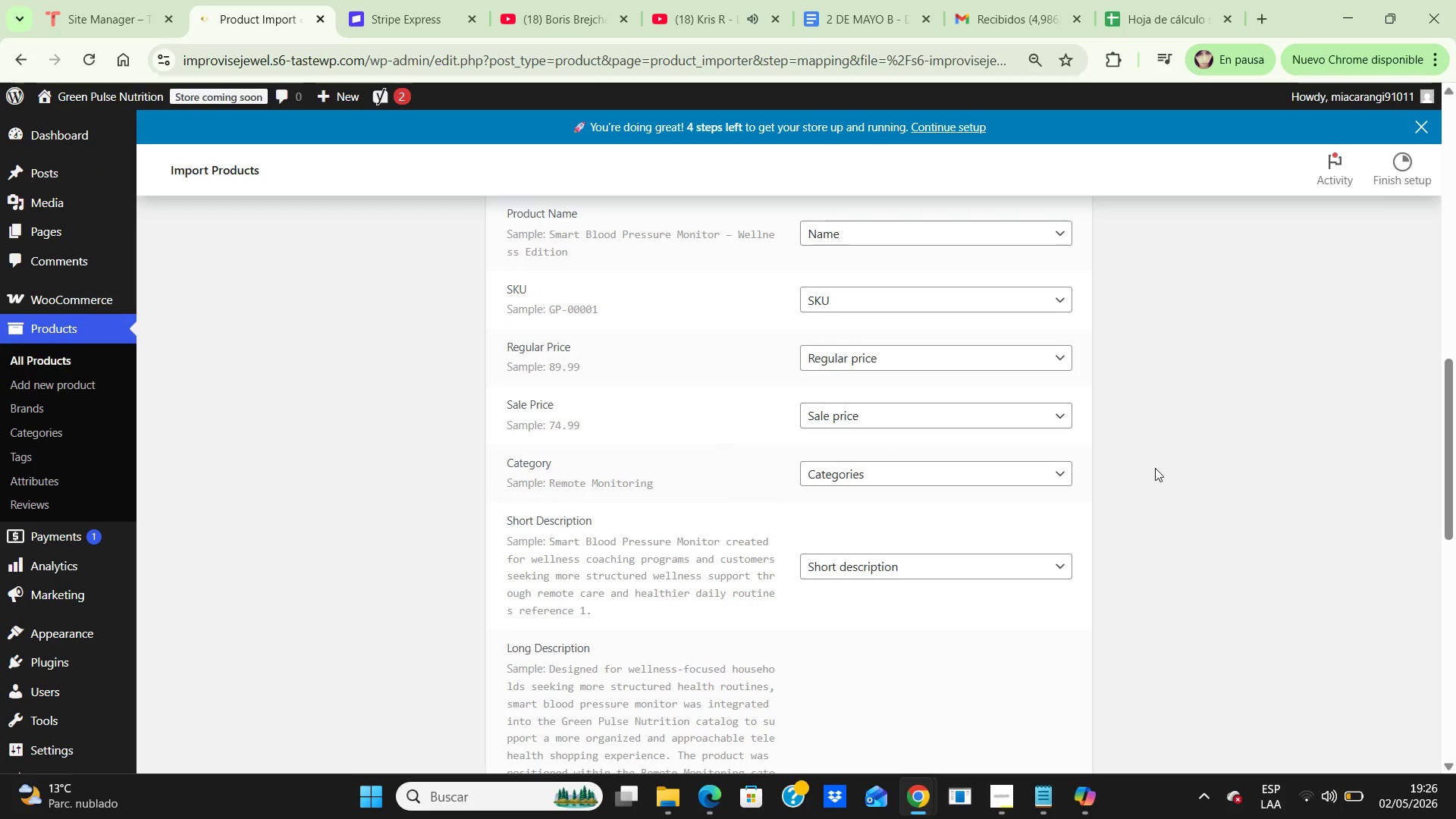 
key(ArrowUp)
 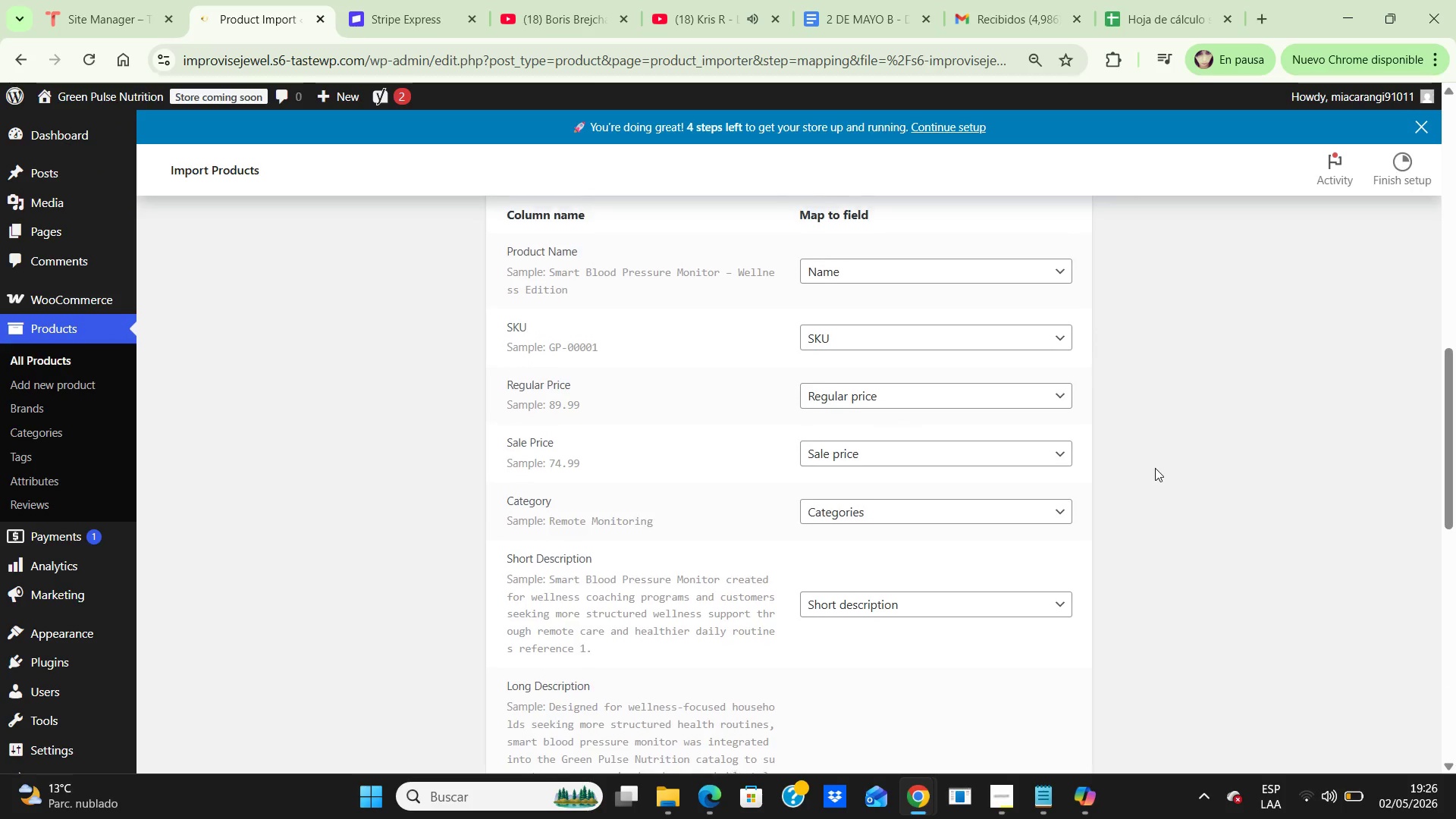 
key(ArrowUp)
 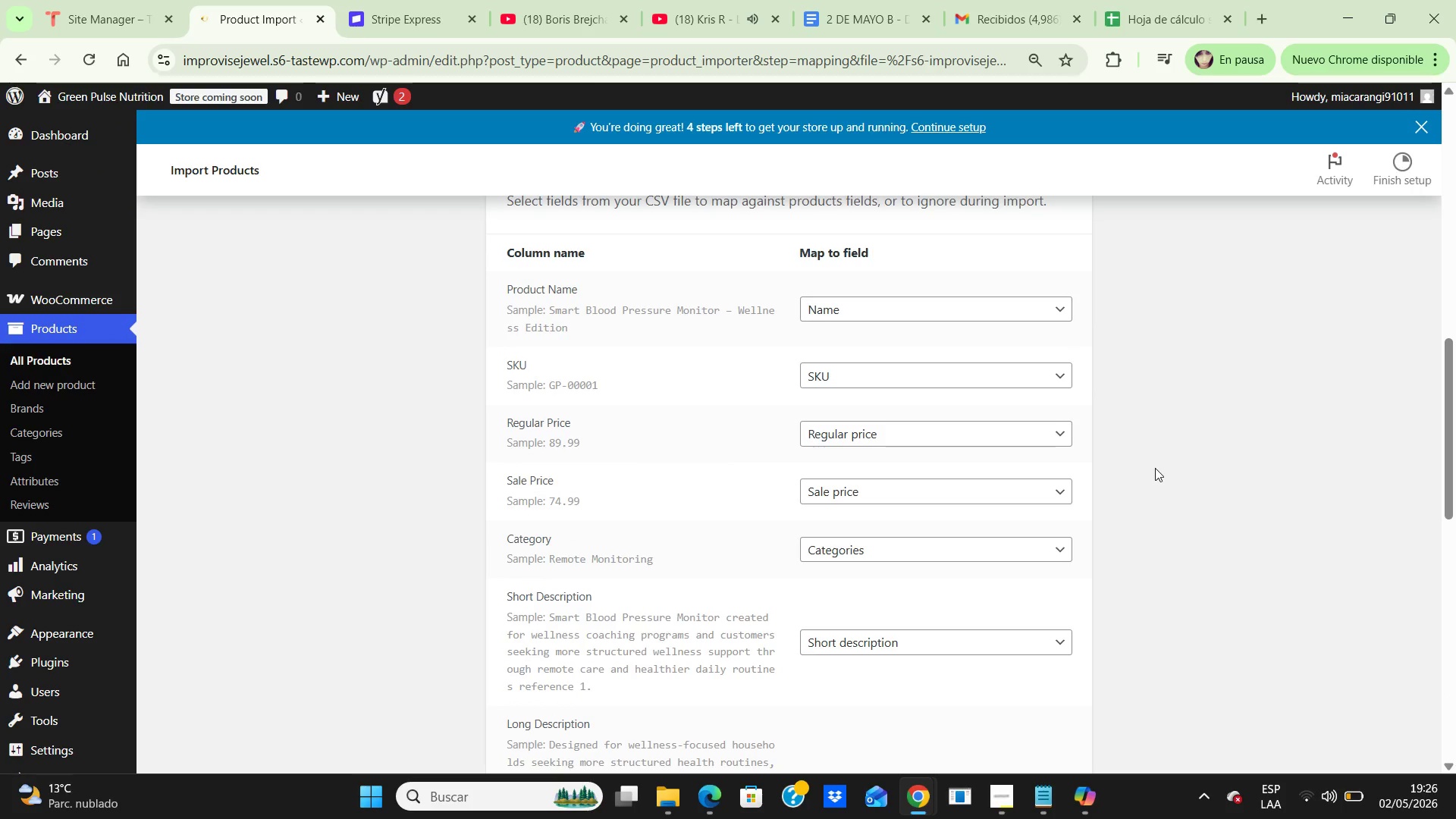 
key(ArrowUp)
 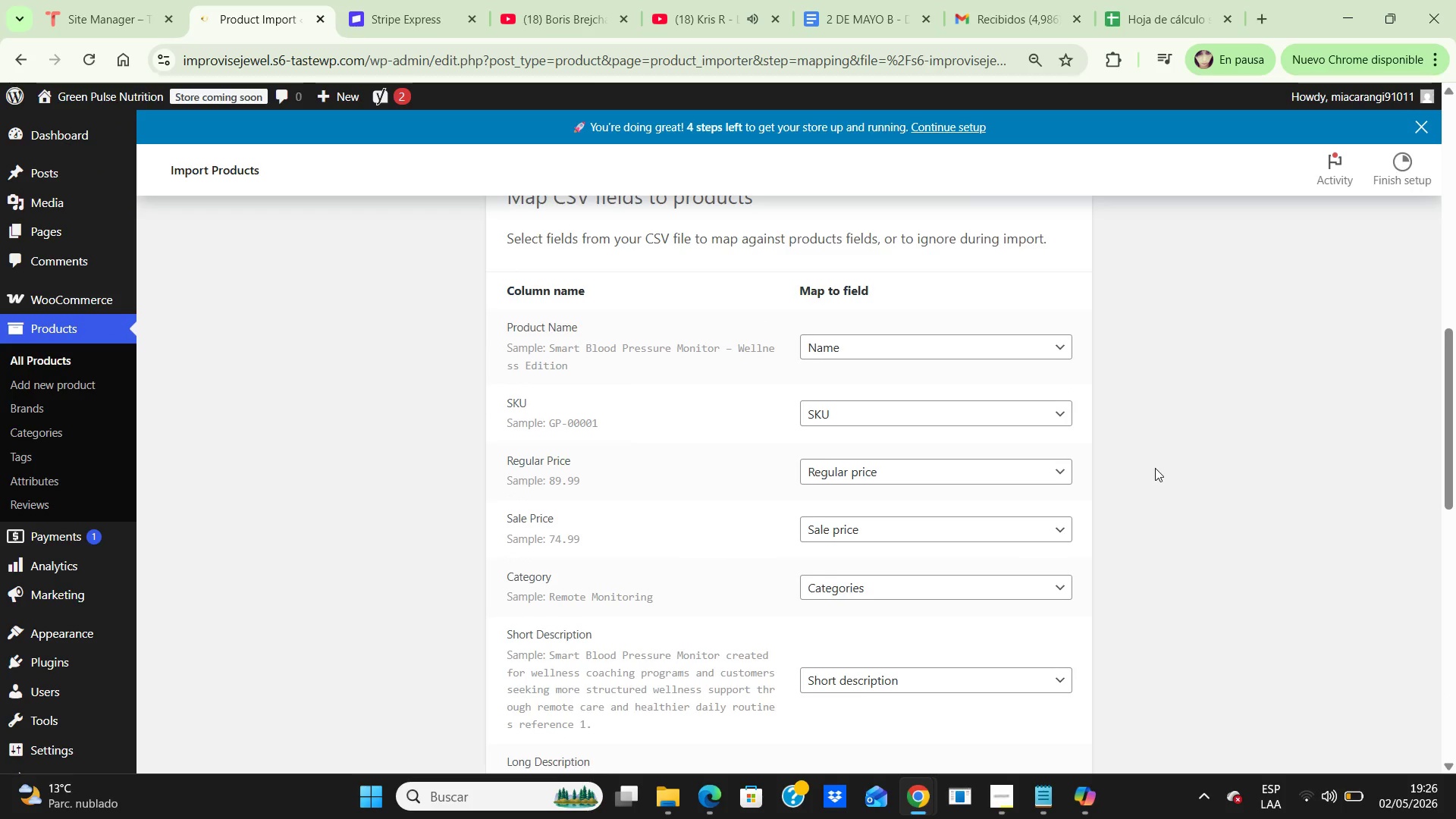 
key(ArrowUp)
 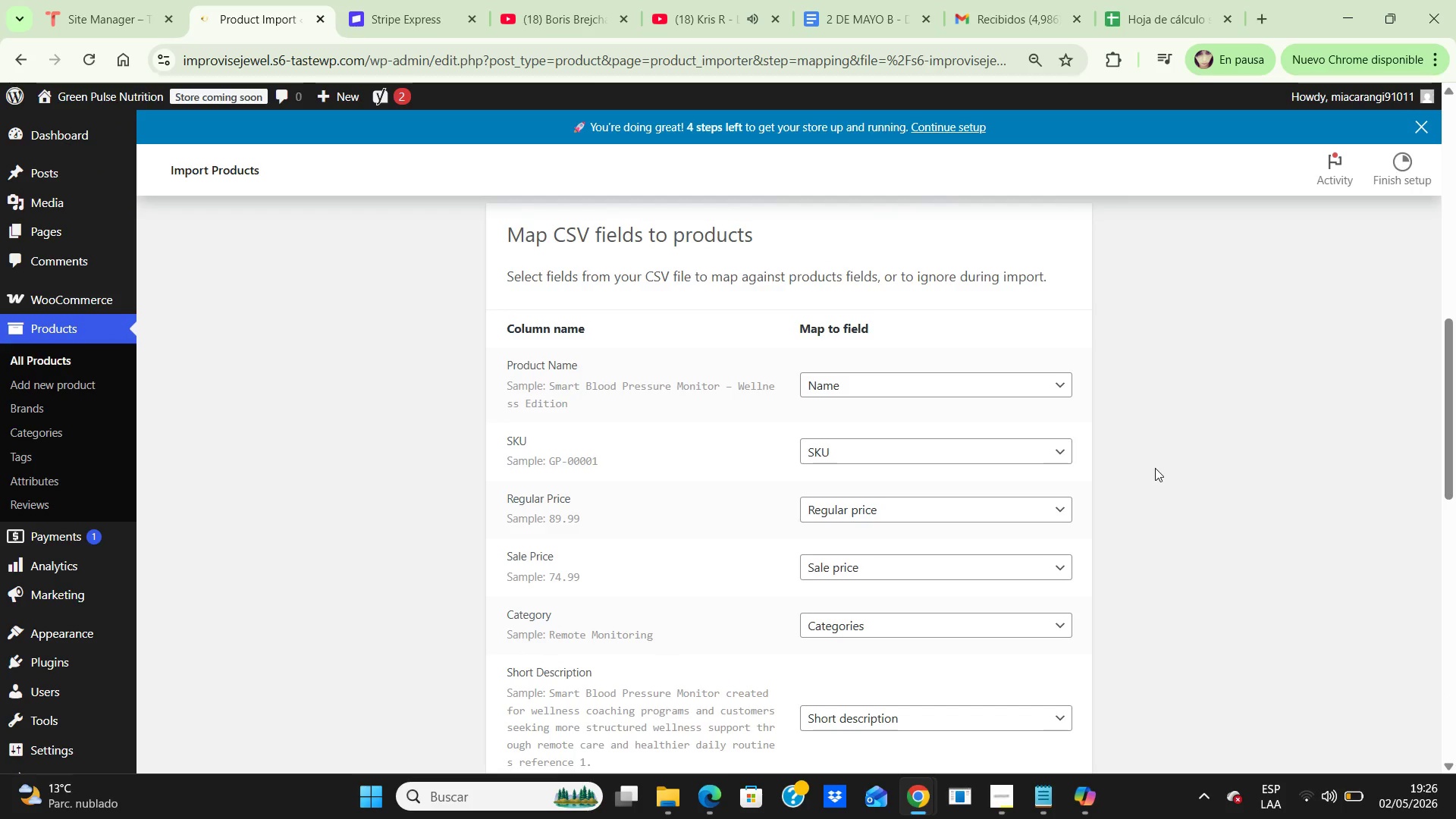 
key(ArrowDown)
 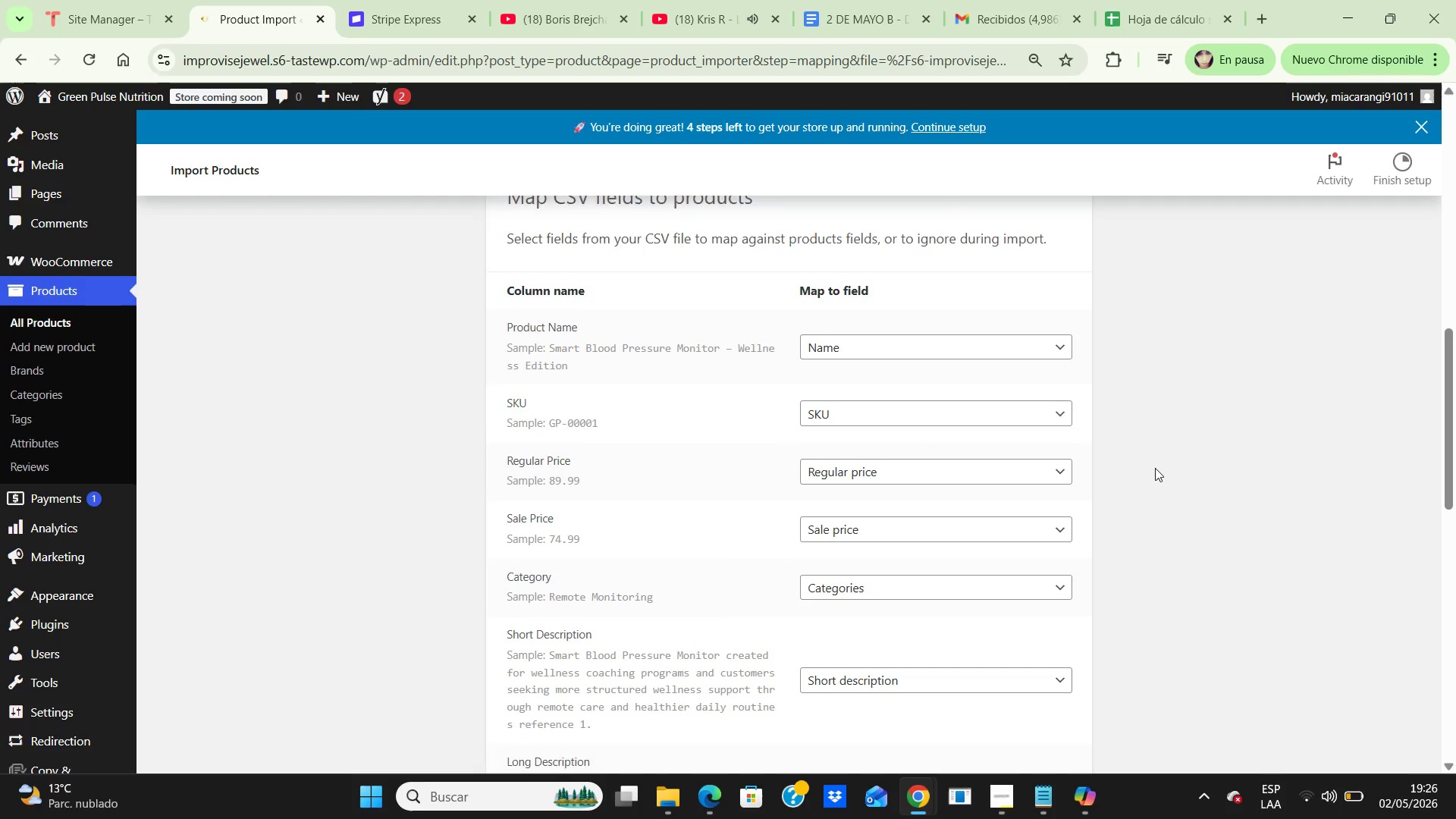 
key(ArrowDown)
 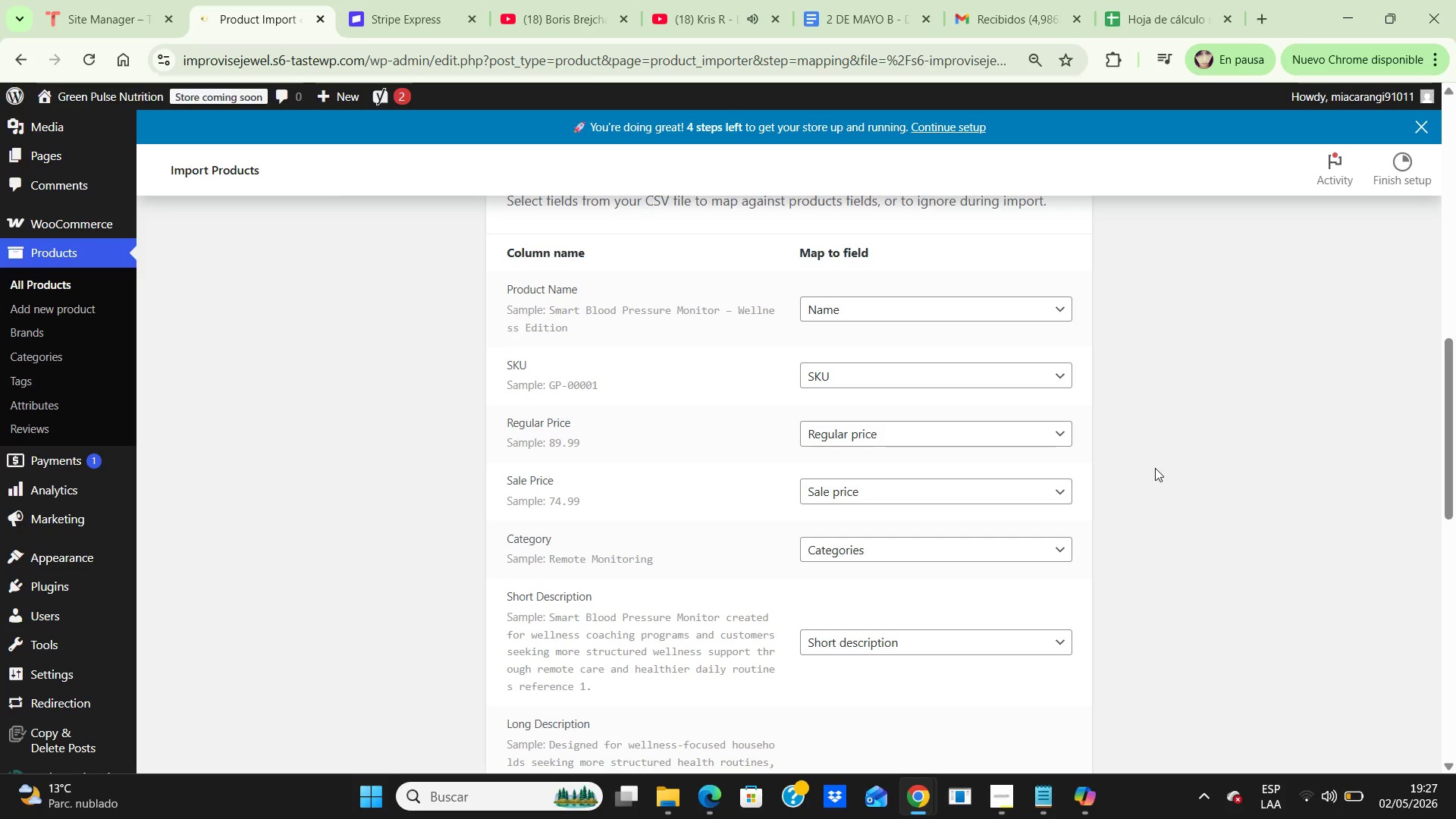 
key(Control+NumpadSubtract)
 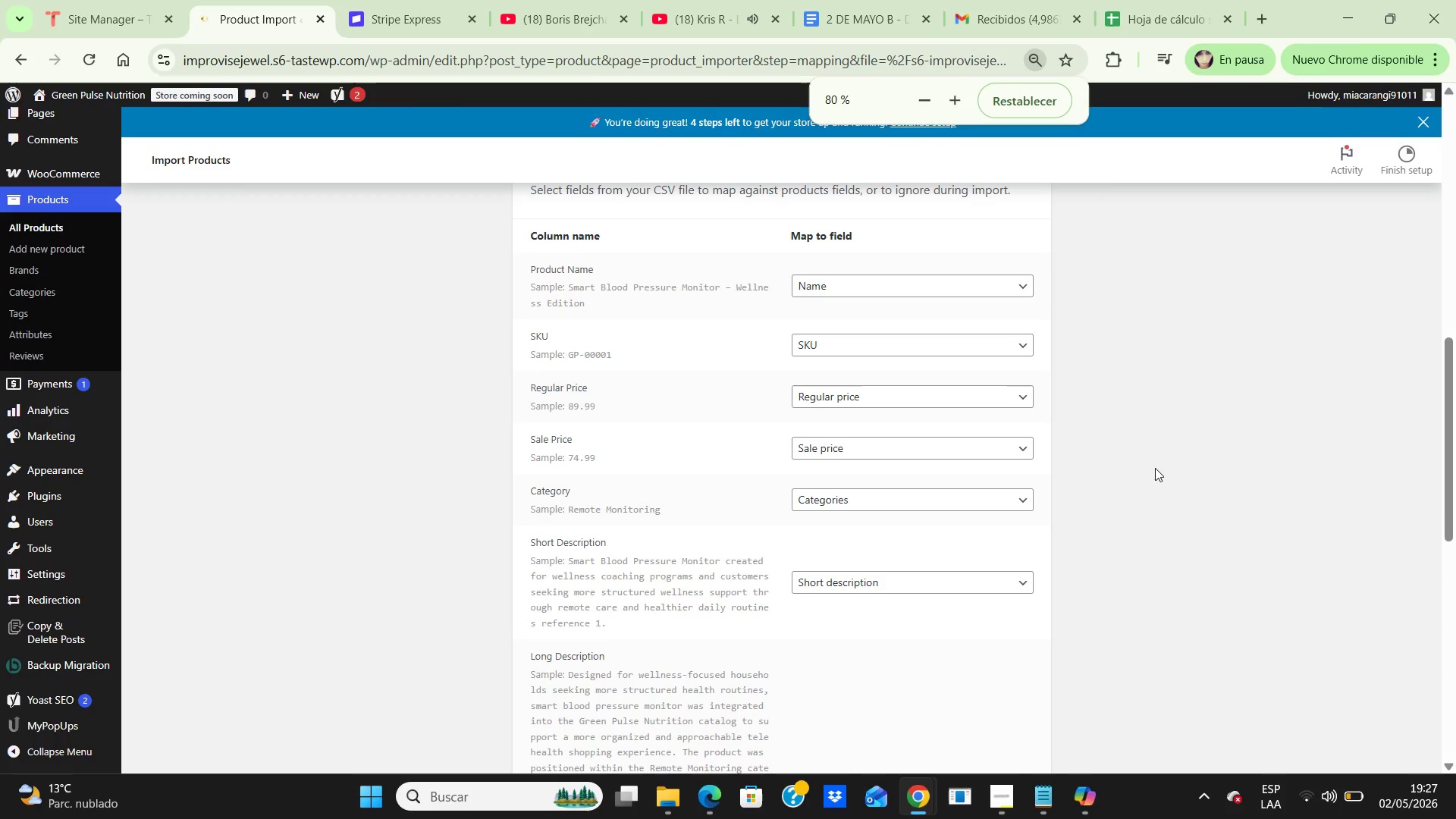 
key(Control+NumpadSubtract)
 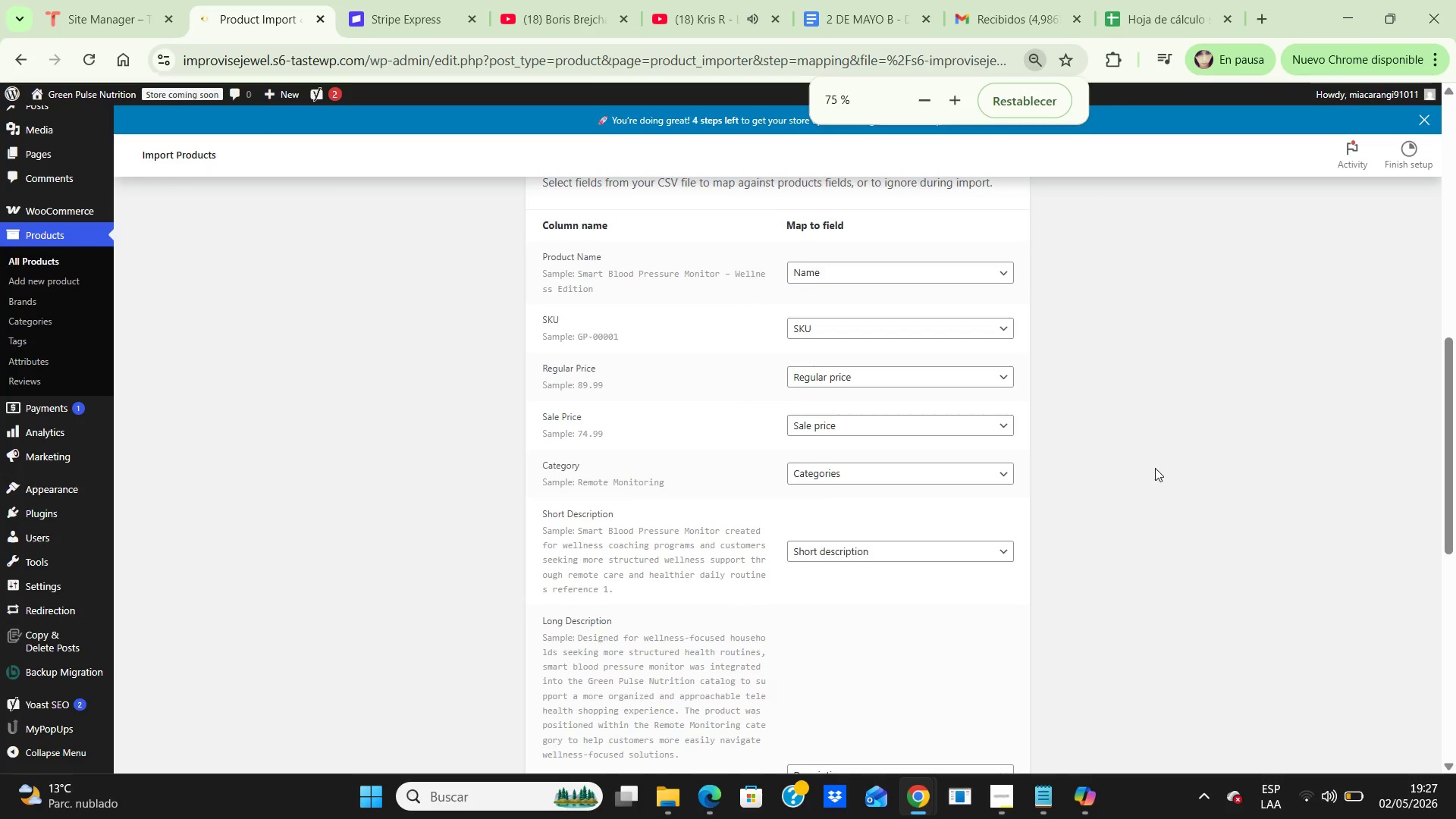 
key(Control+NumpadSubtract)
 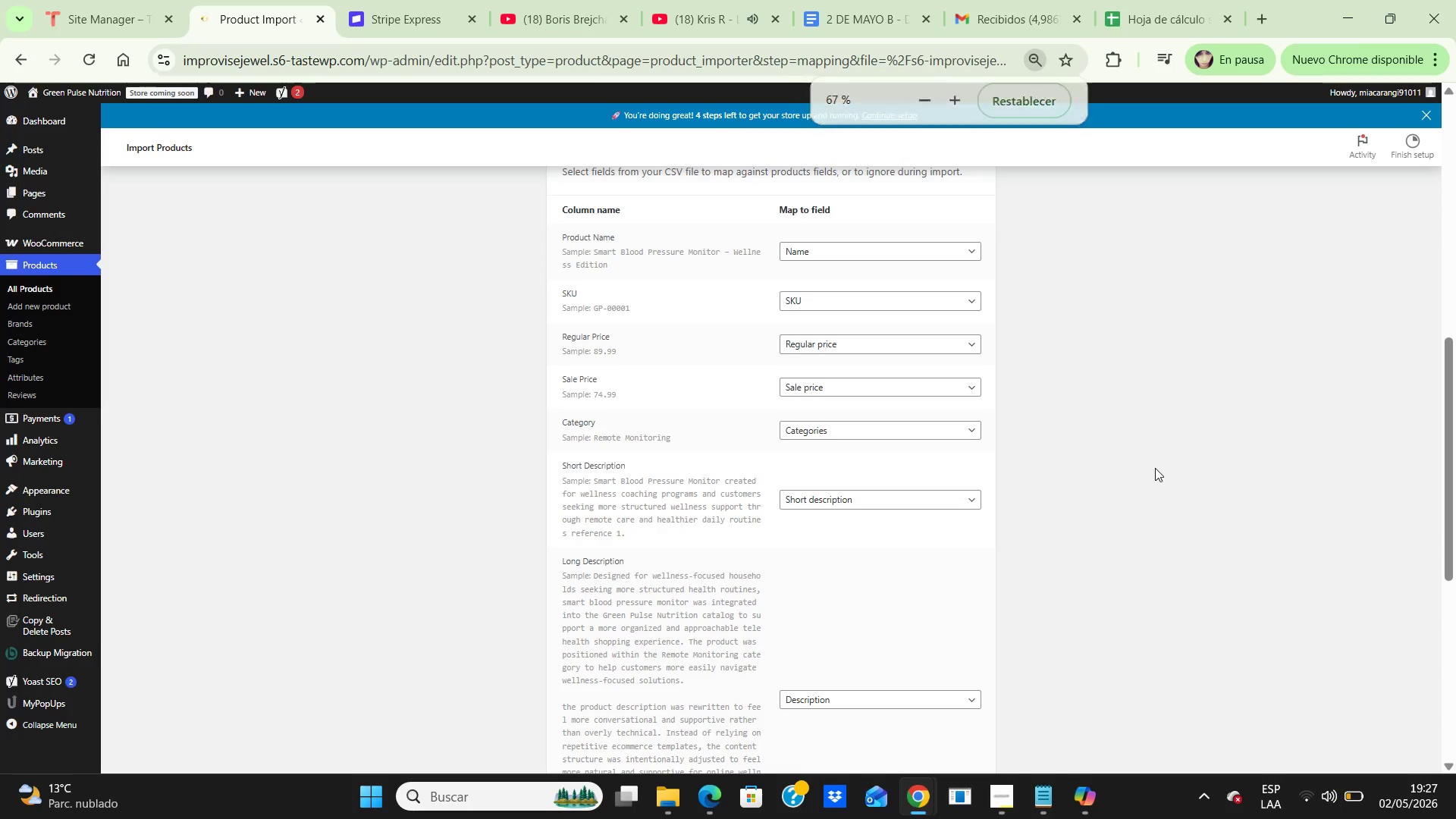 
key(Control+ControlLeft)
 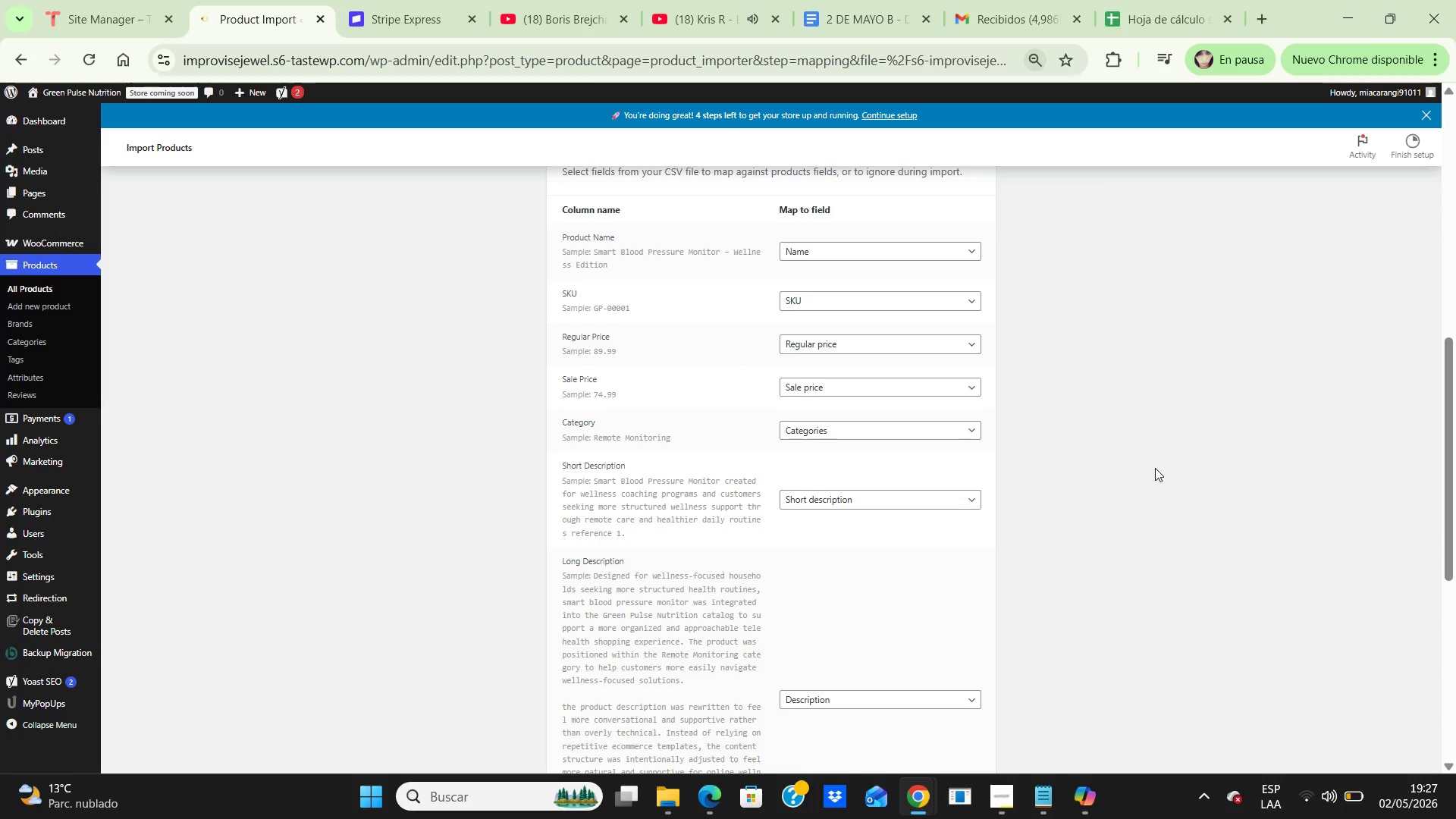 
key(Control+NumpadSubtract)
 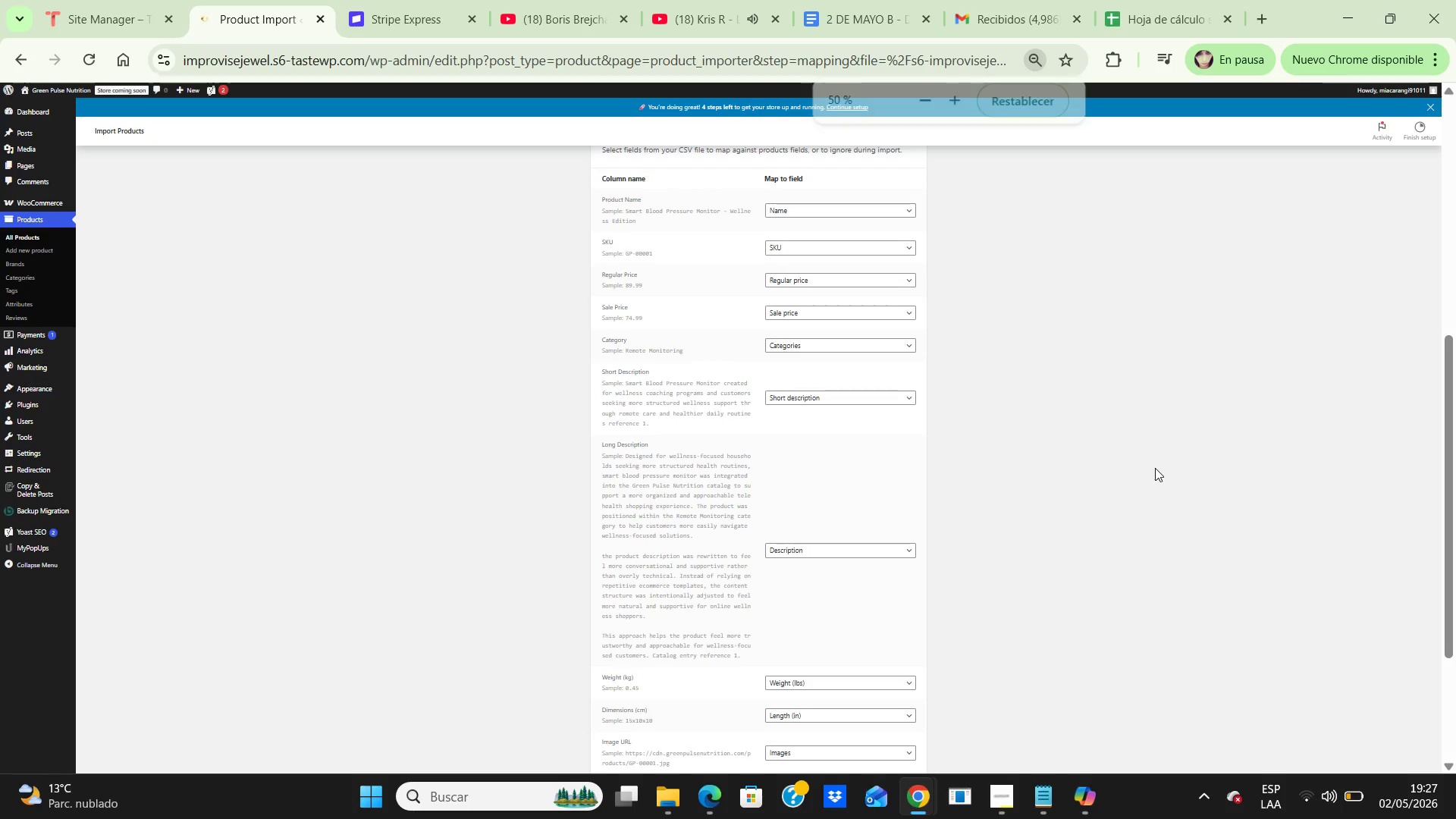 
key(Control+ControlLeft)
 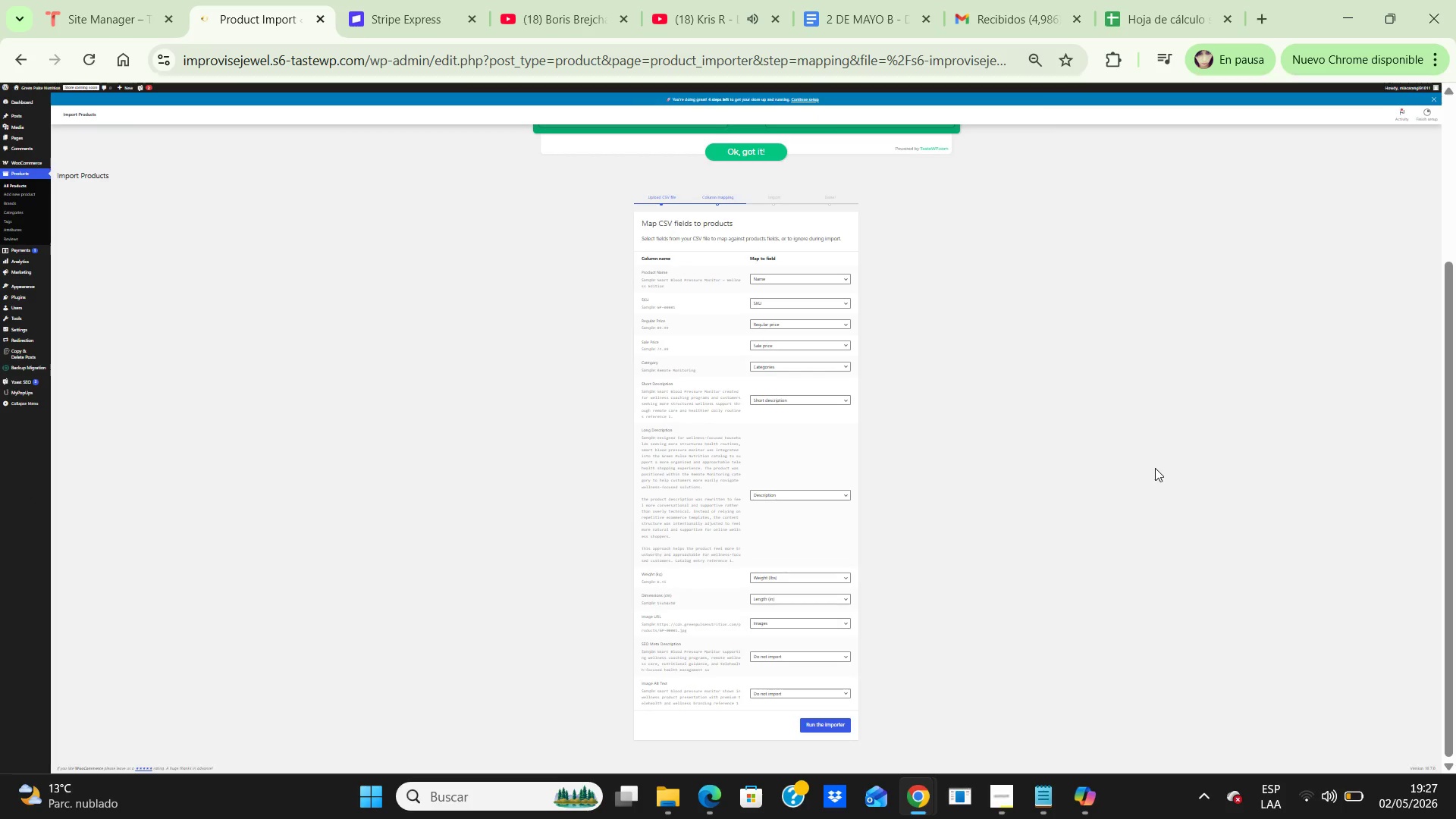 
key(Control+NumpadSubtract)
 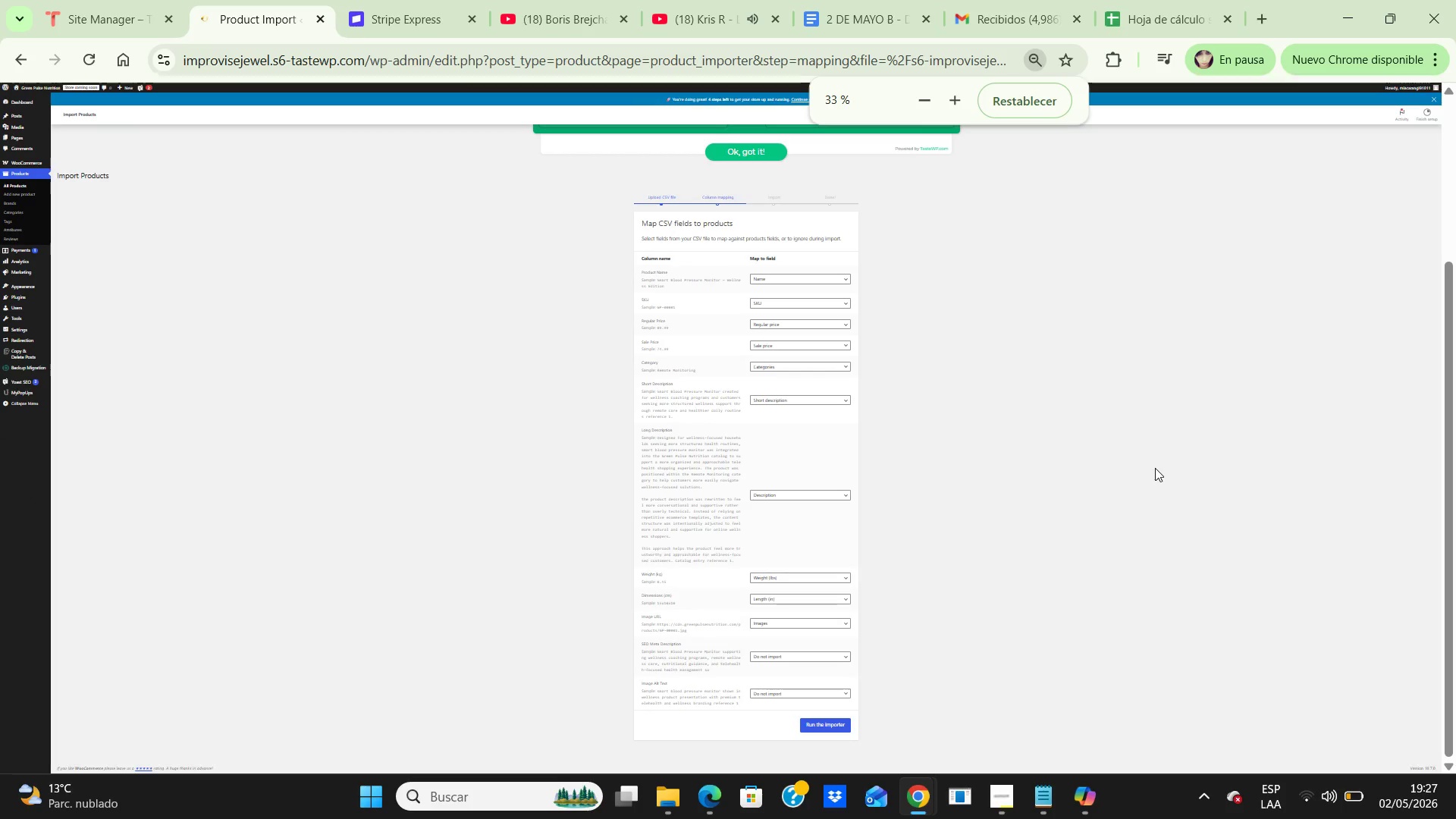 
wait(5.22)
 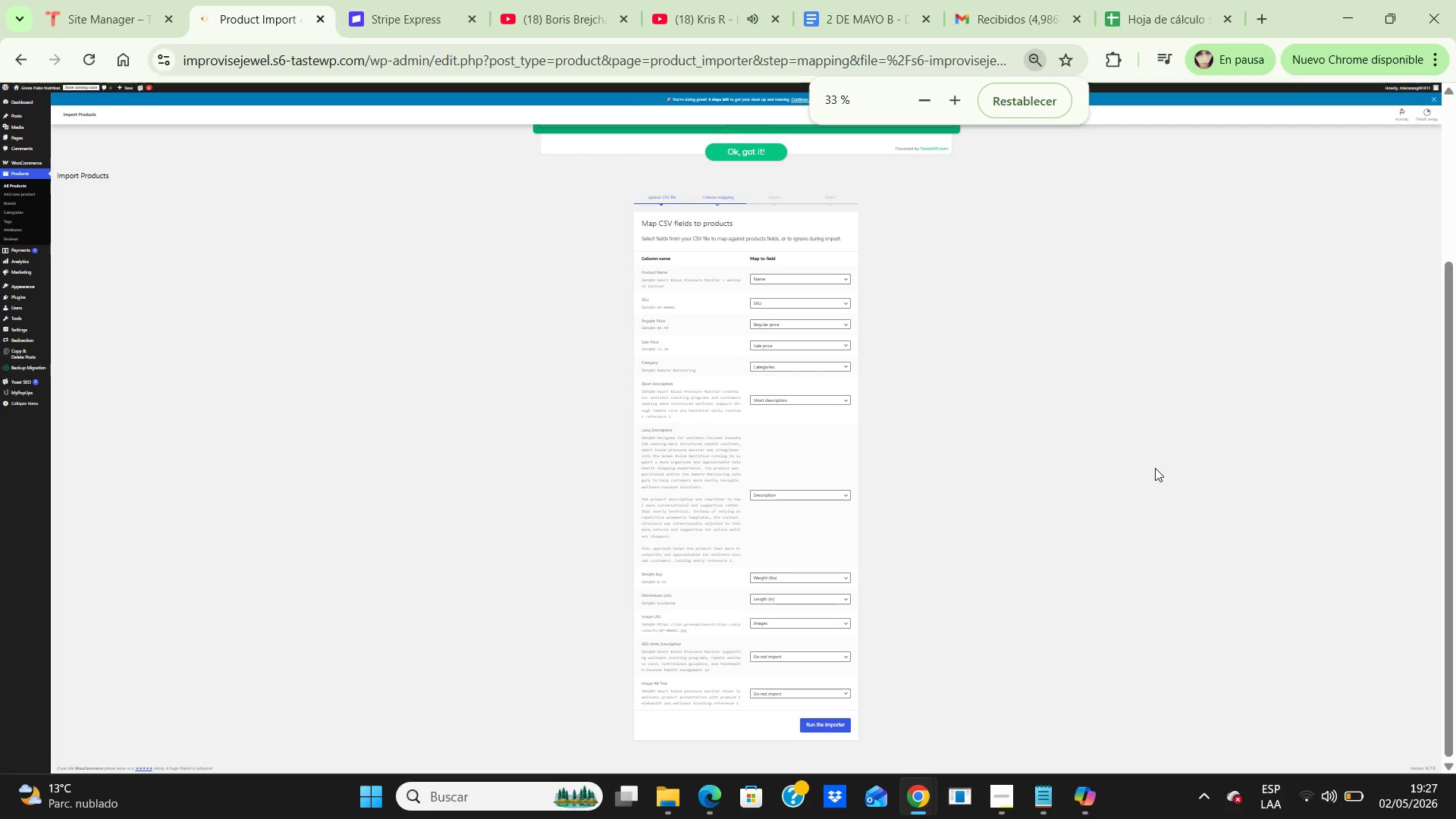 
key(PrintScreen)
 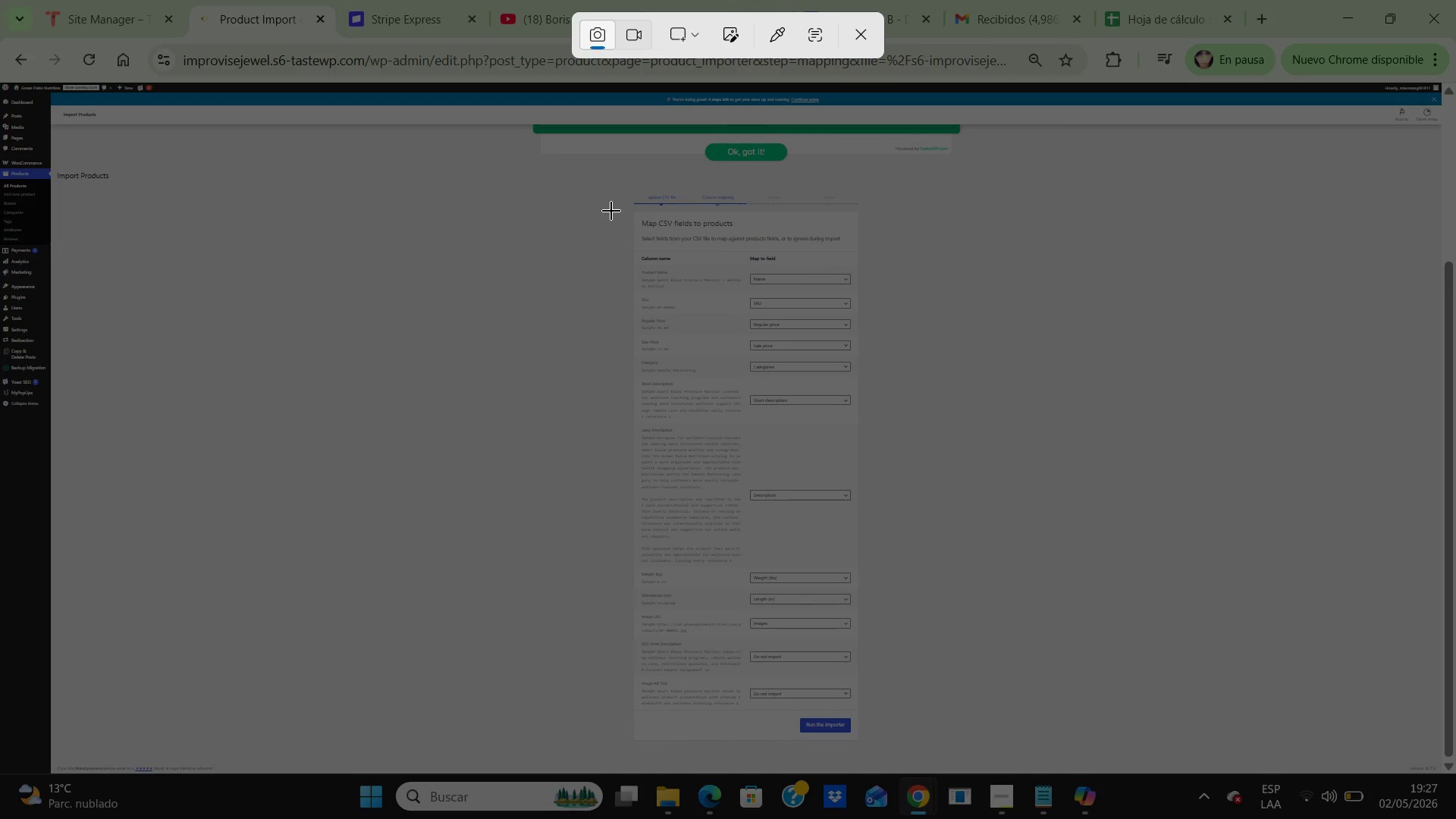 
left_click_drag(start_coordinate=[621, 199], to_coordinate=[895, 632])
 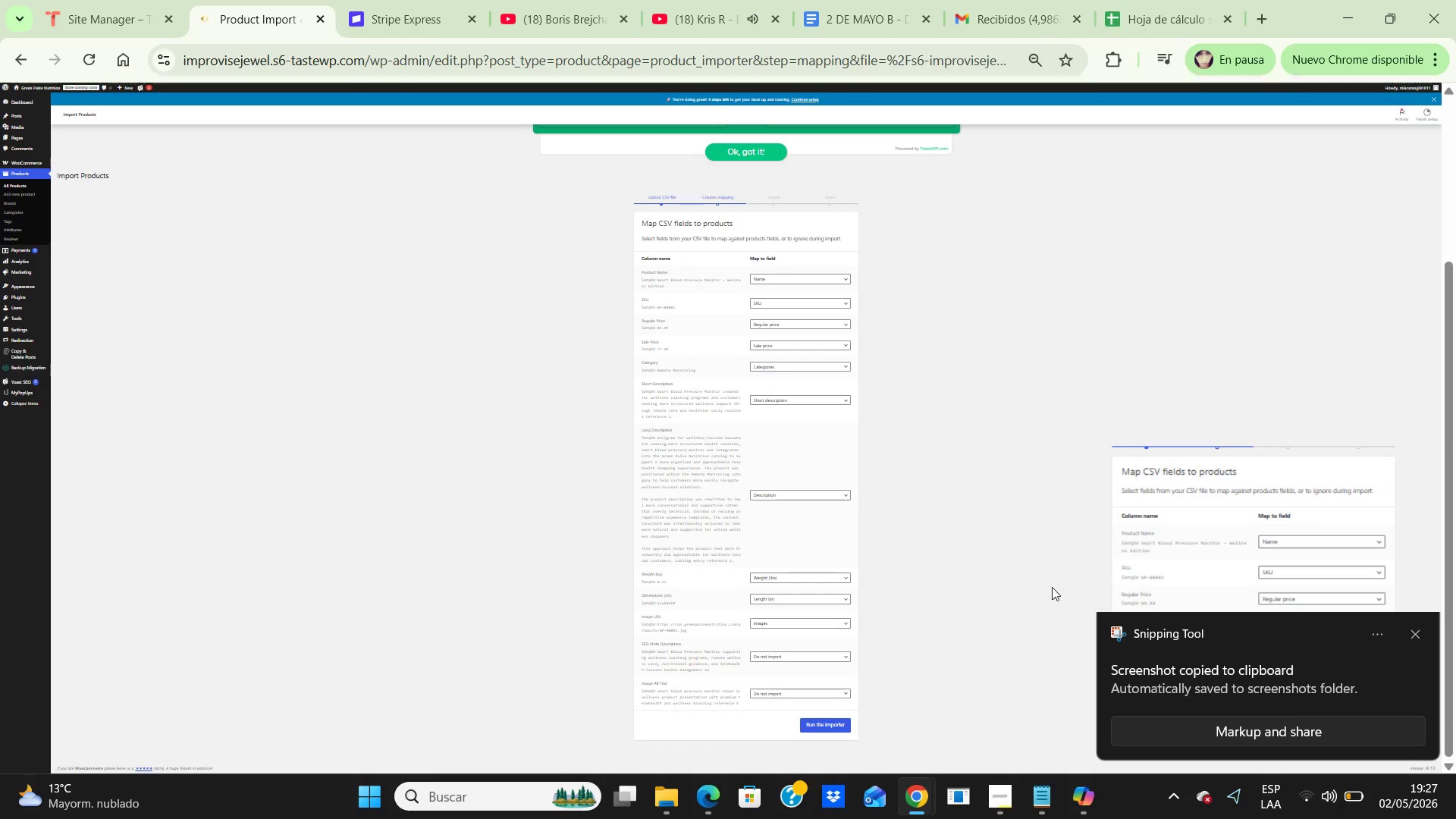 
double_click([1233, 513])
 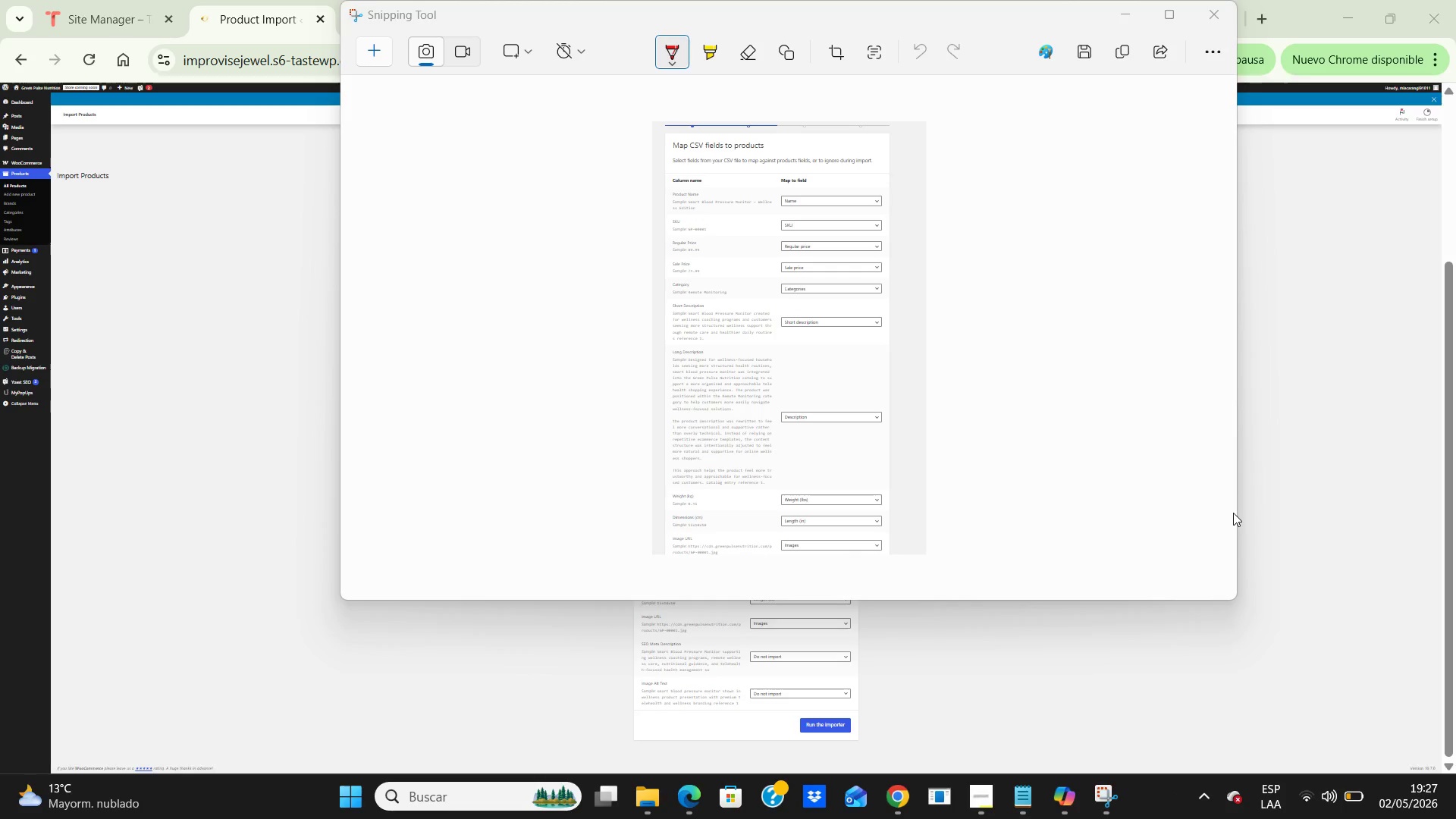 
wait(17.98)
 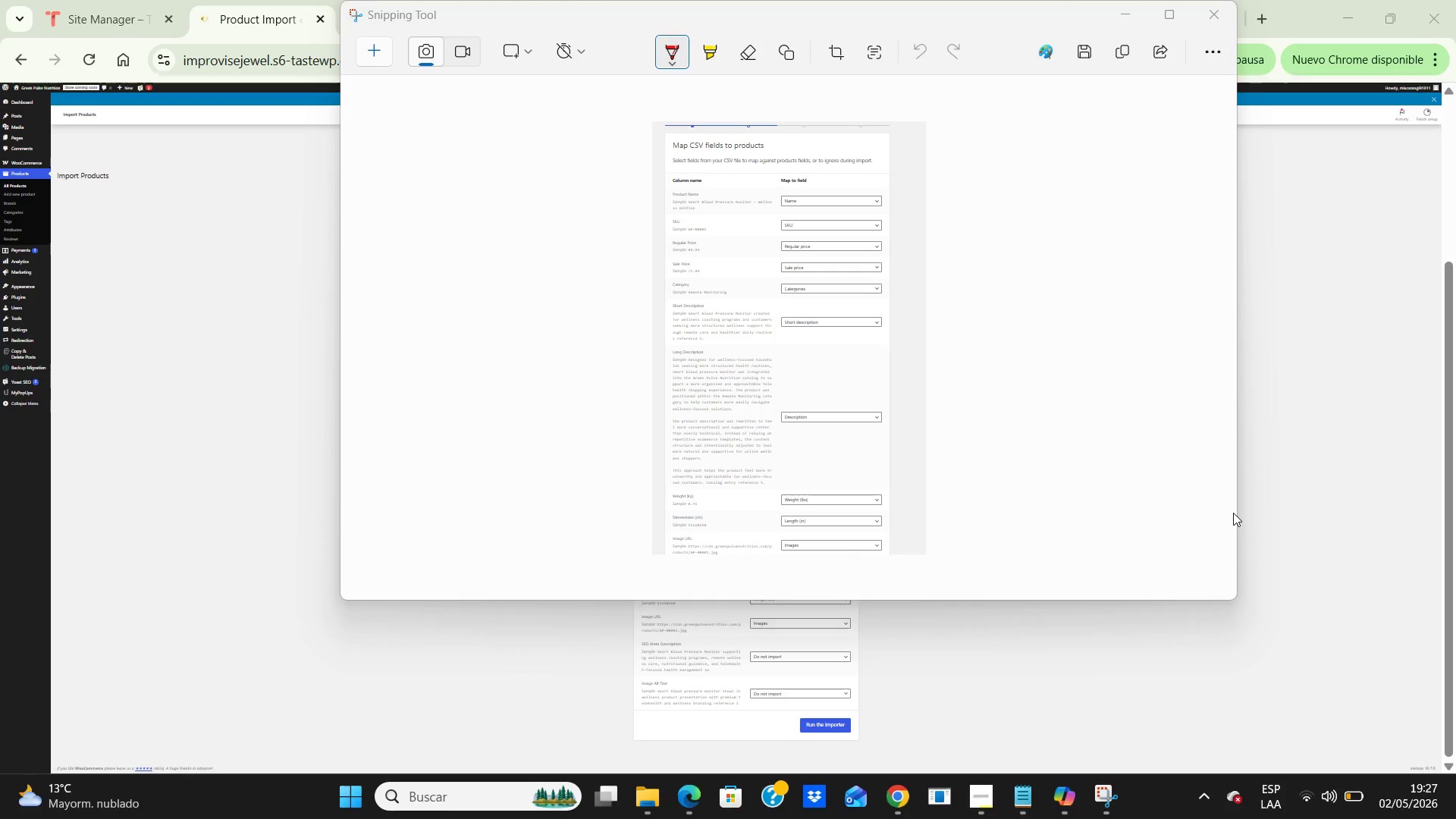 
left_click([1233, 513])
 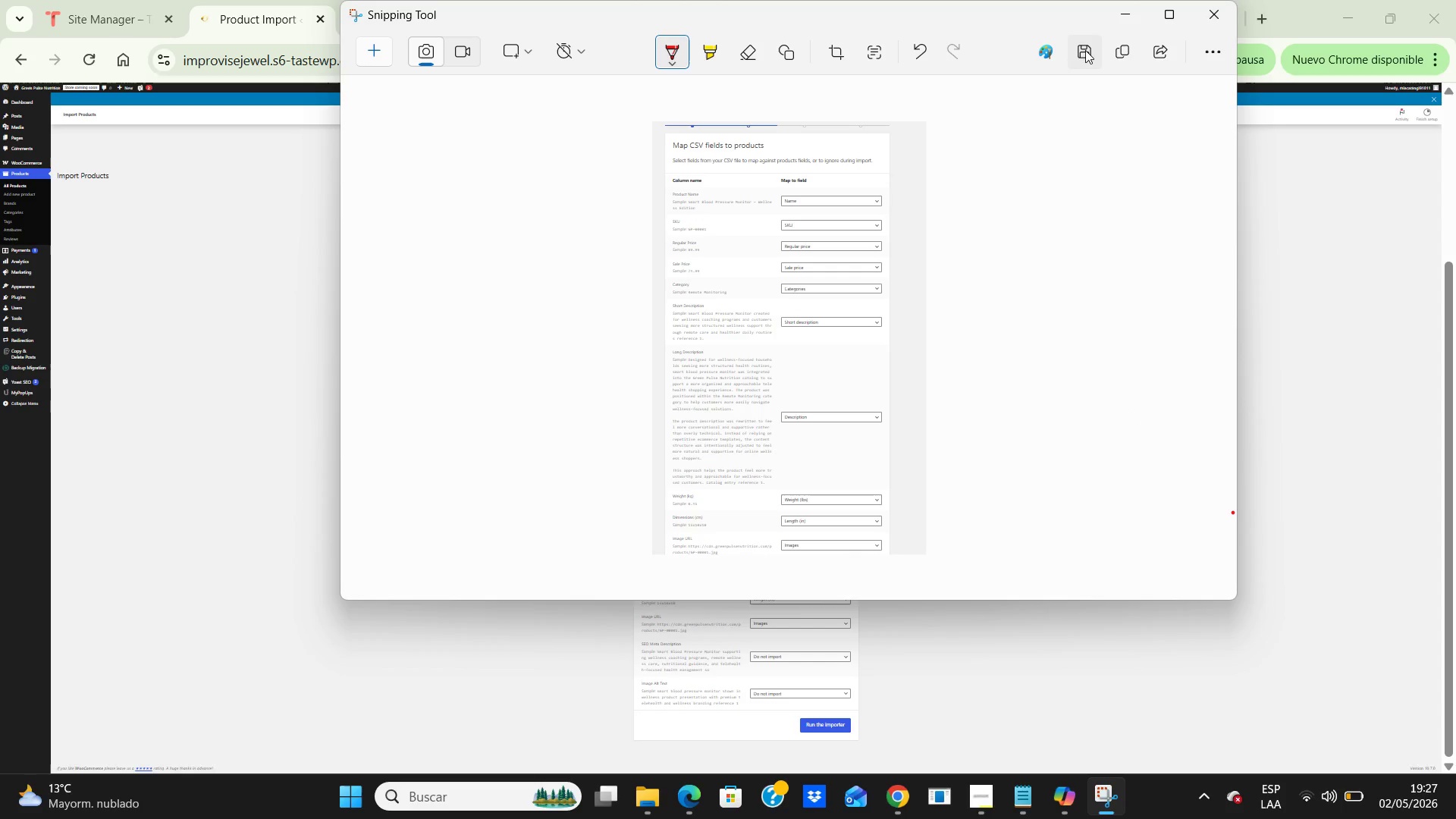 
double_click([1085, 50])
 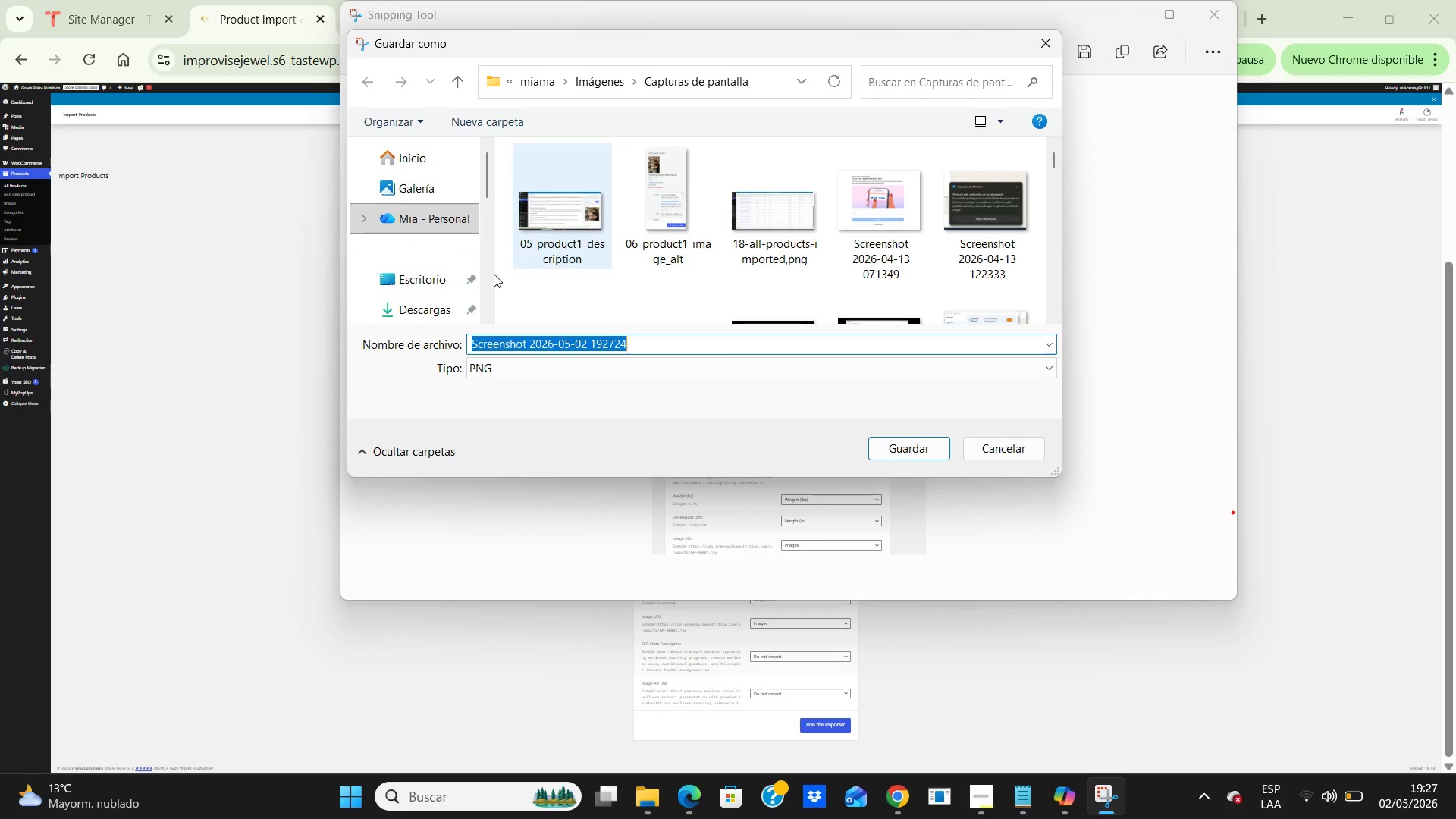 
double_click([391, 290])
 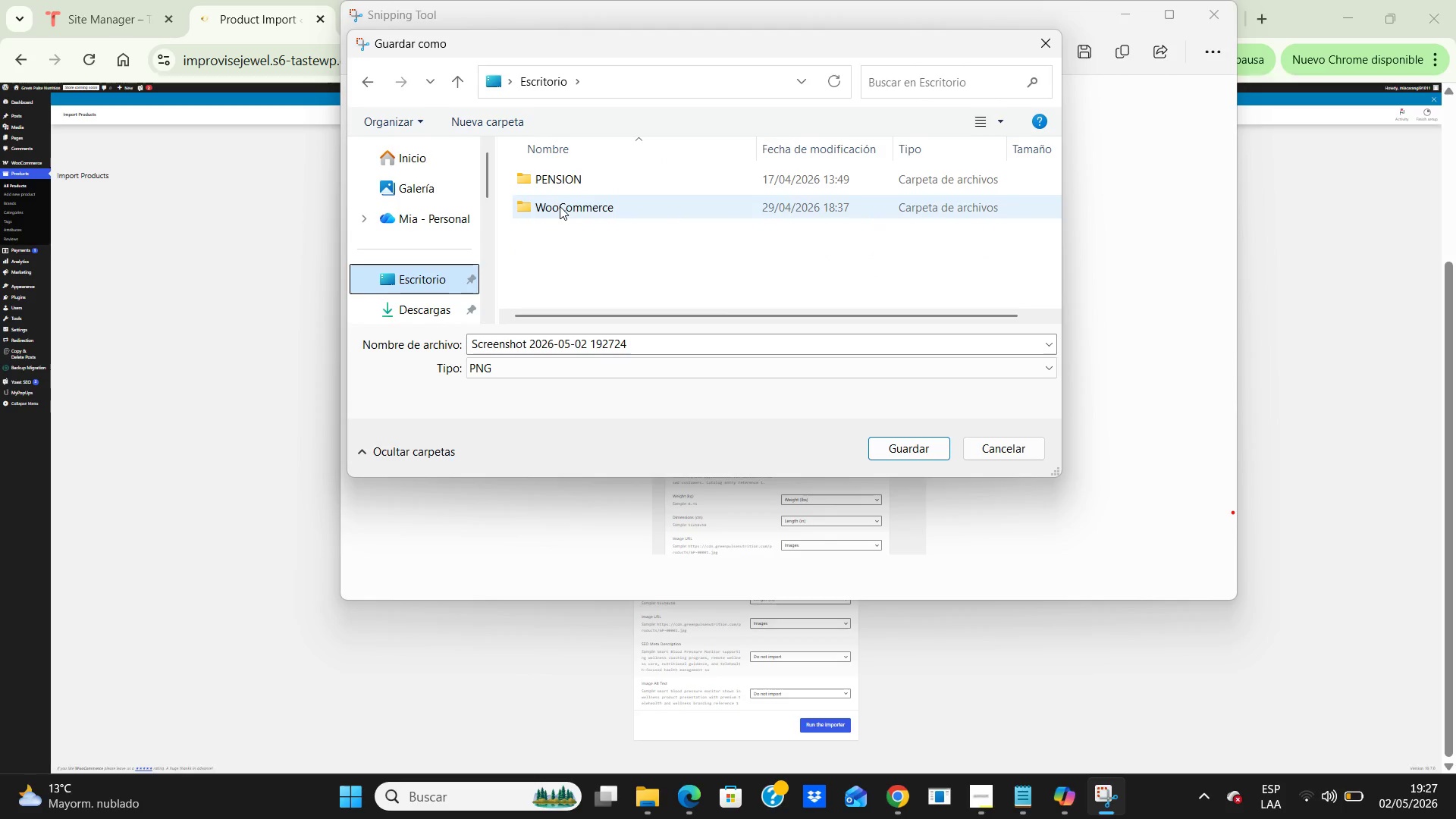 
double_click([560, 206])
 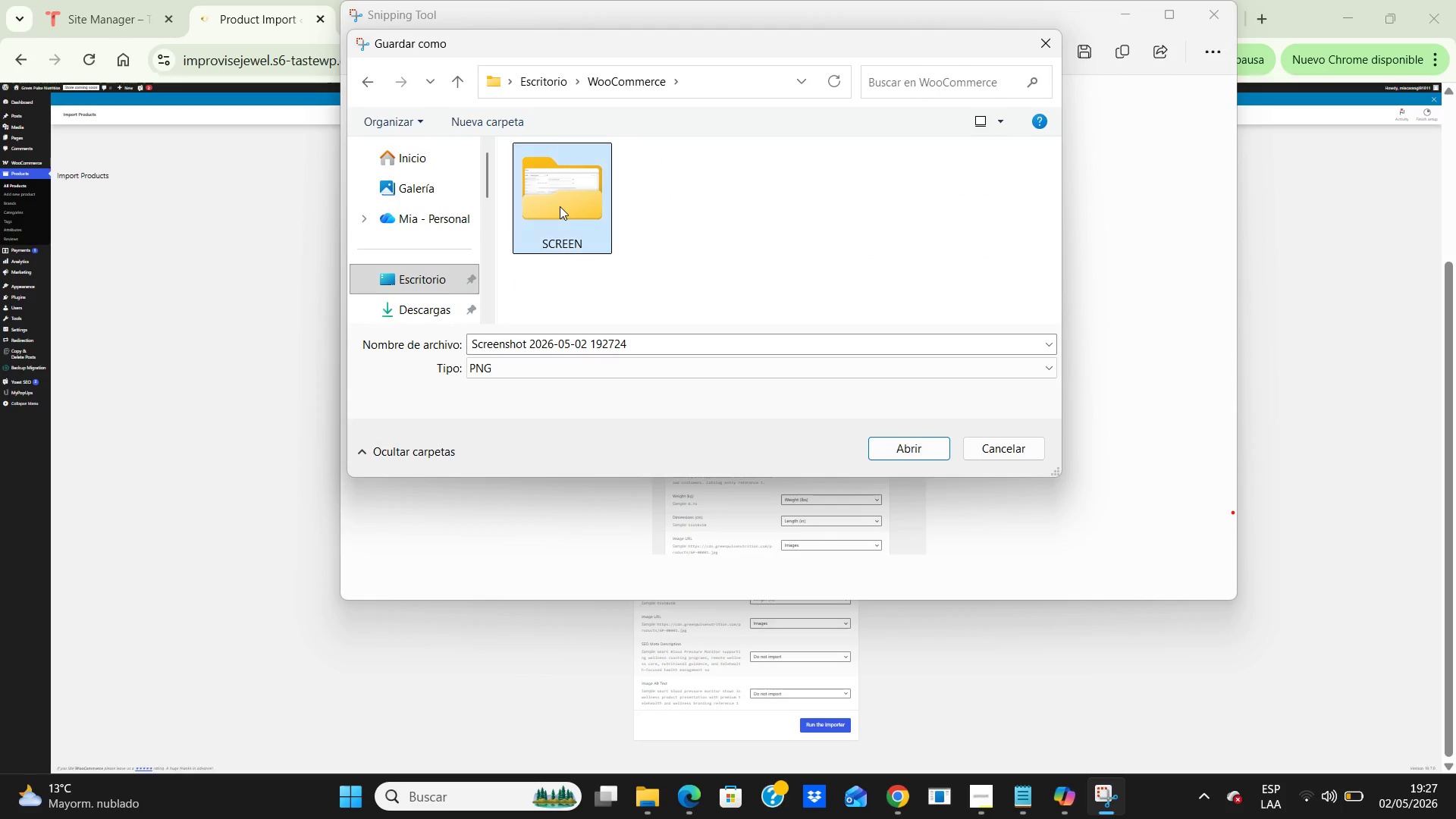 
double_click([560, 206])
 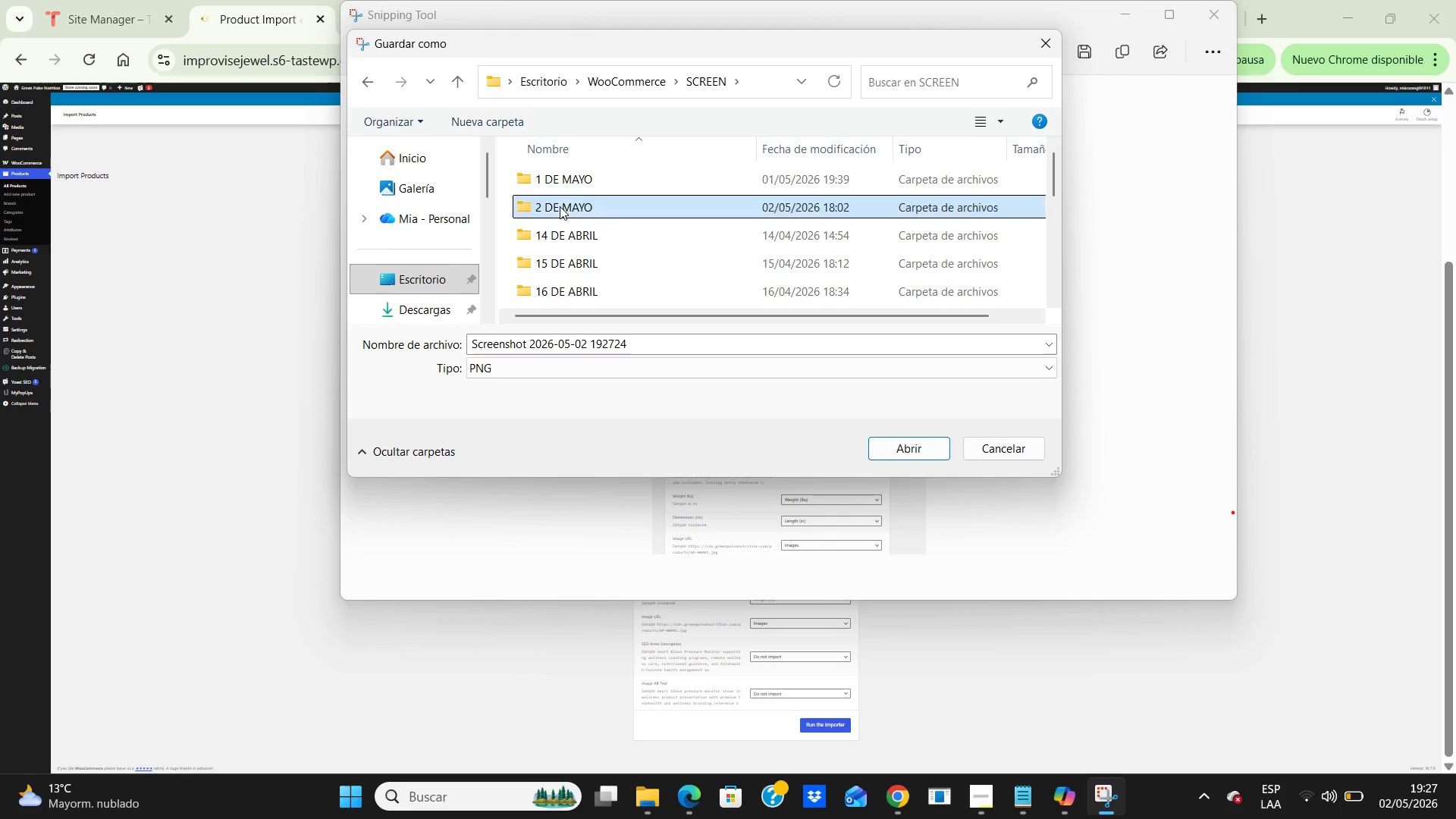 
double_click([560, 206])
 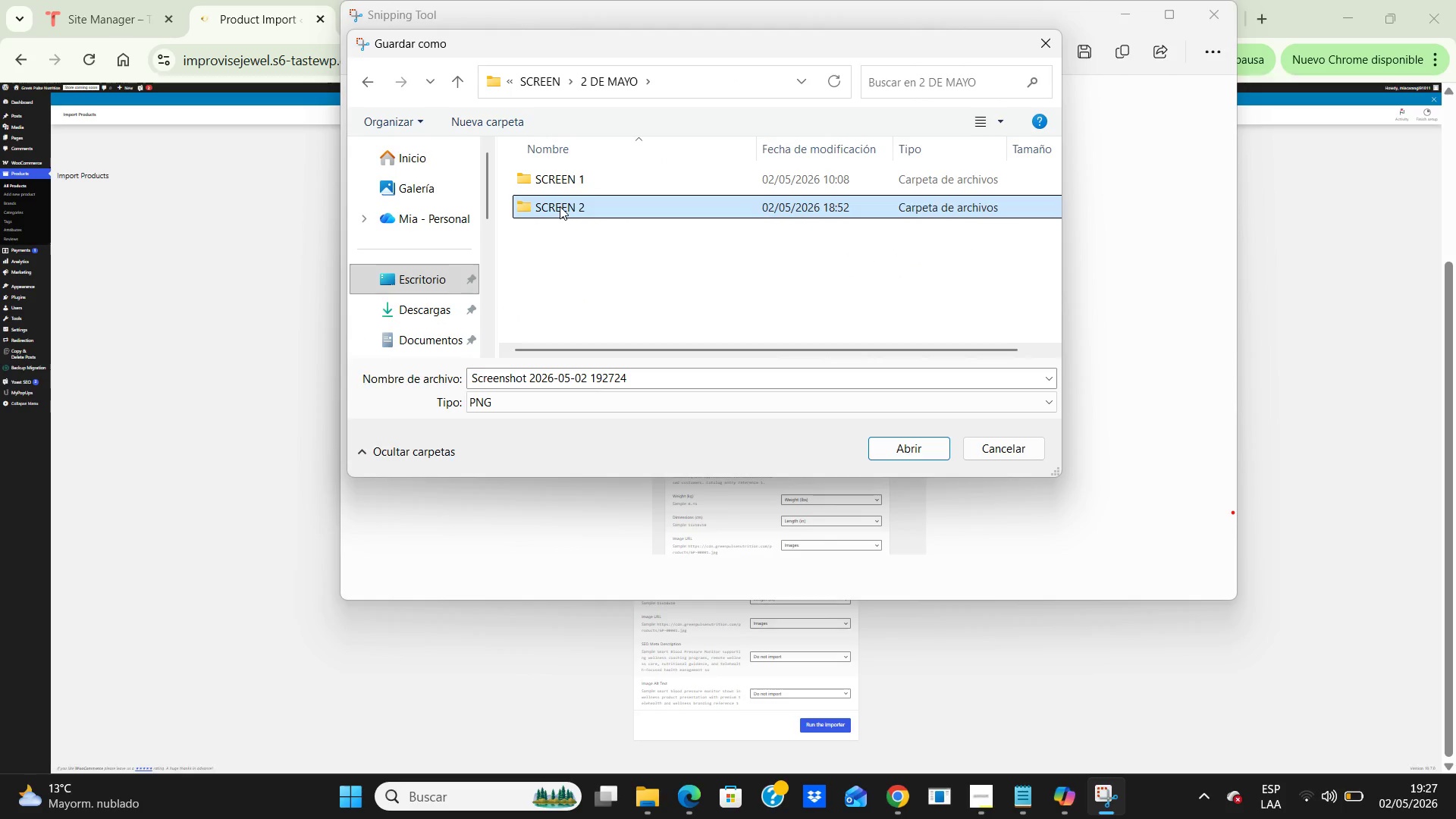 
double_click([560, 206])
 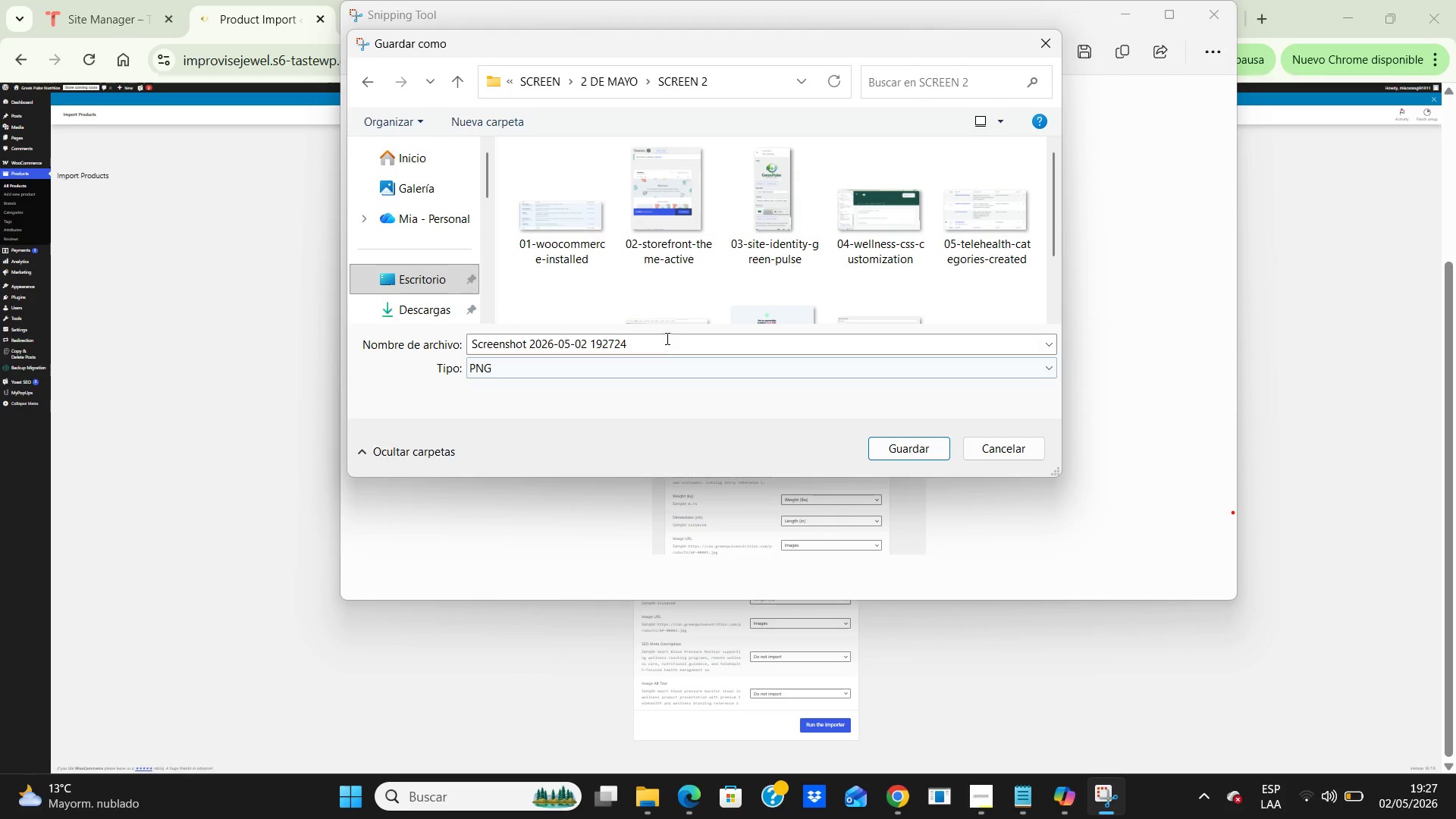 
left_click([653, 338])
 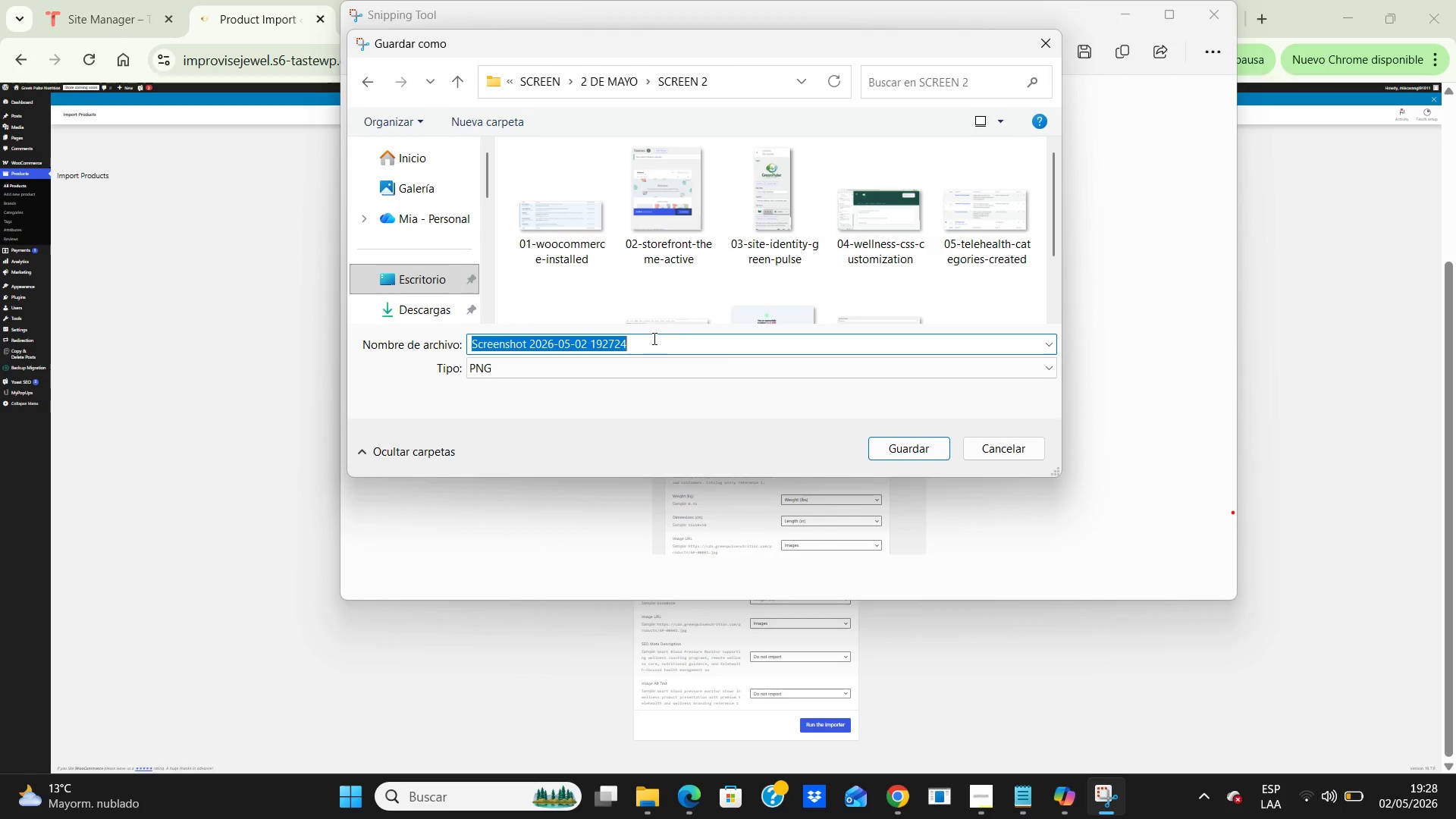 
type(10-import-con-apping.png)
 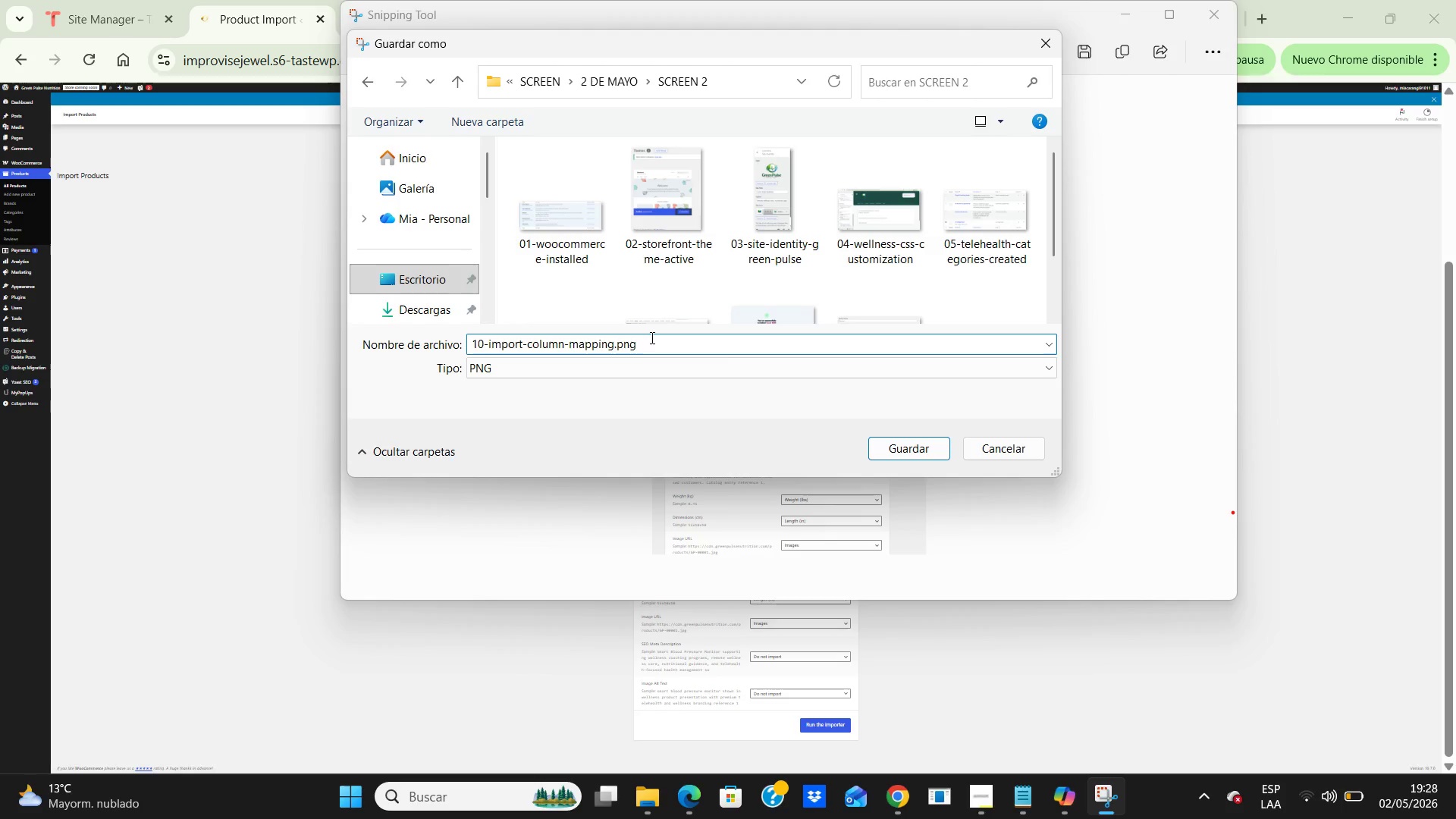 
hold_key(key=L, duration=0.33)
 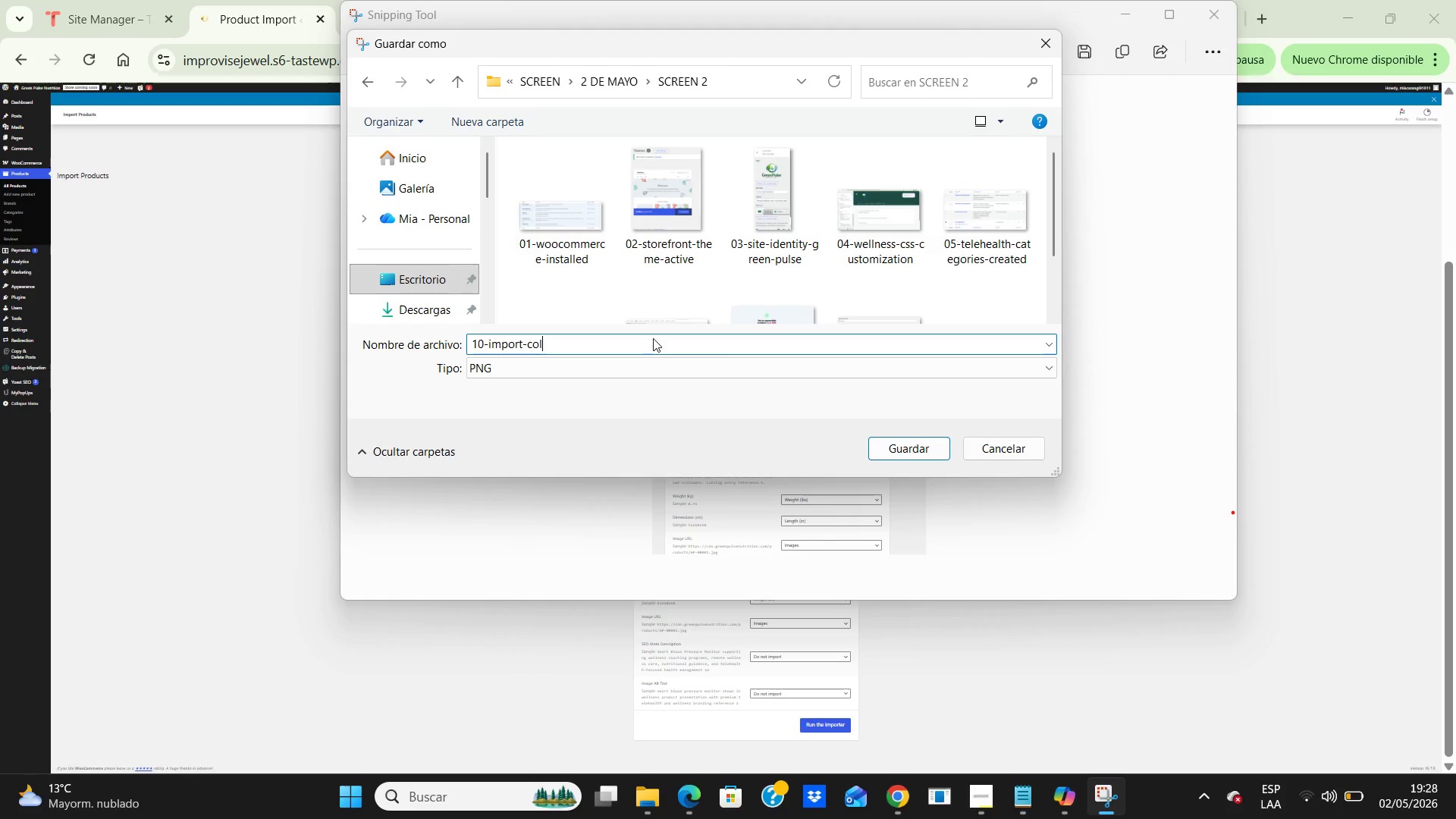 
hold_key(key=U, duration=0.31)
 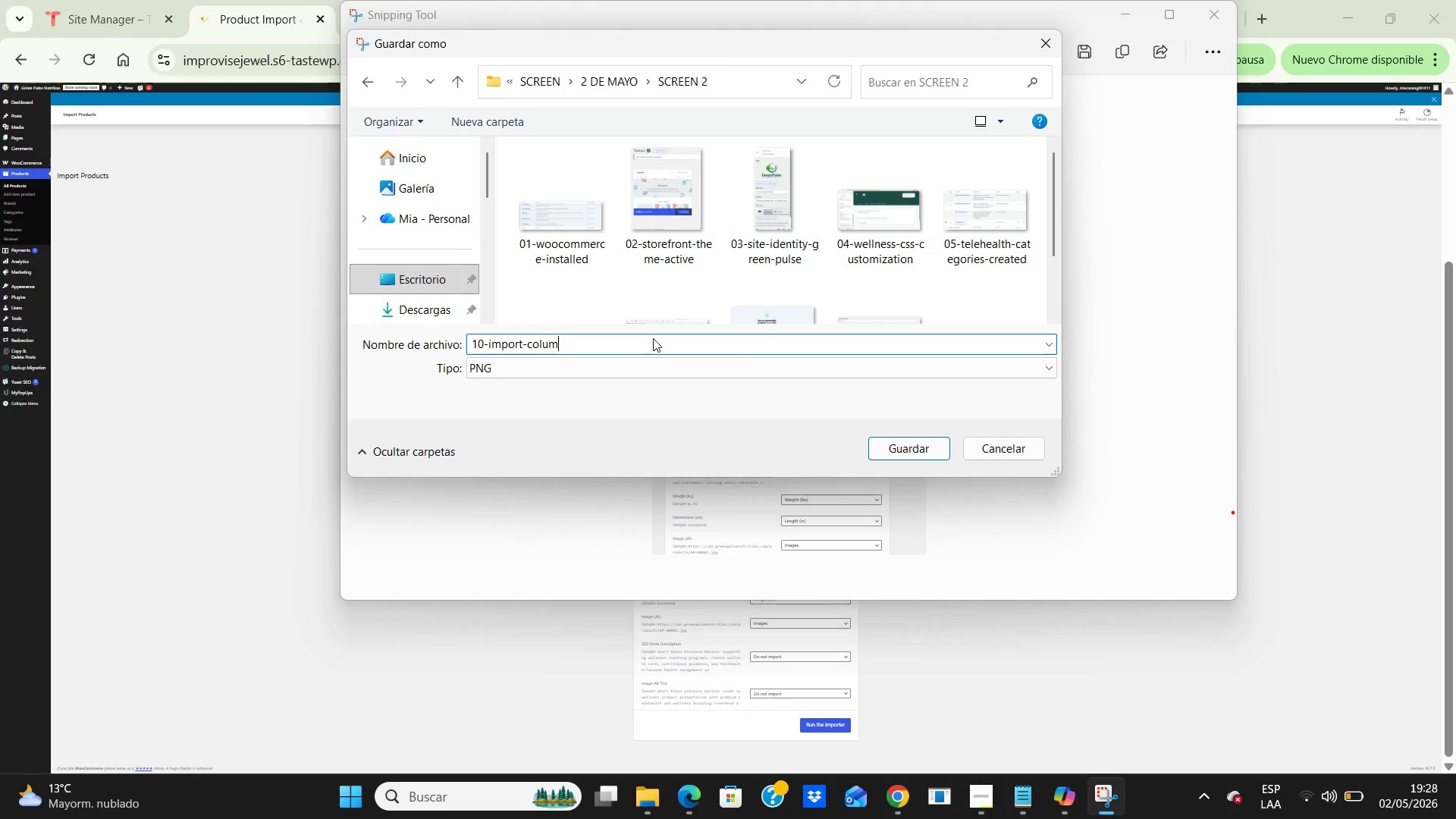 
left_click([926, 444])
 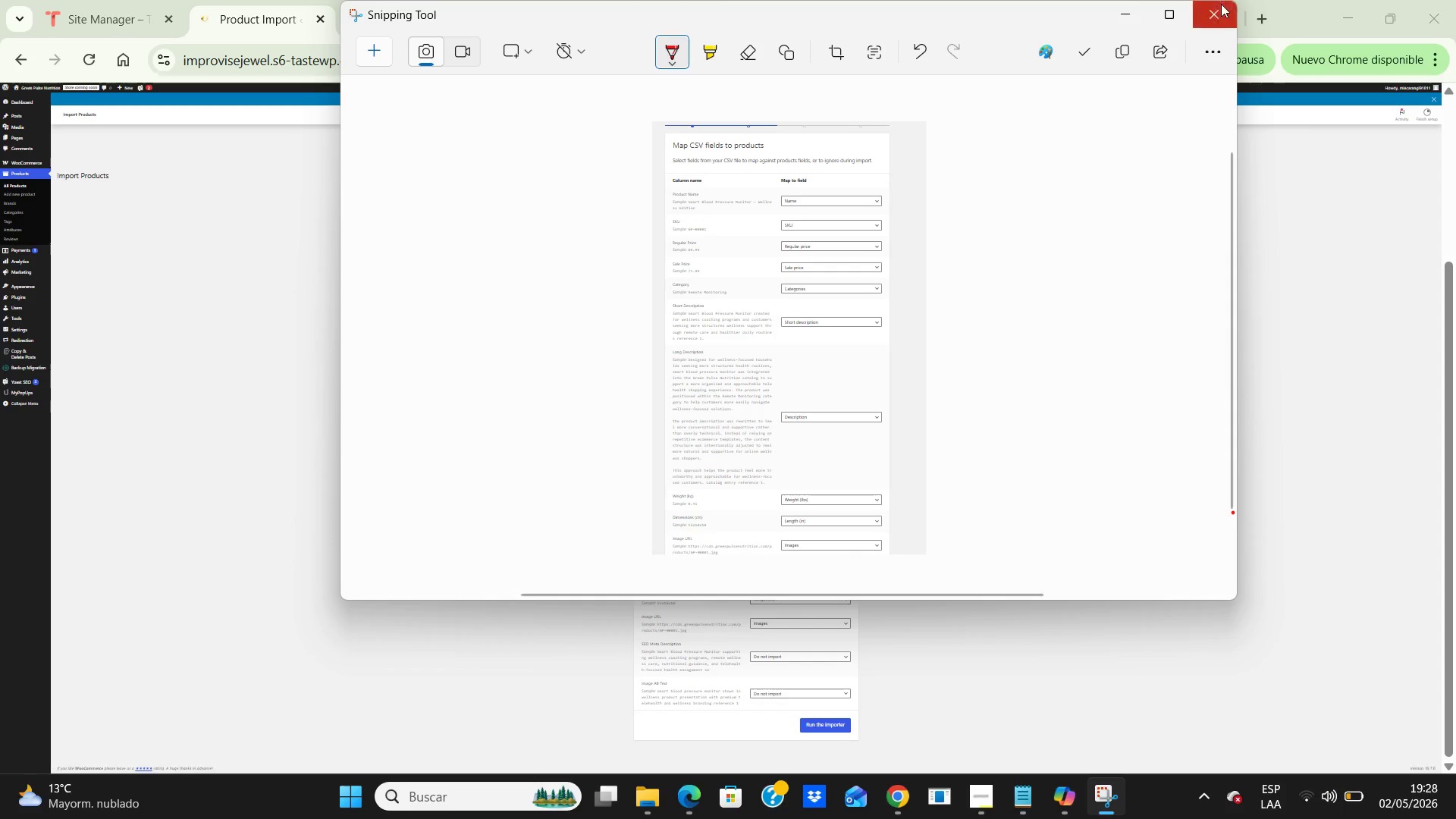 
left_click([1213, 15])
 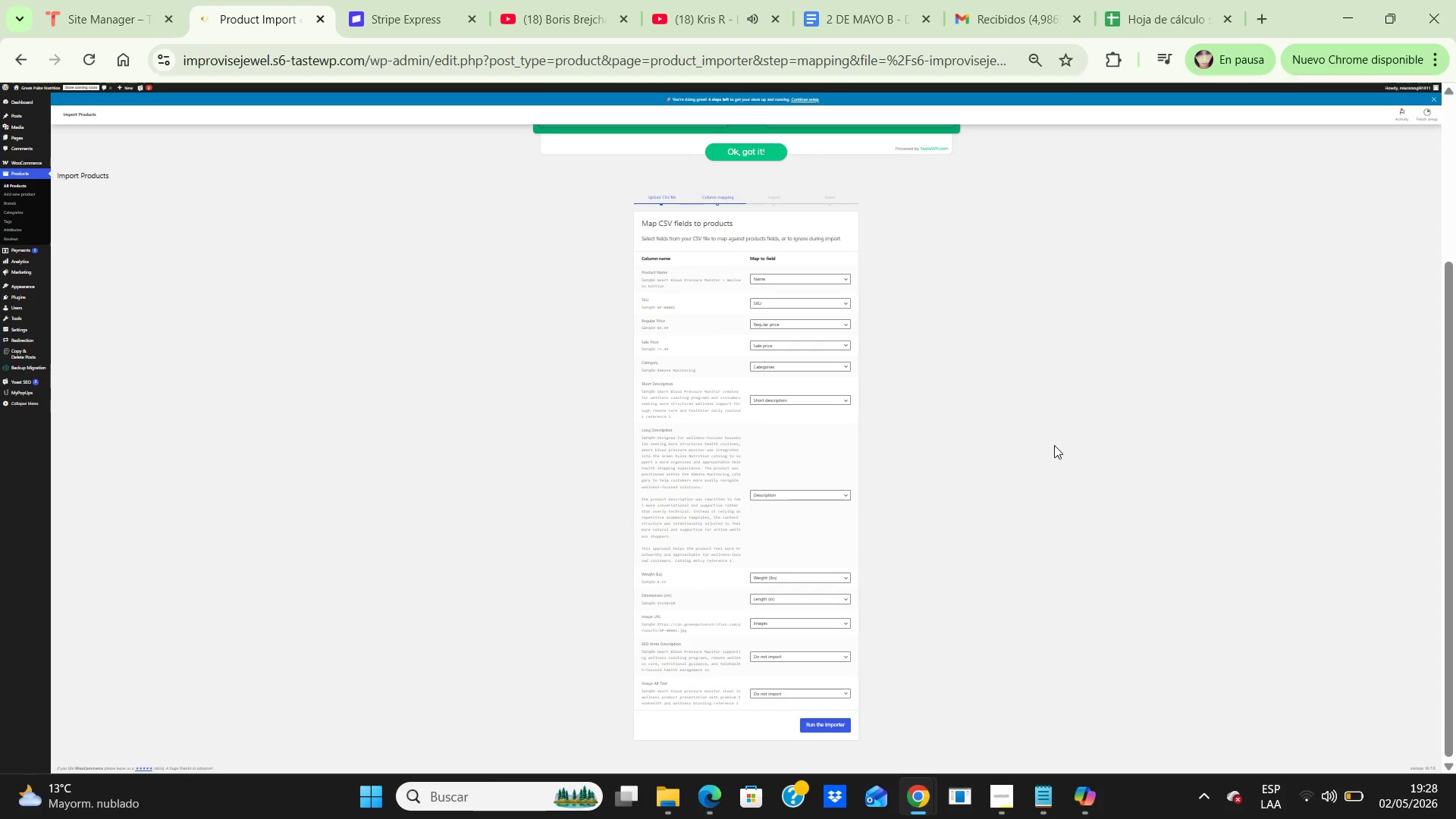 
key(Control+NumpadAdd)
 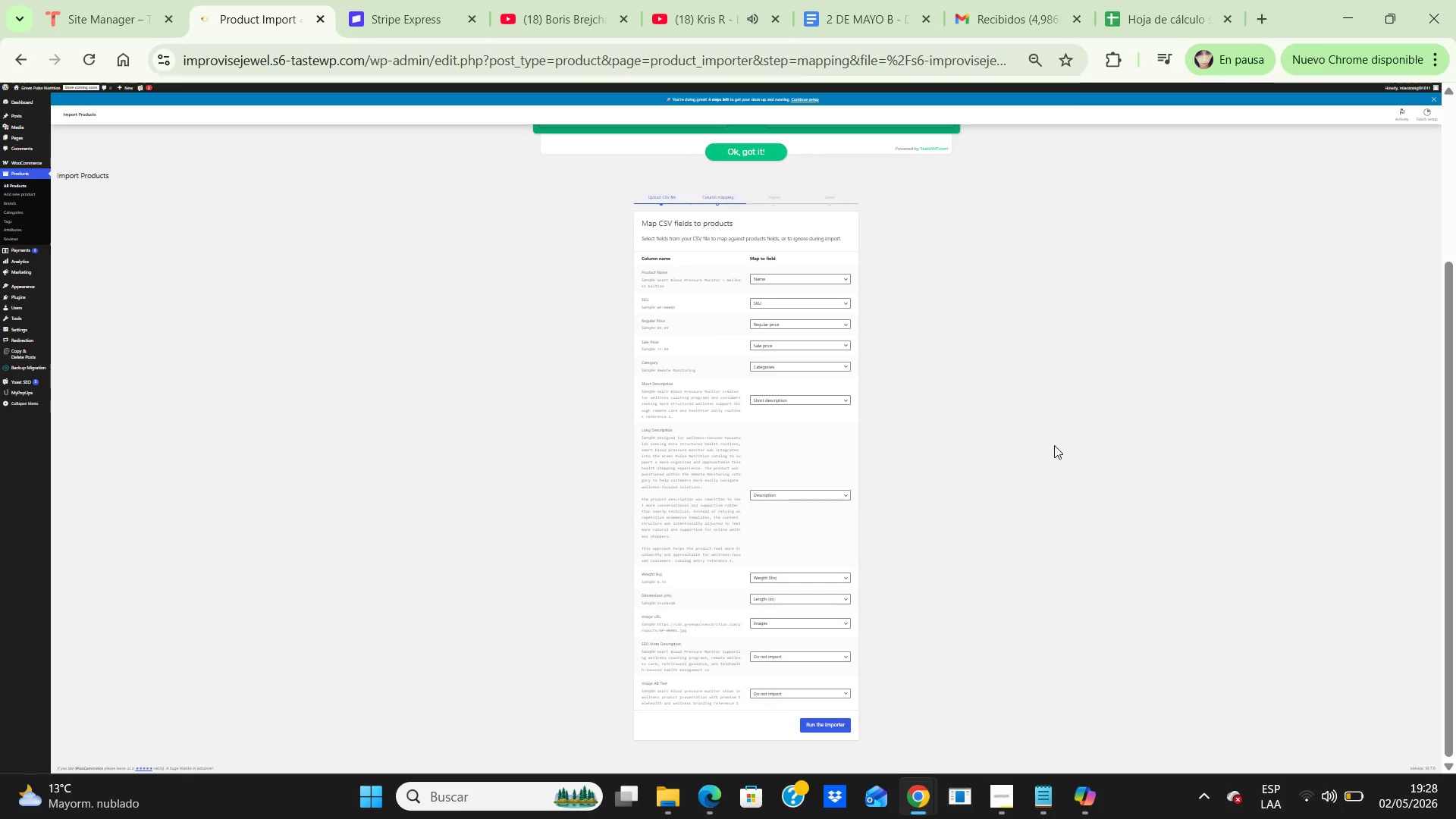 
key(Control+NumpadAdd)
 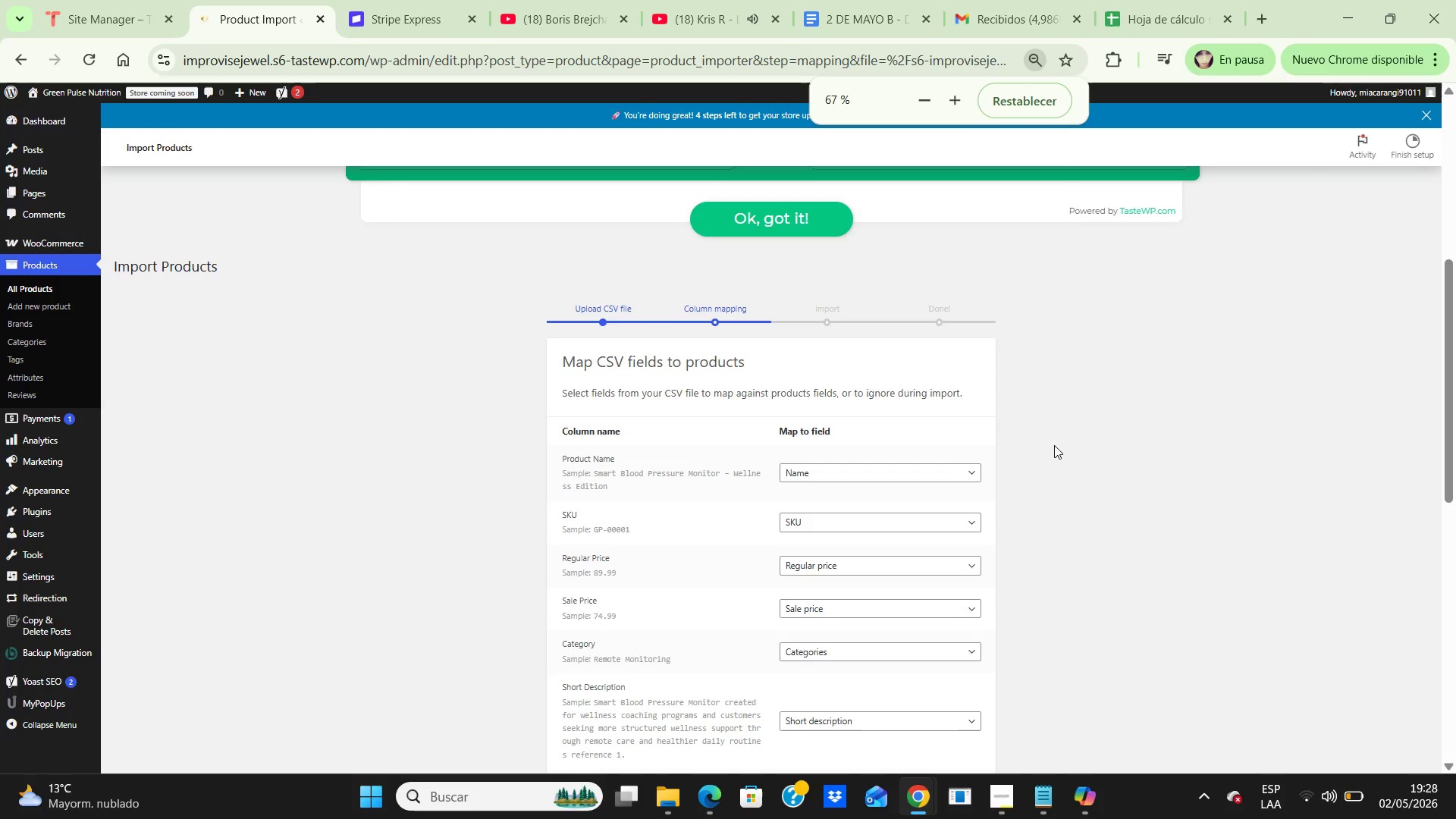 
key(Control+NumpadAdd)
 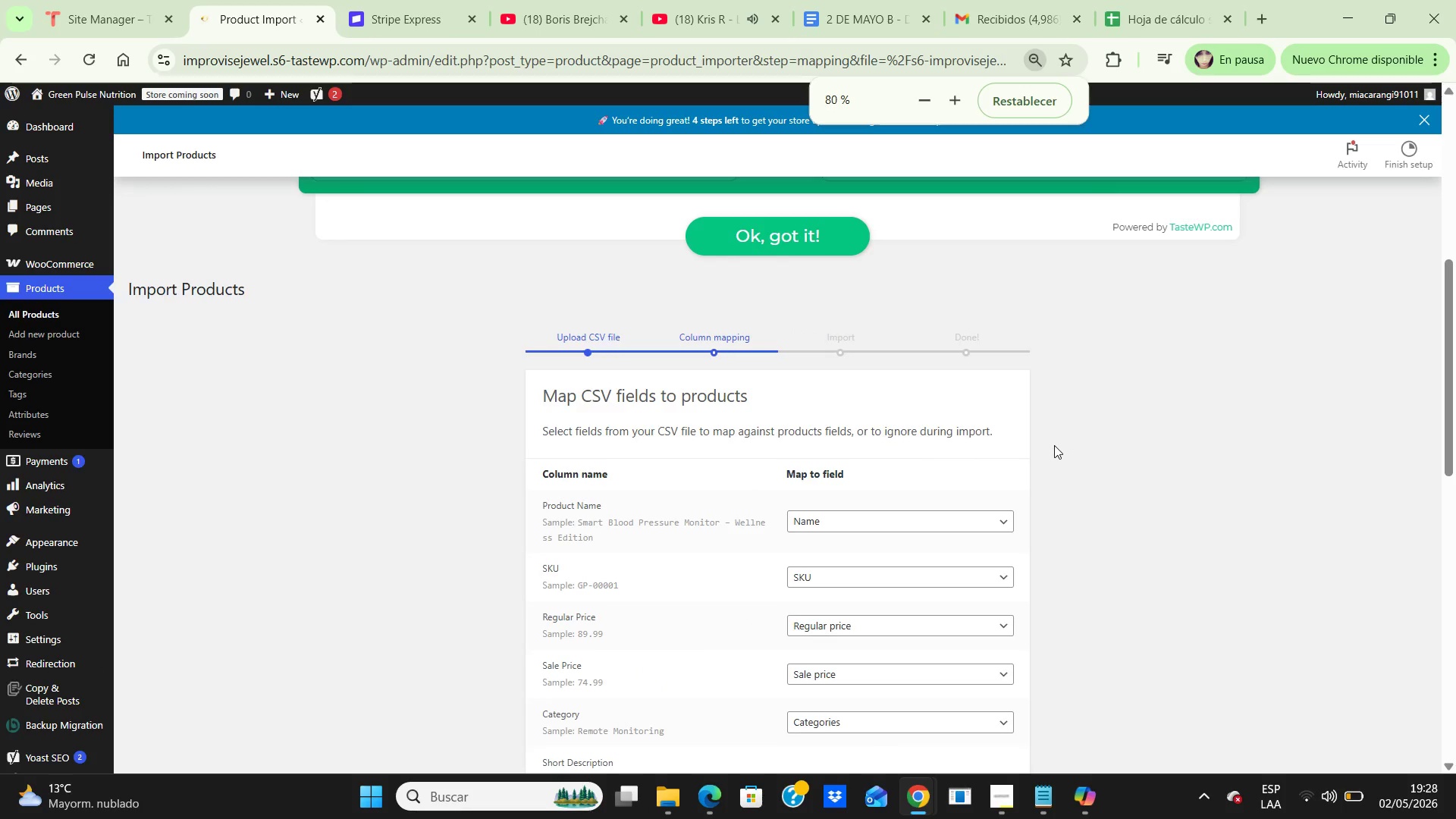 
key(Control+NumpadAdd)
 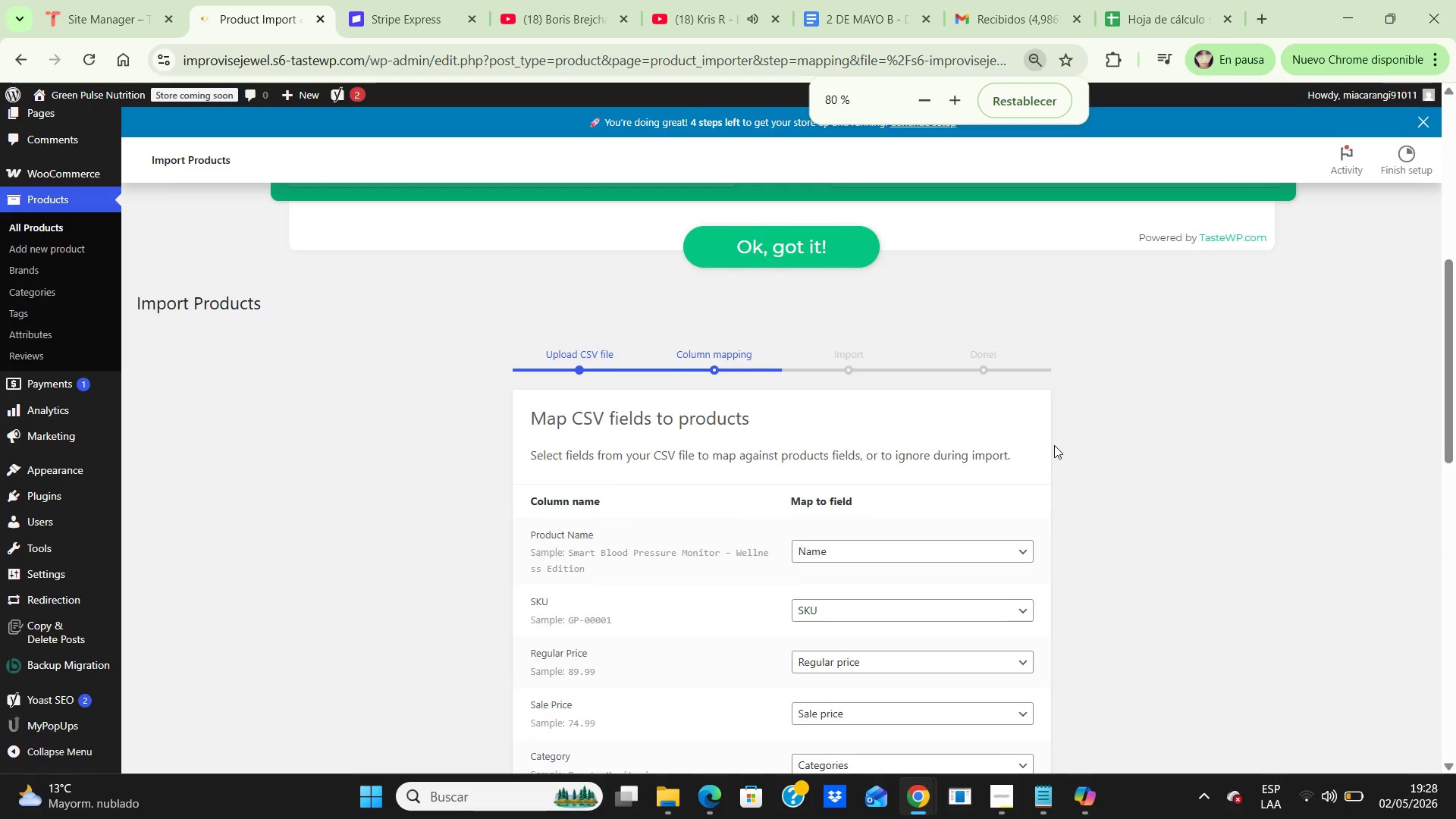 
key(Control+NumpadAdd)
 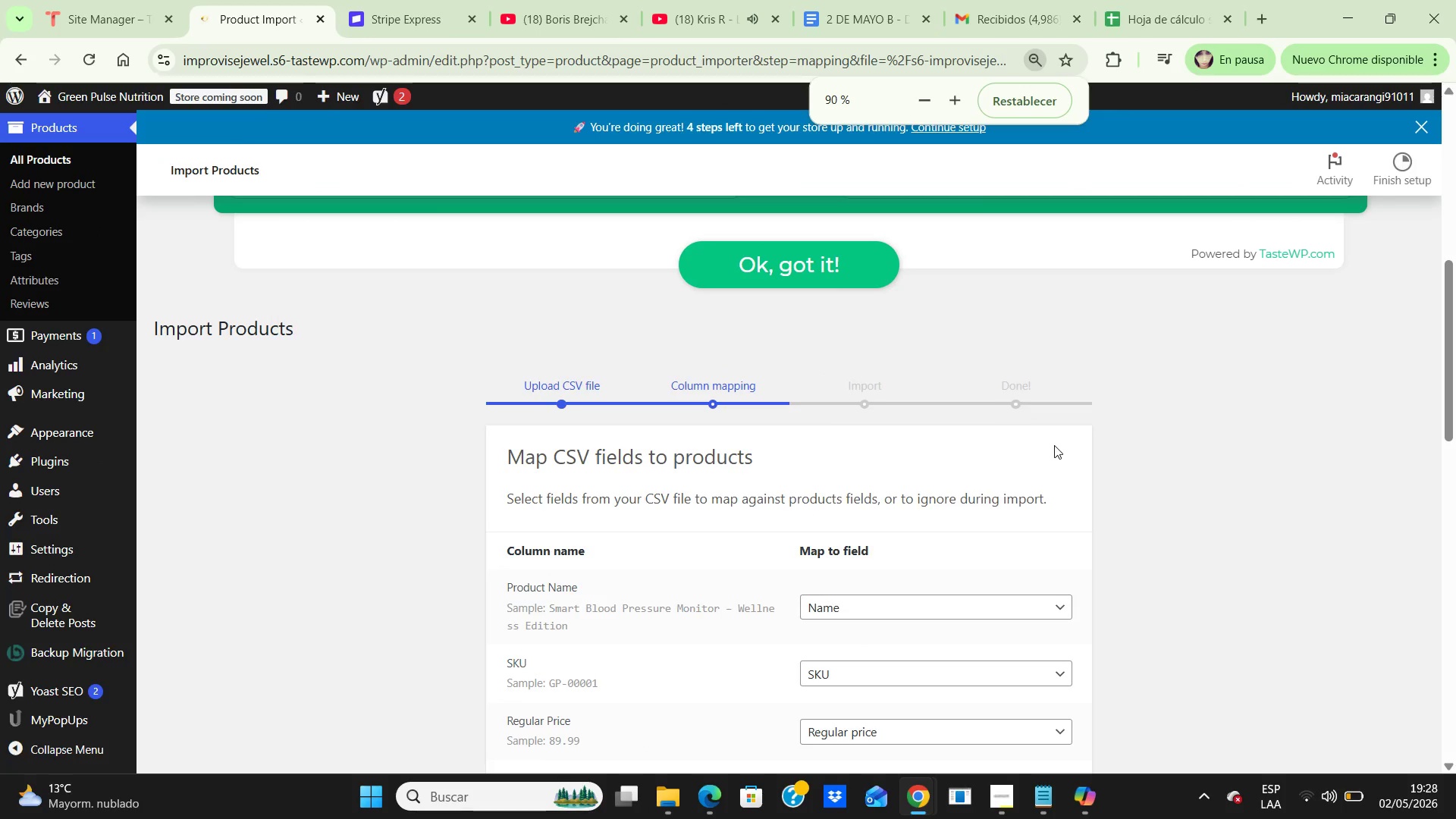 
key(Control+NumpadAdd)
 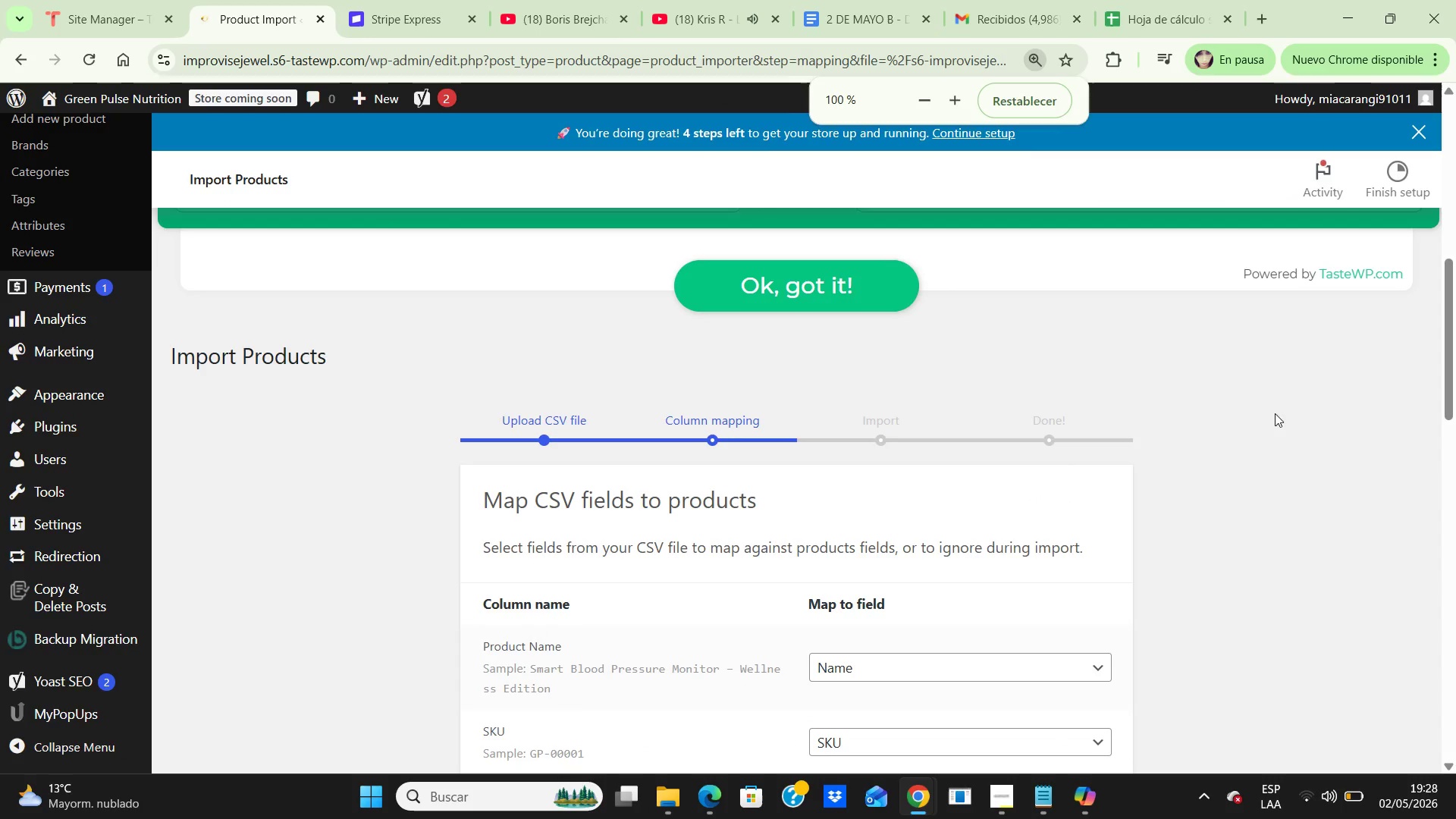 
left_click([1266, 425])
 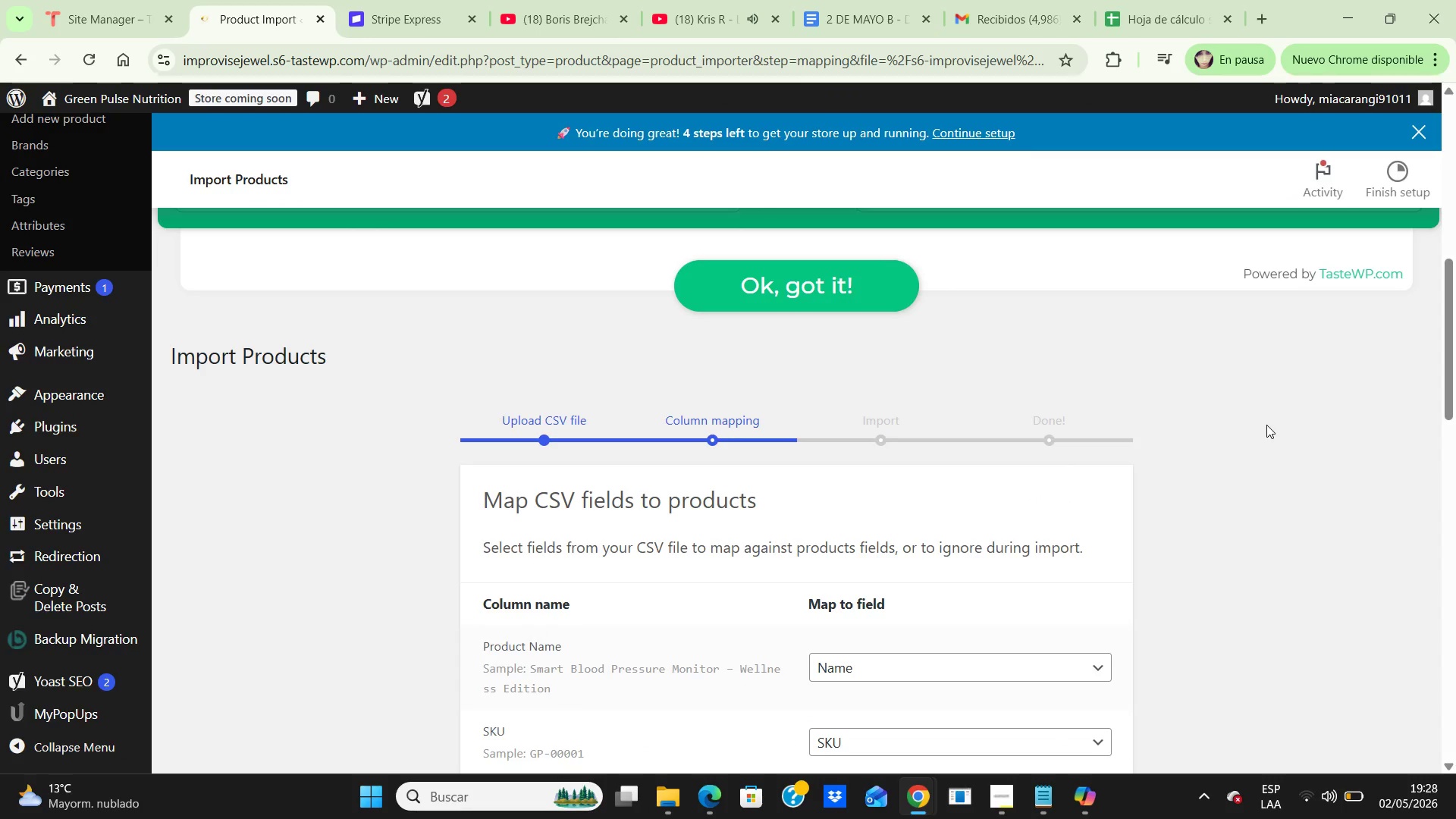 
hold_key(key=ArrowDown, duration=1.16)
 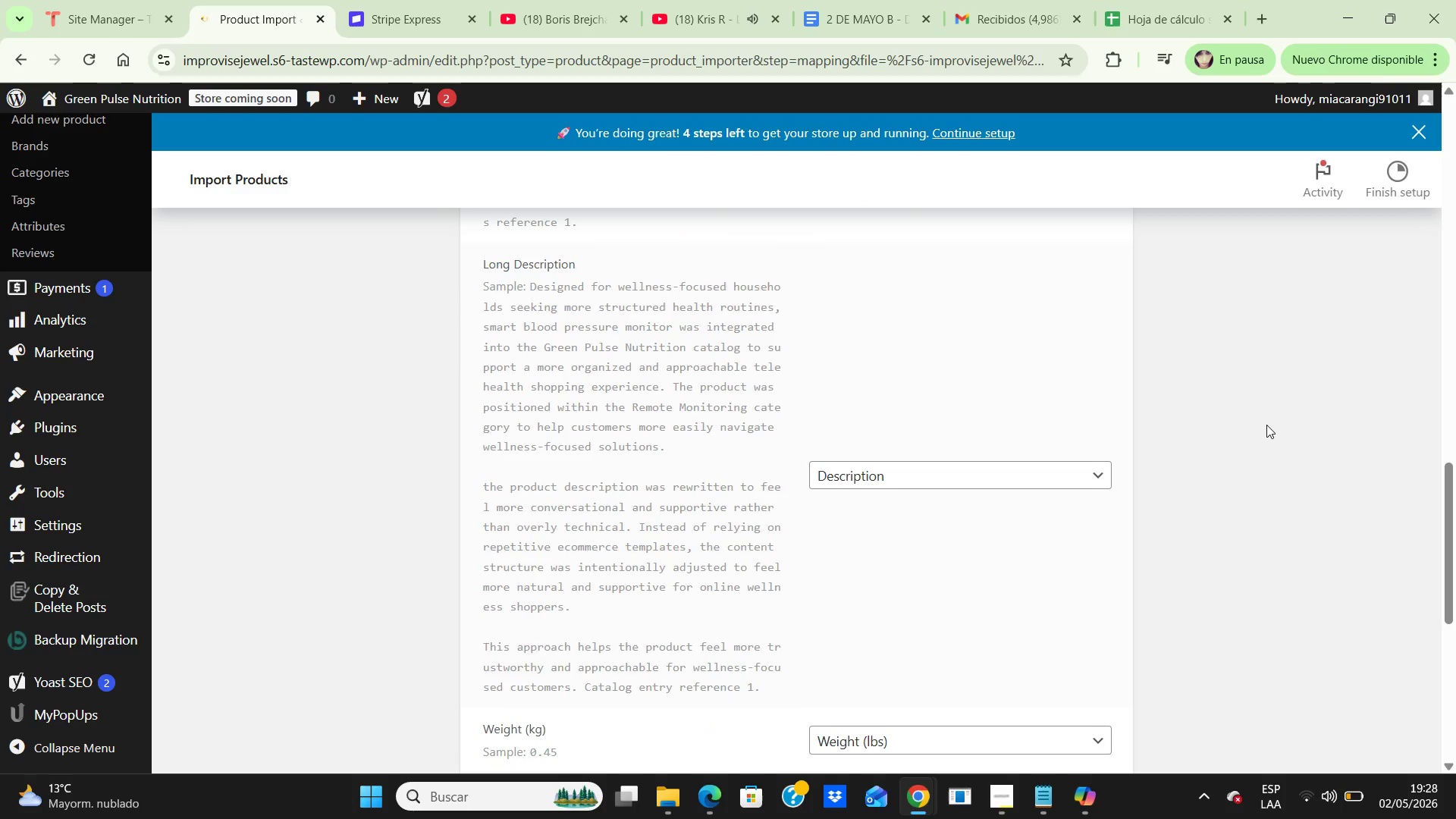 
hold_key(key=ArrowDown, duration=1.31)
 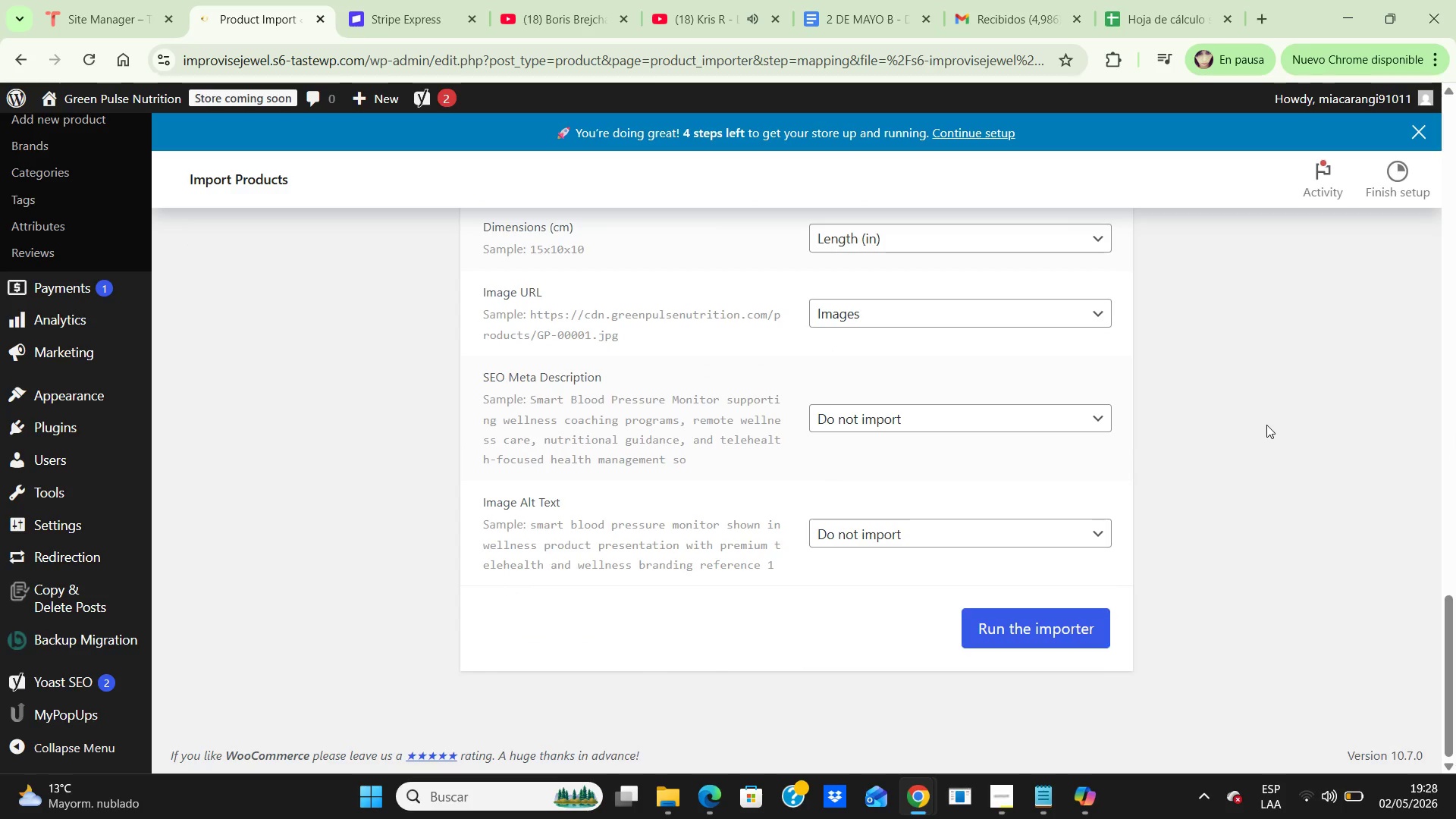 
hold_key(key=ArrowDown, duration=0.53)
 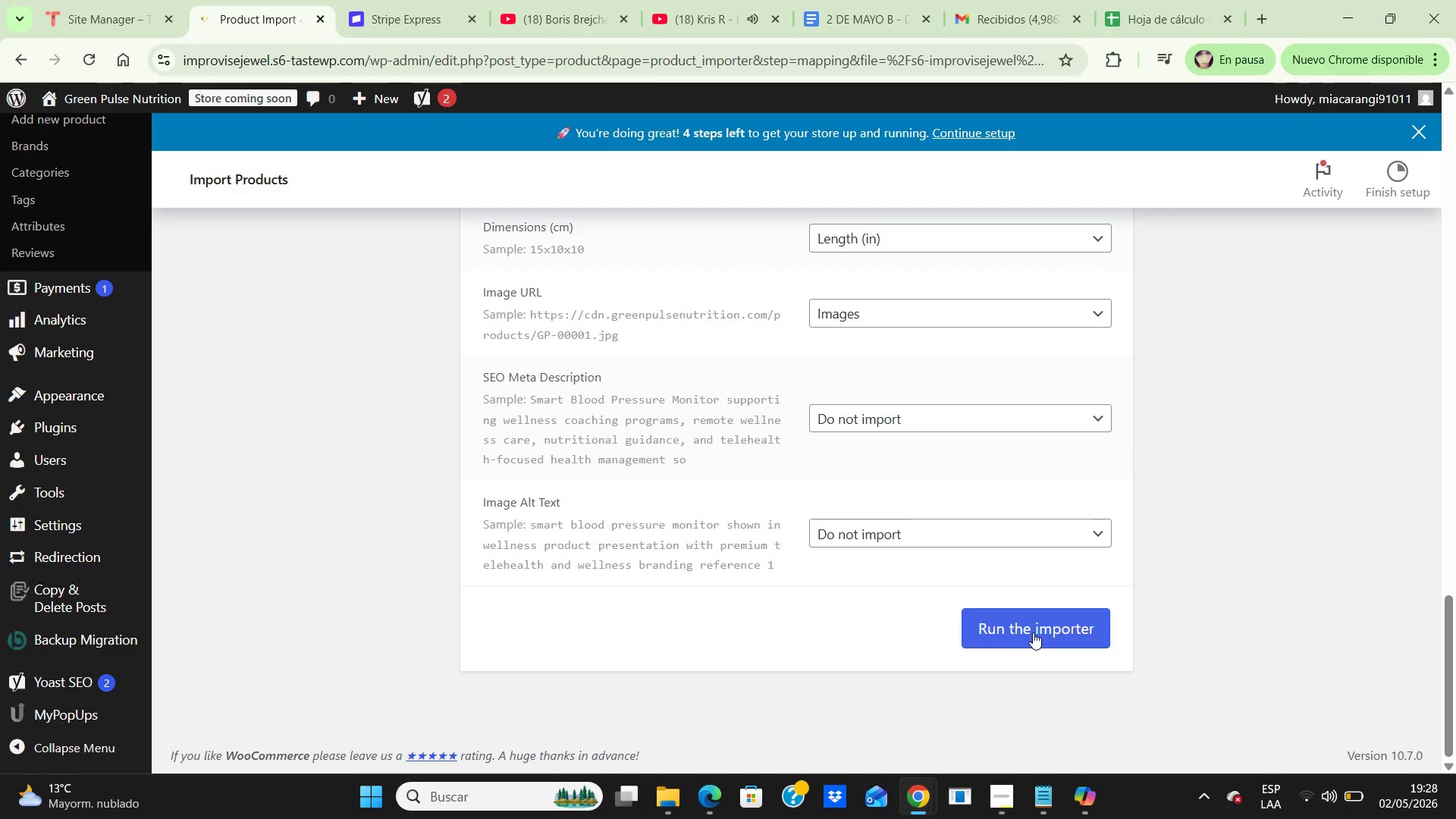 
left_click([1033, 632])
 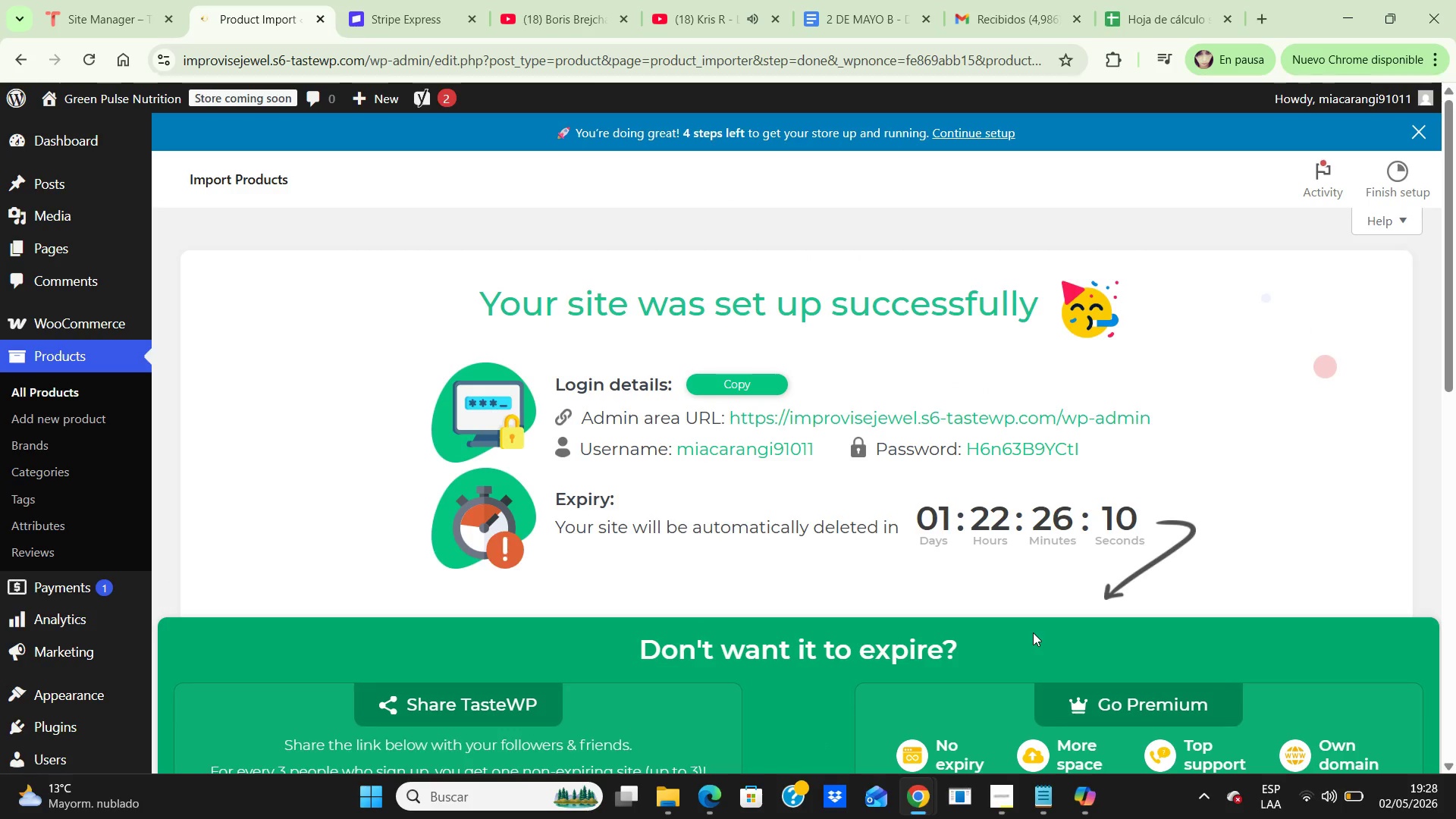 
wait(15.2)
 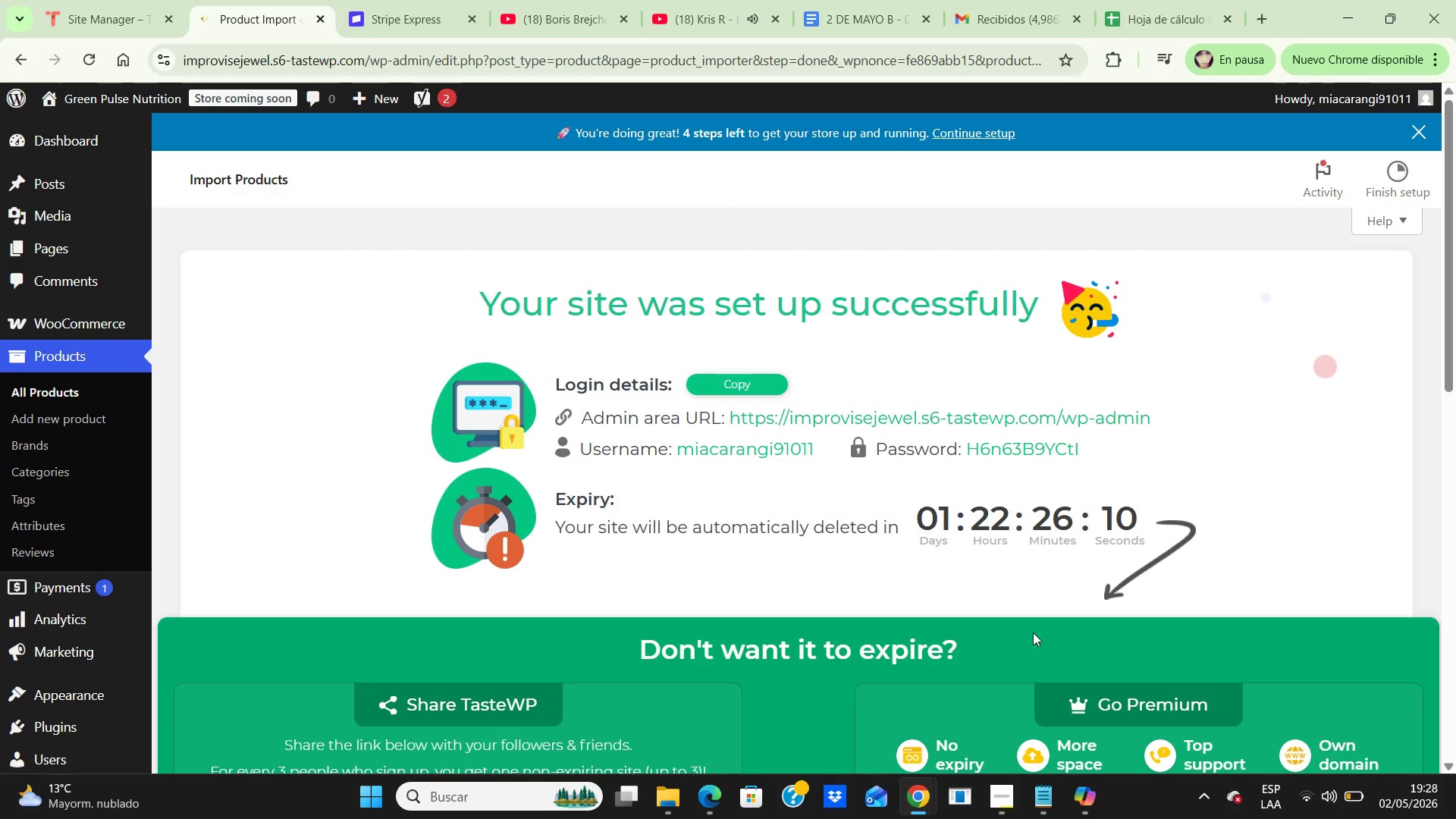 
hold_key(key=ArrowDown, duration=0.94)
 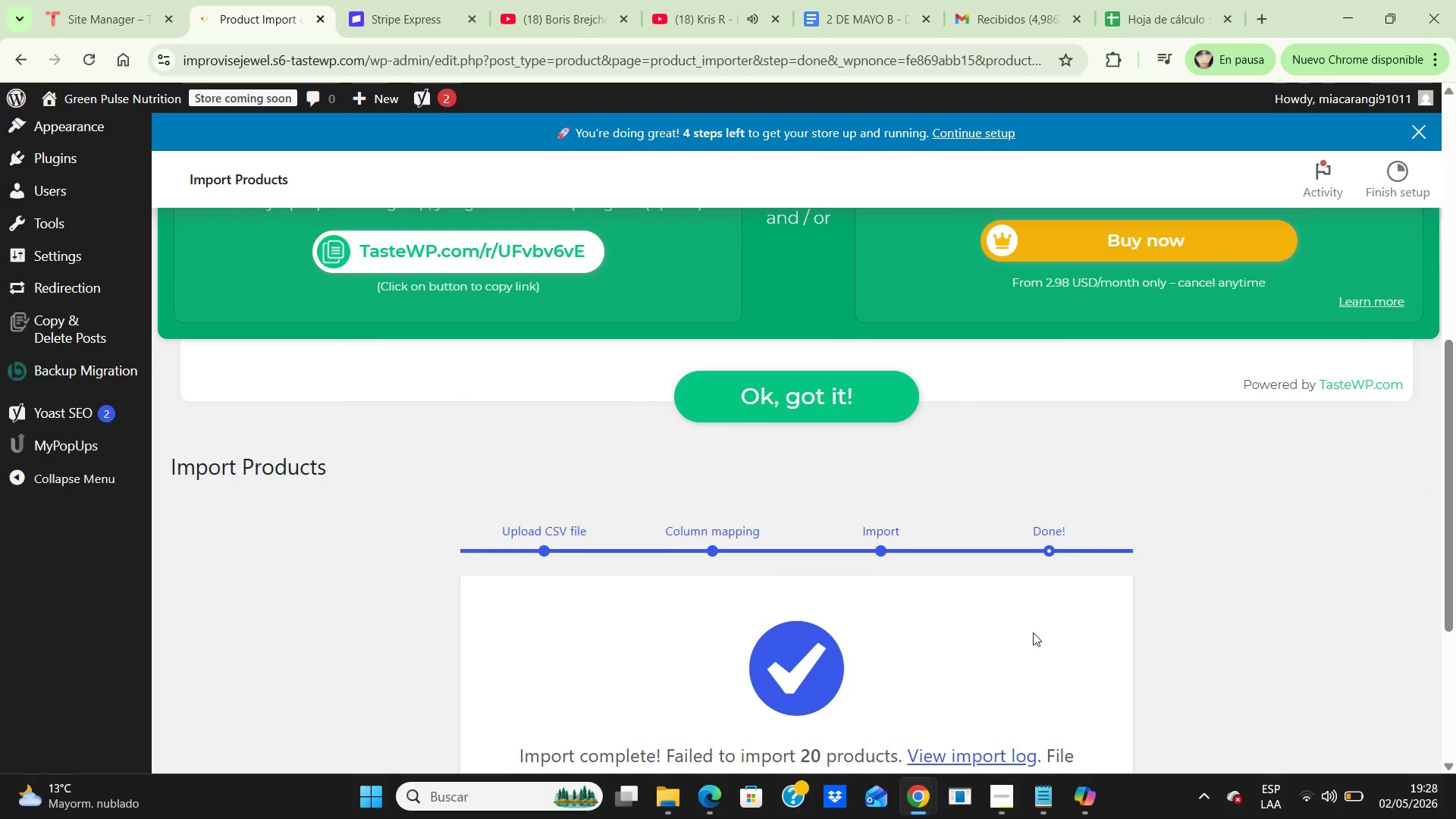 
hold_key(key=ArrowDown, duration=0.75)
 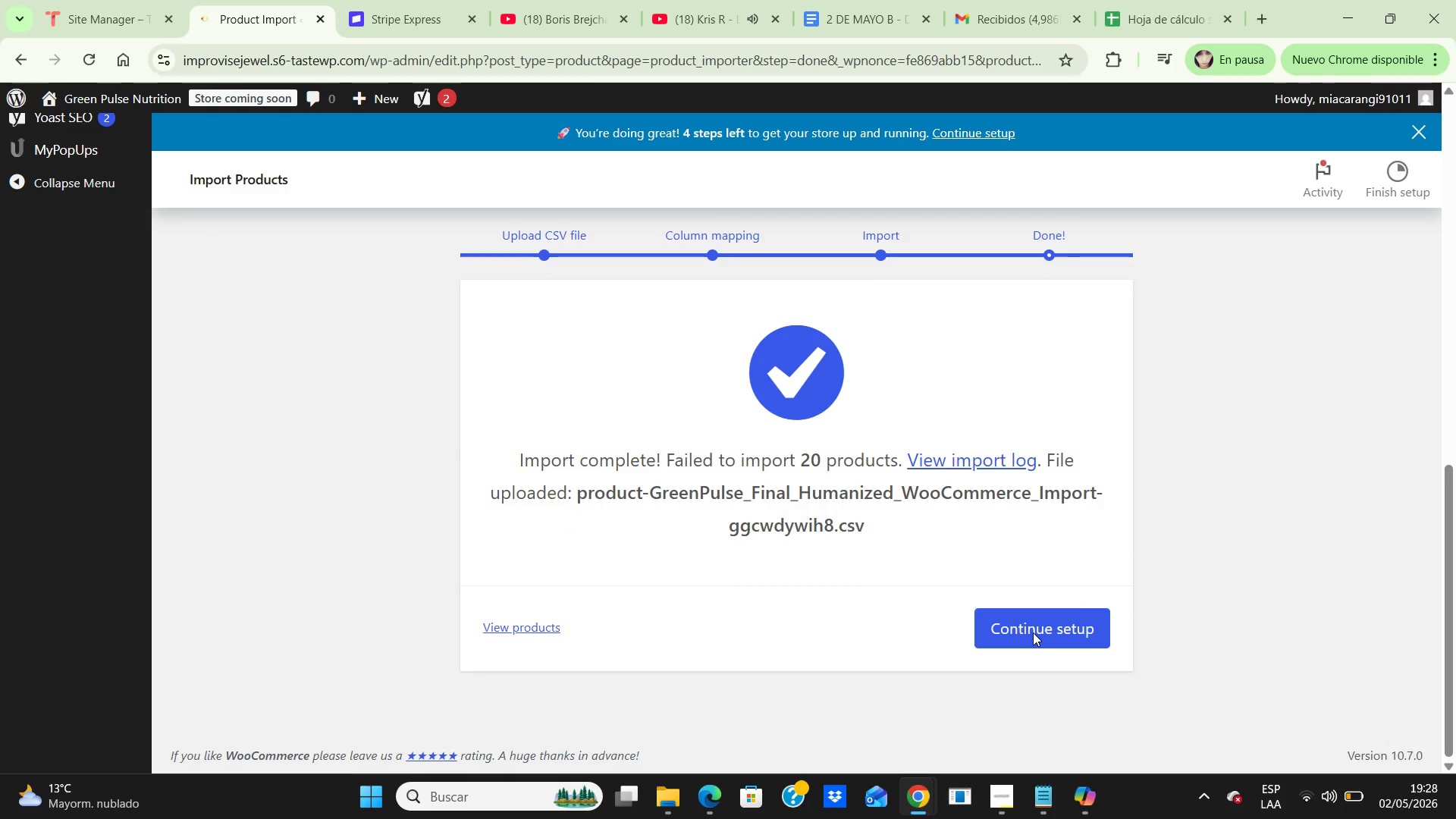 
hold_key(key=ArrowDown, duration=9.14)
 